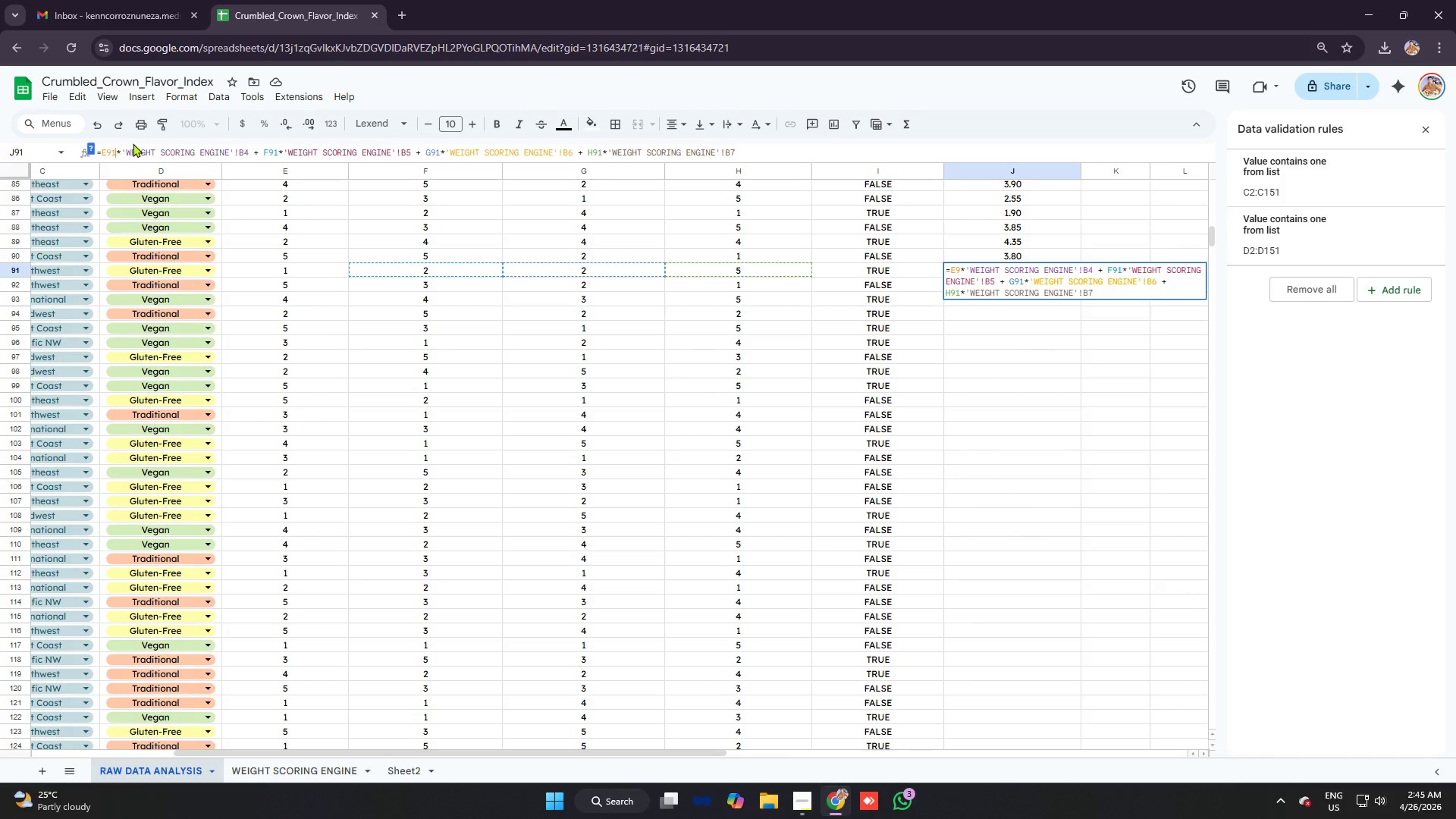 
key(1)
 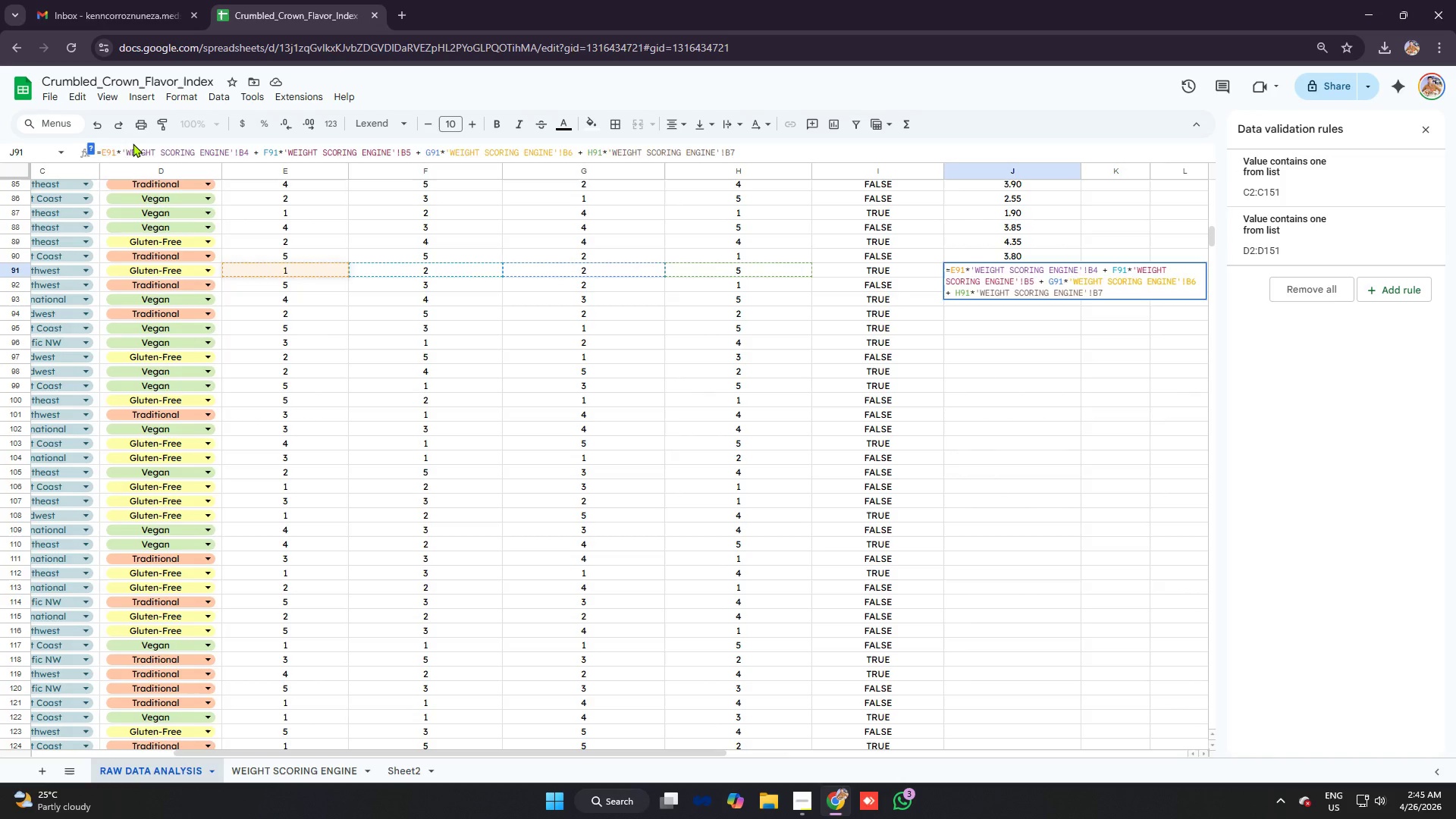 
key(Enter)
 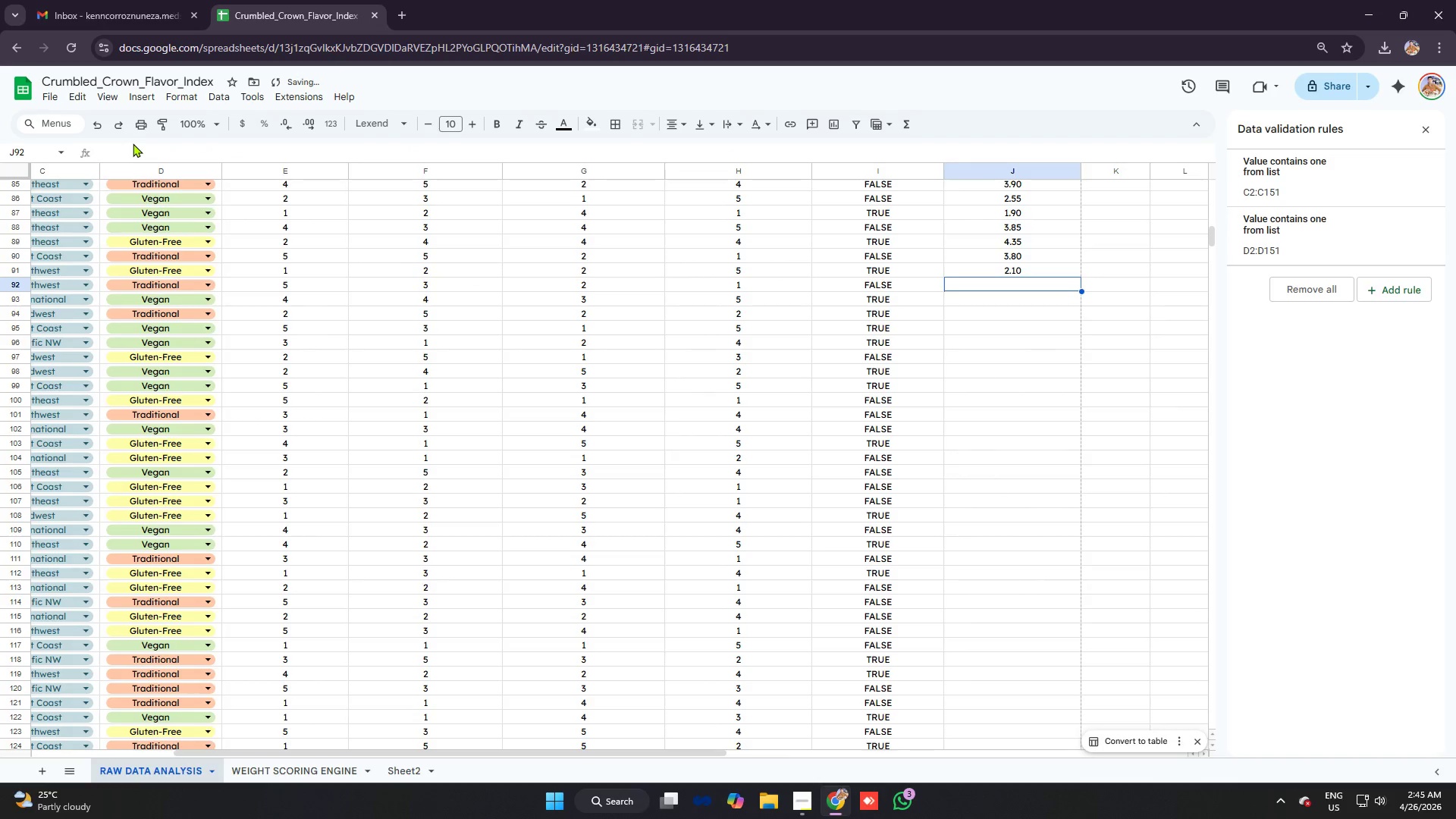 
key(Control+ControlLeft)
 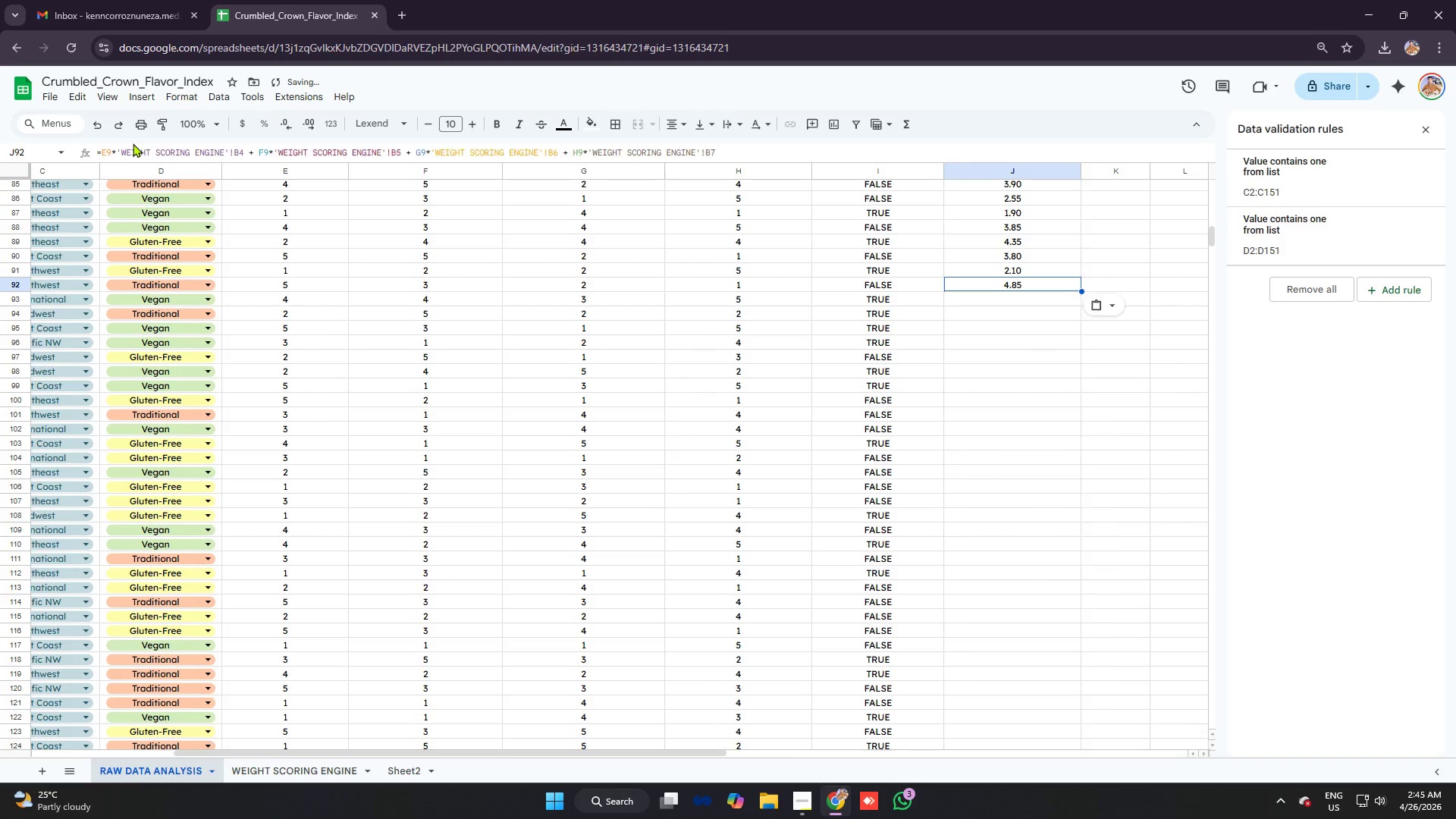 
key(Control+V)
 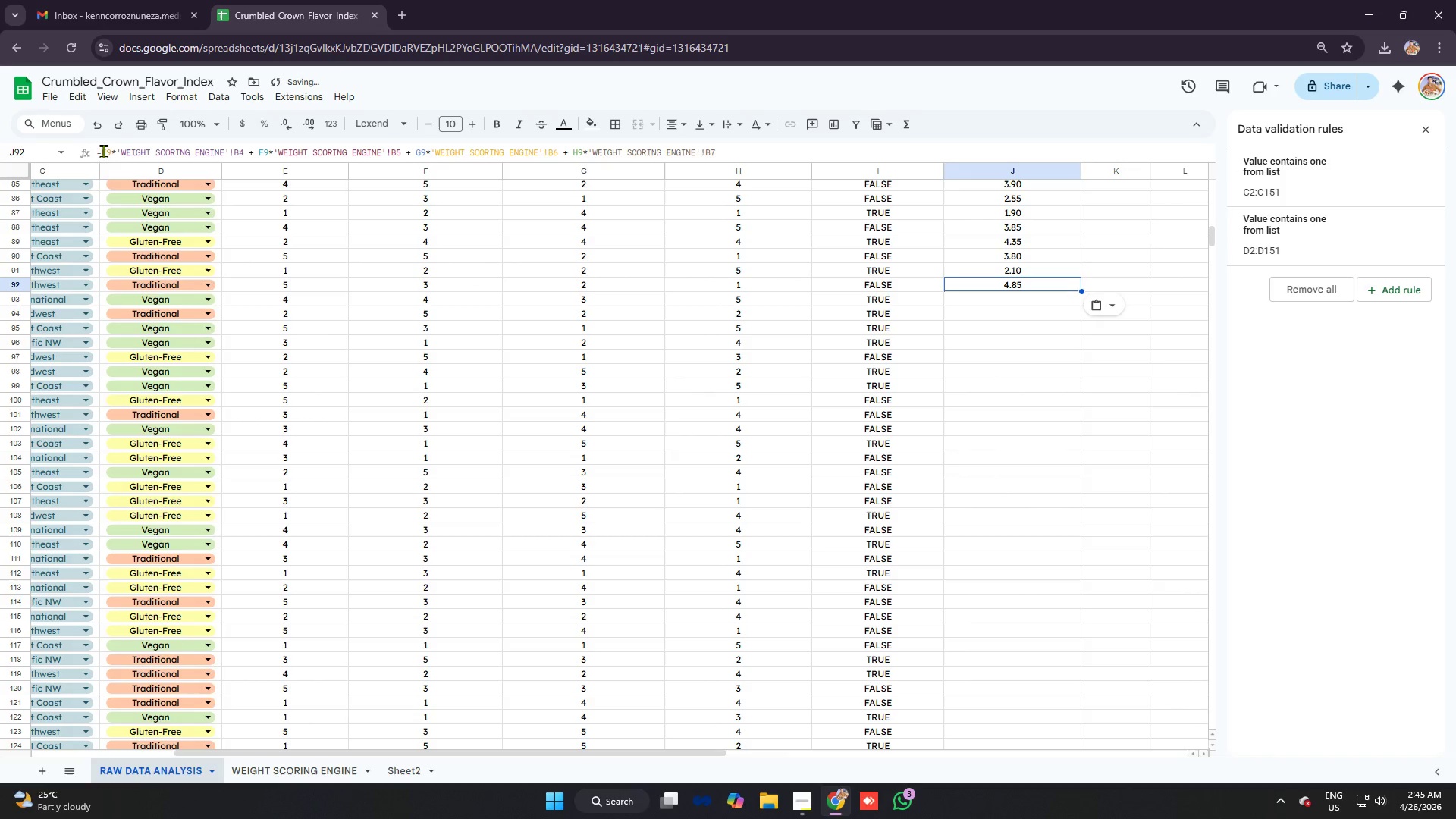 
left_click([111, 150])
 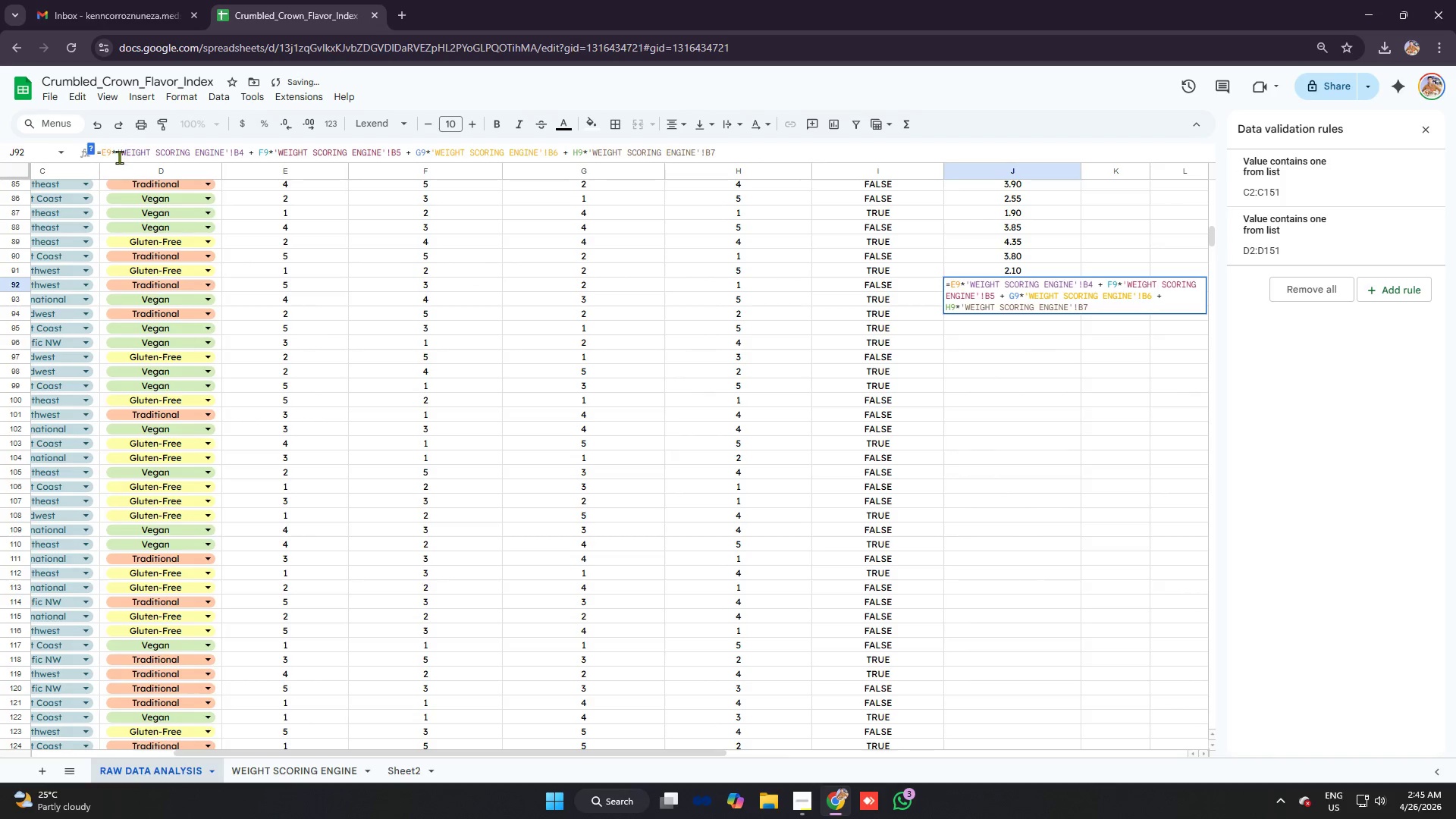 
key(2)
 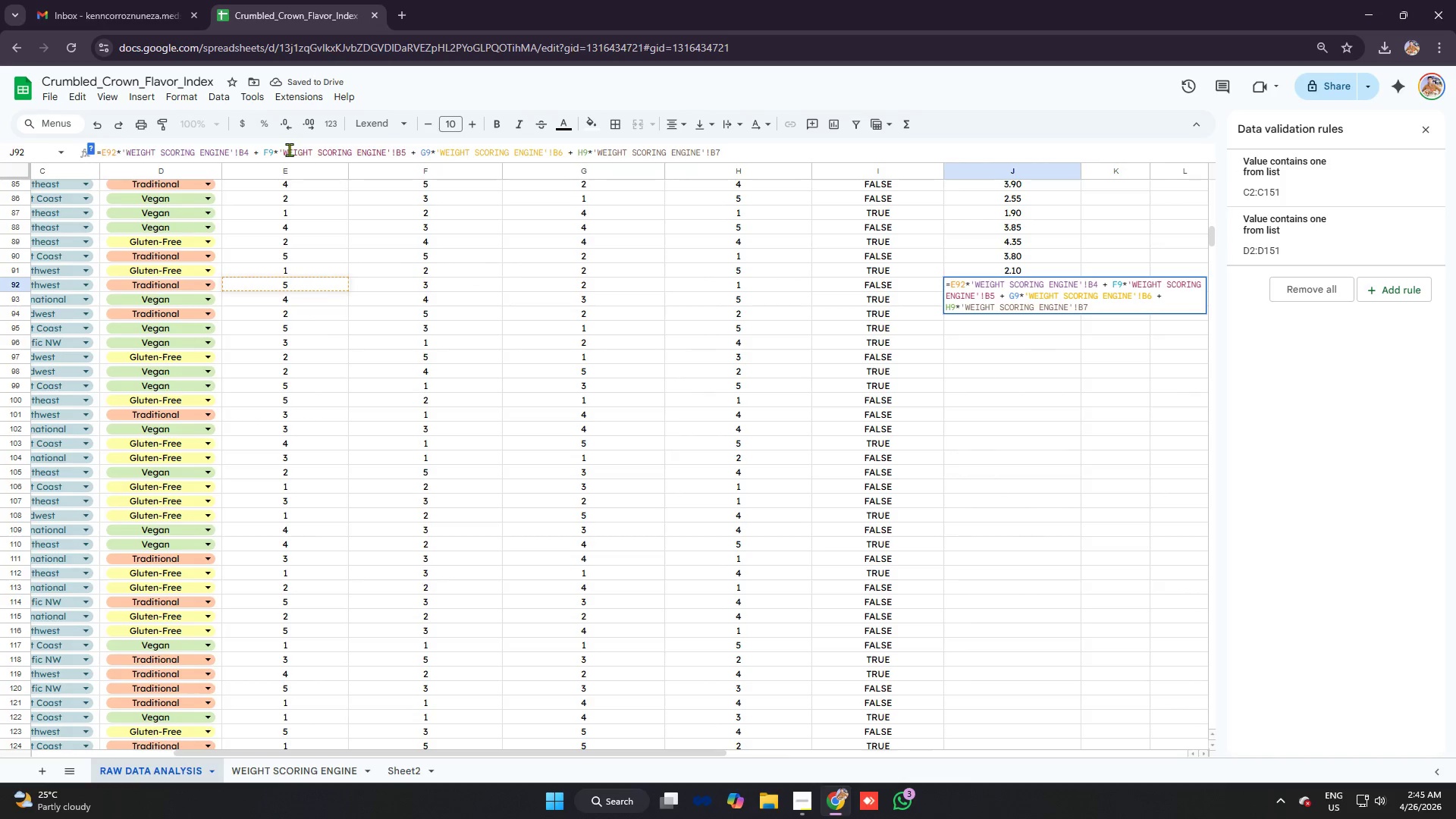 
left_click([275, 149])
 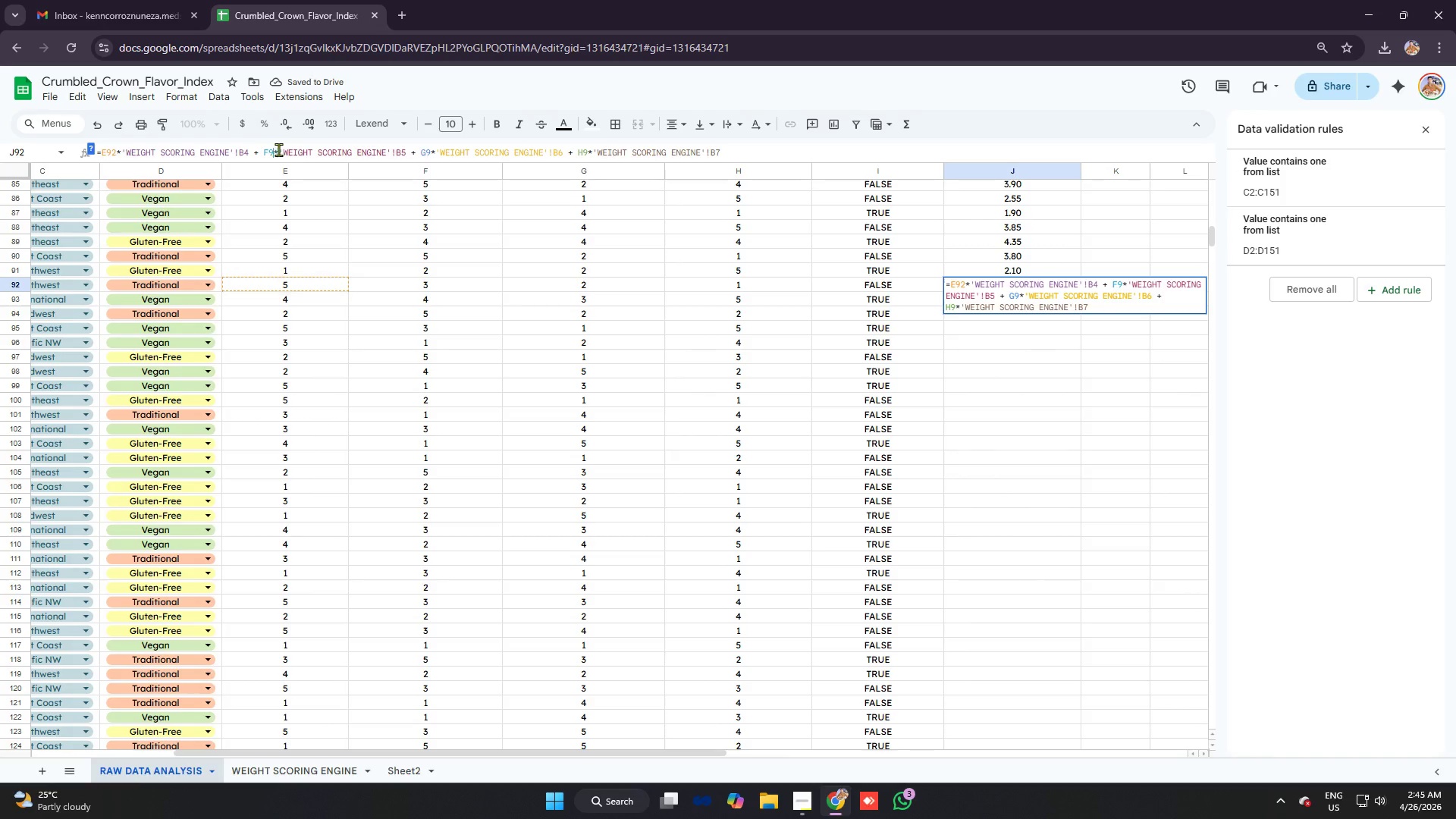 
key(2)
 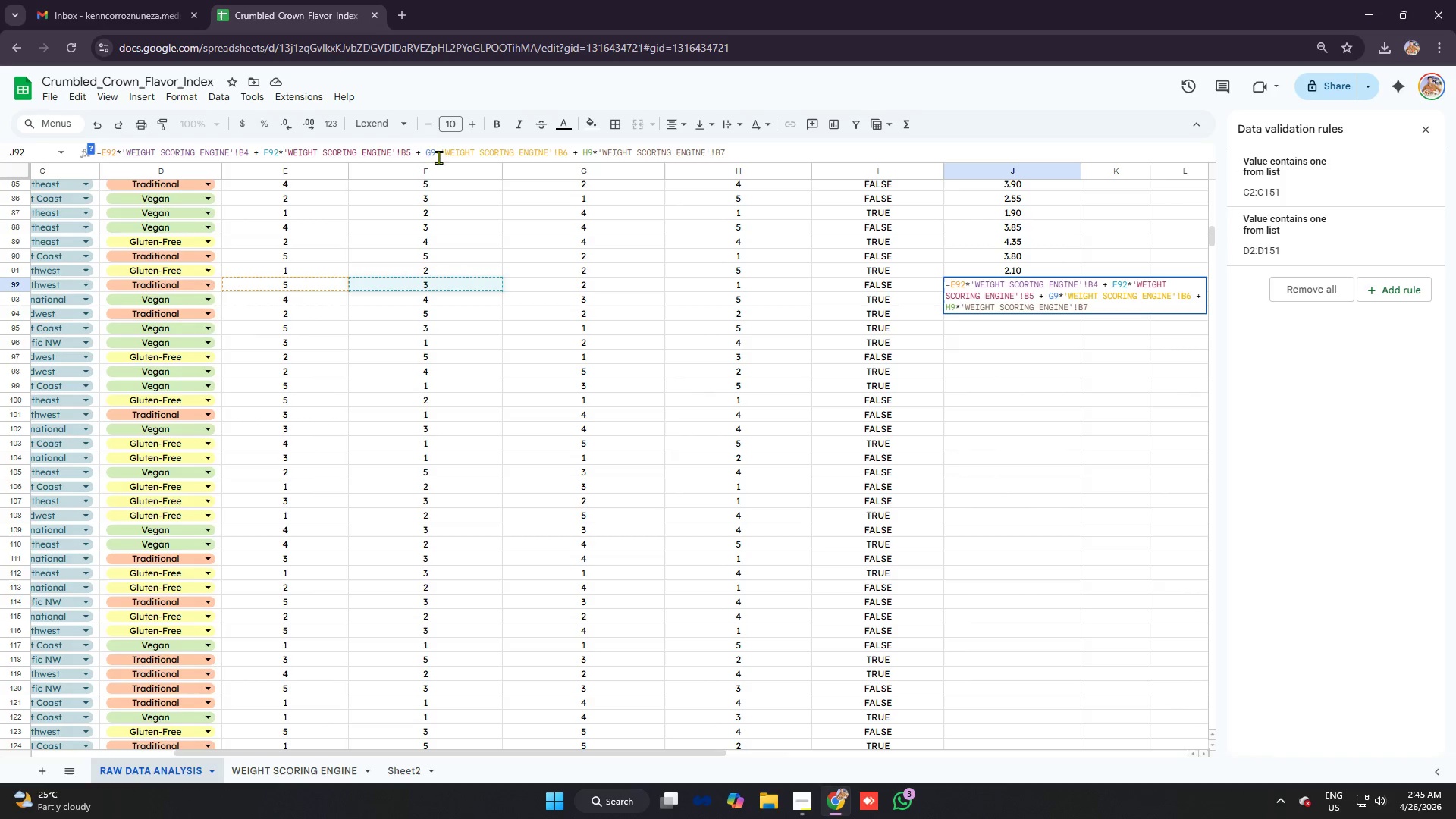 
left_click([432, 153])
 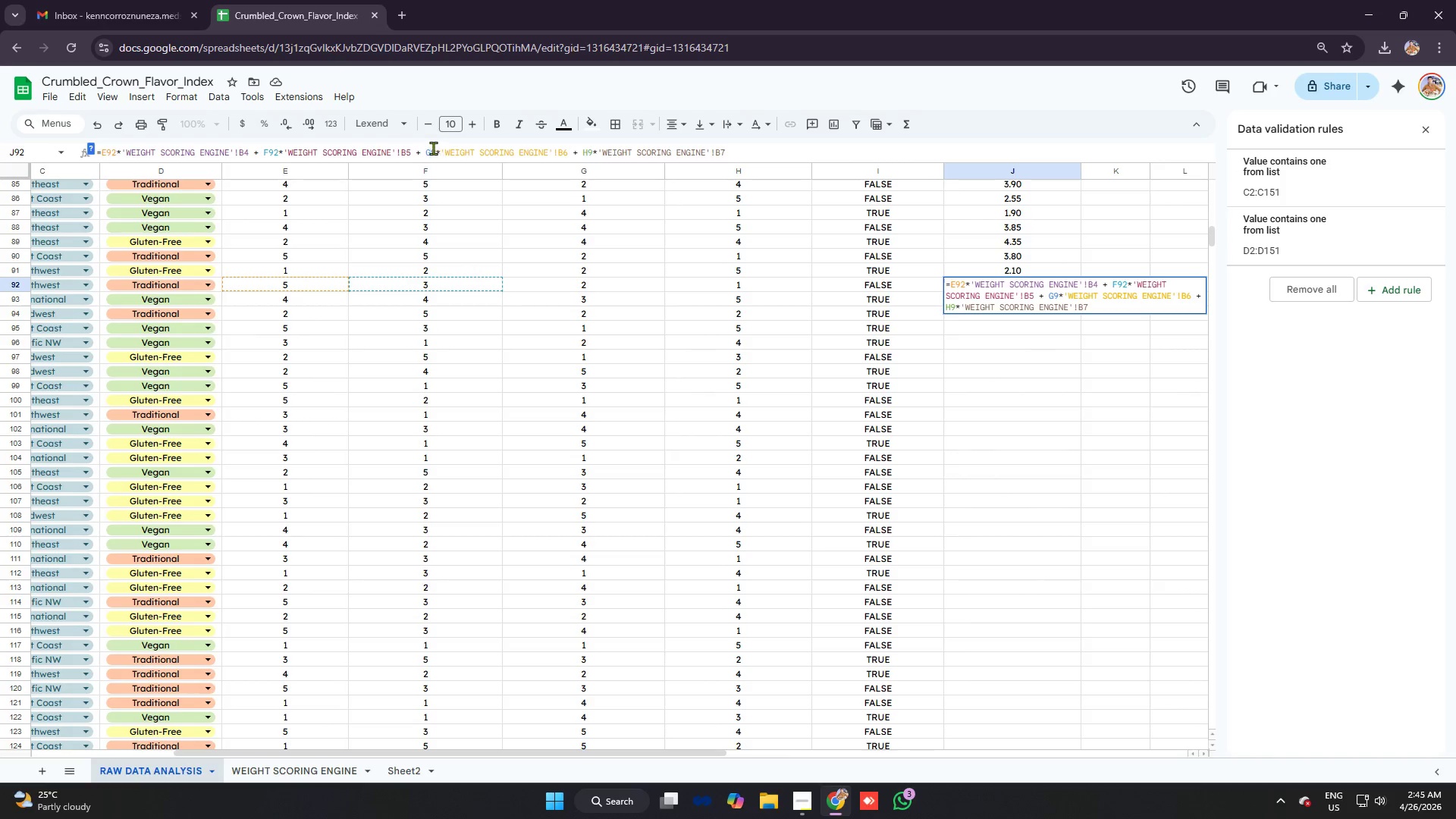 
left_click([433, 148])
 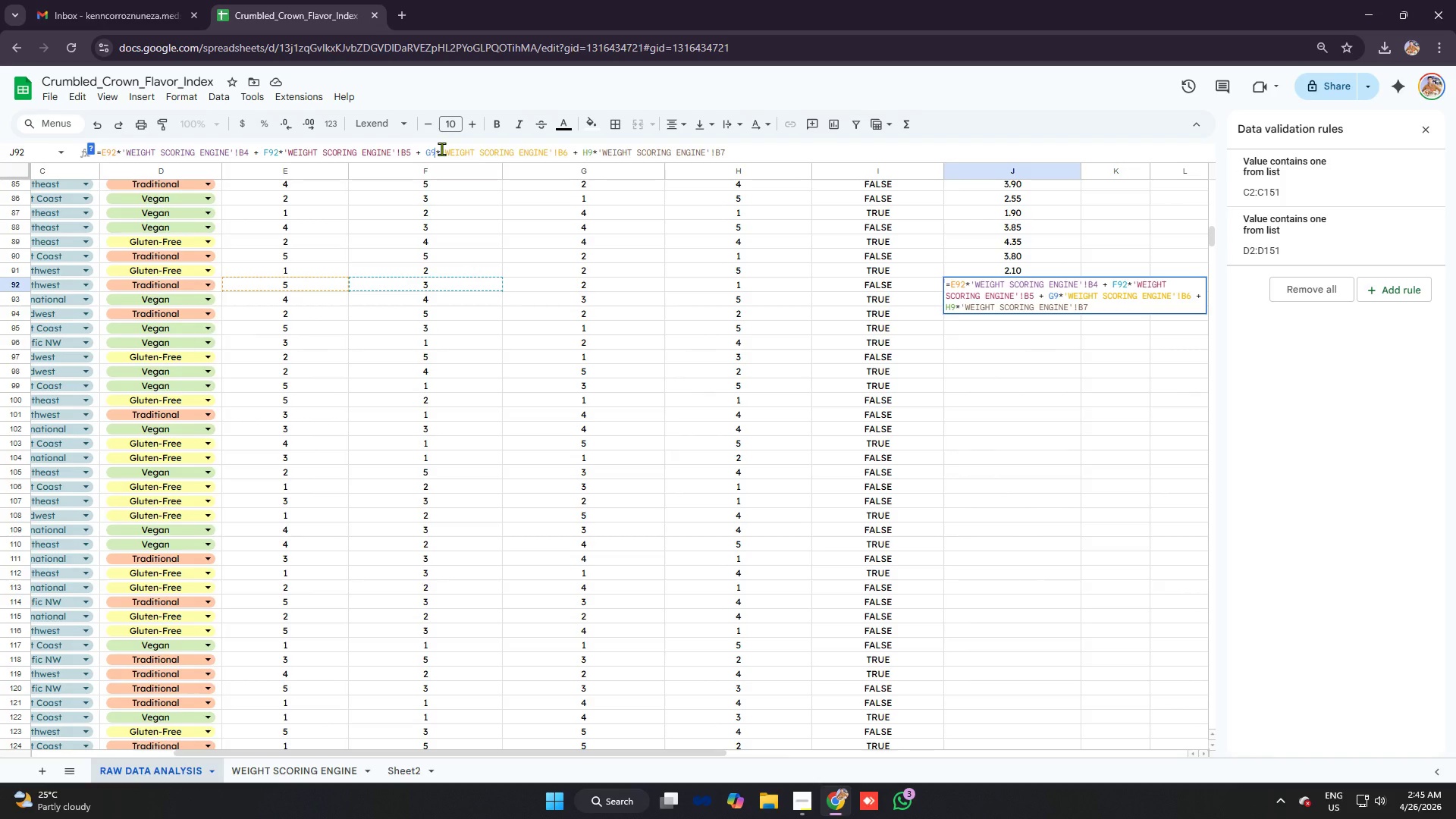 
key(2)
 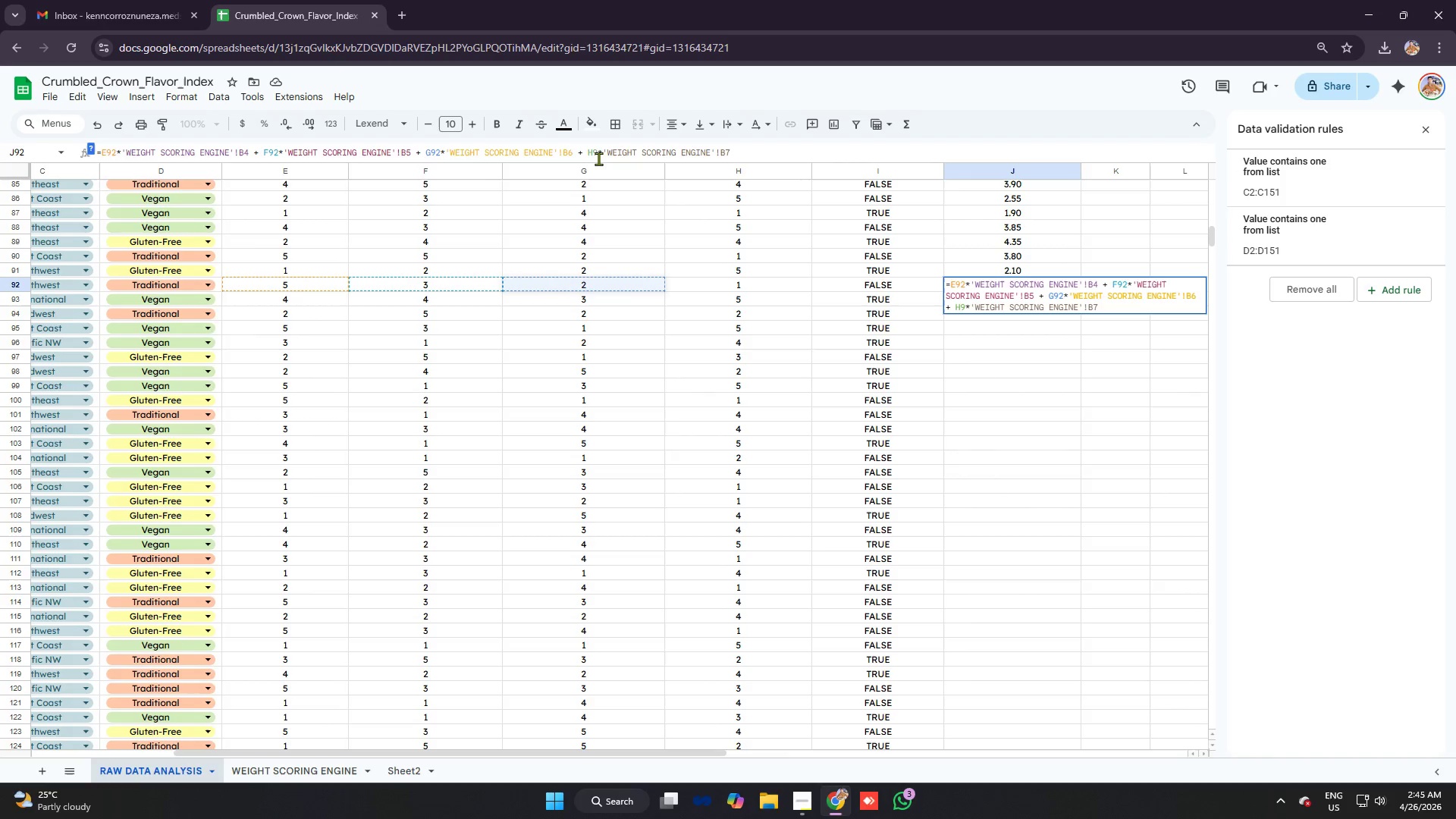 
left_click([598, 154])
 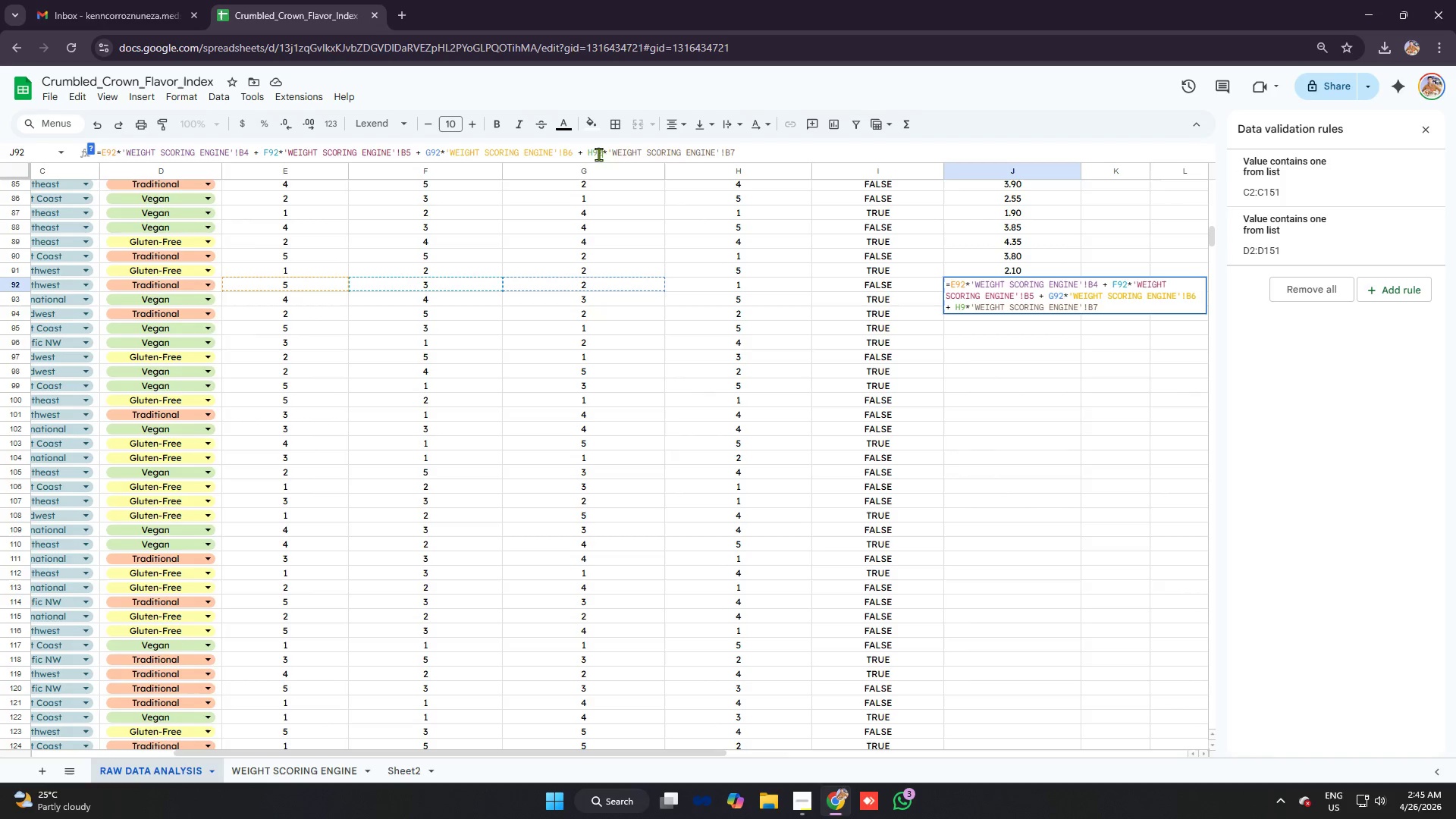 
key(2)
 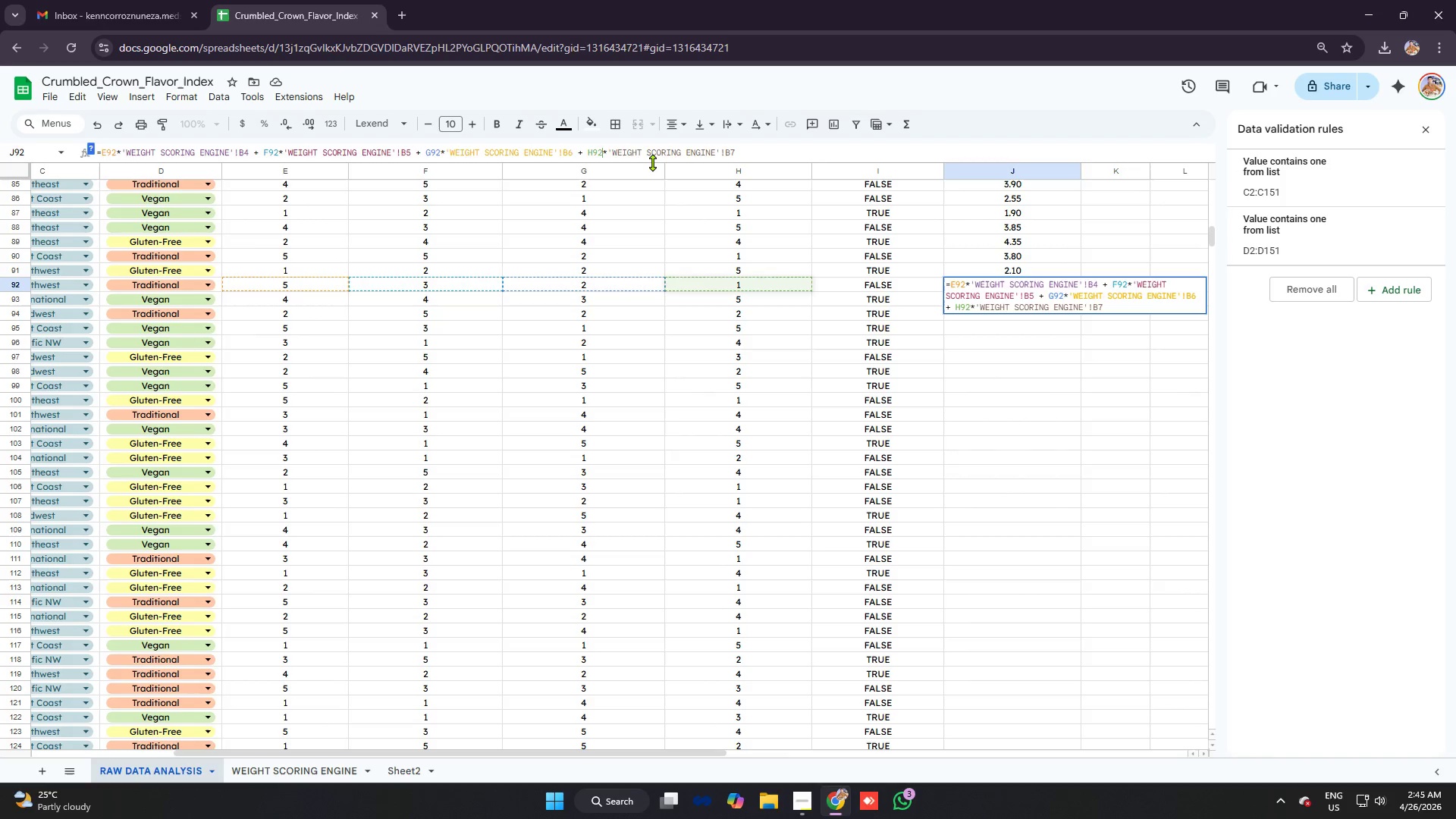 
key(Enter)
 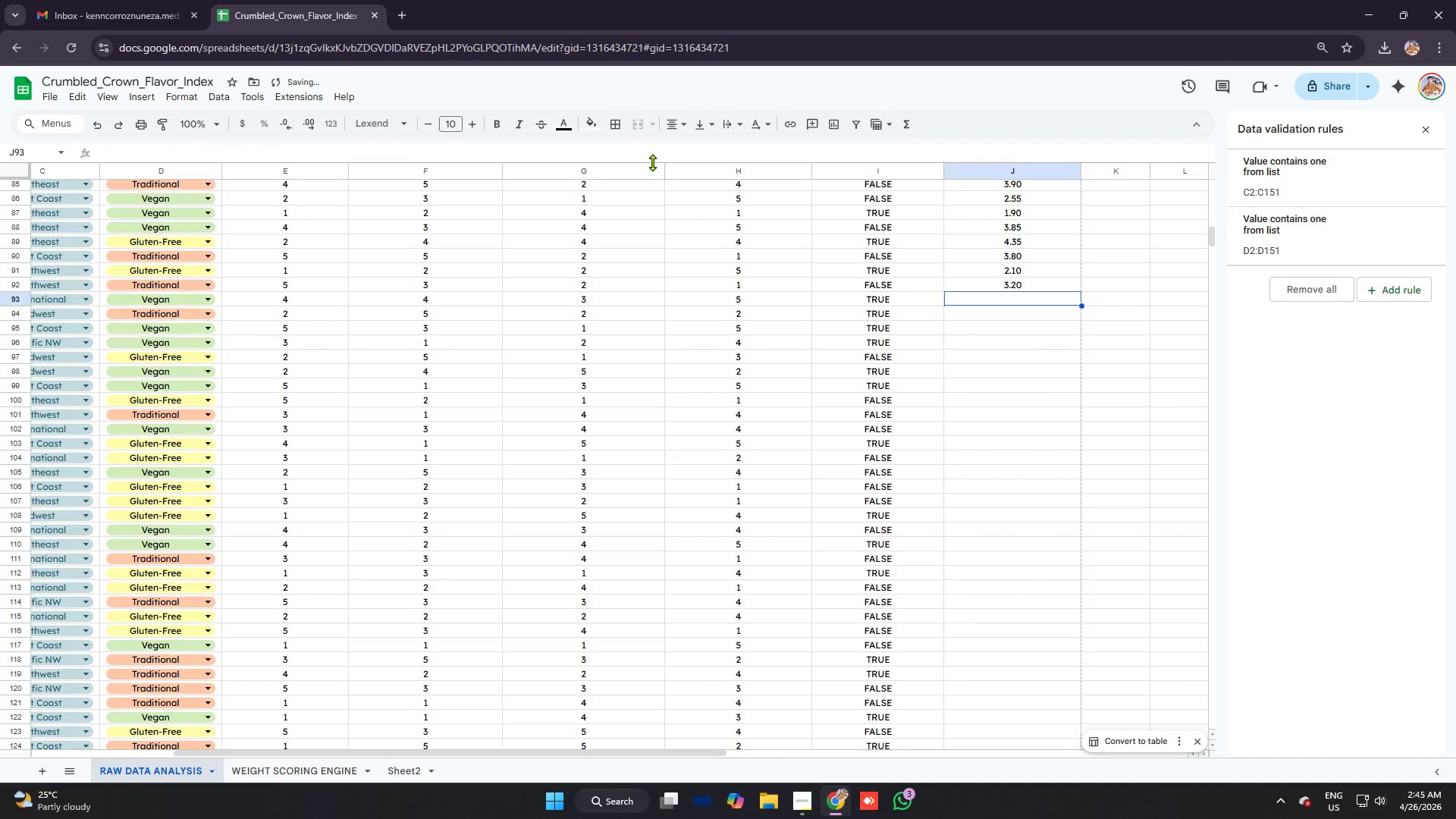 
key(Control+ControlLeft)
 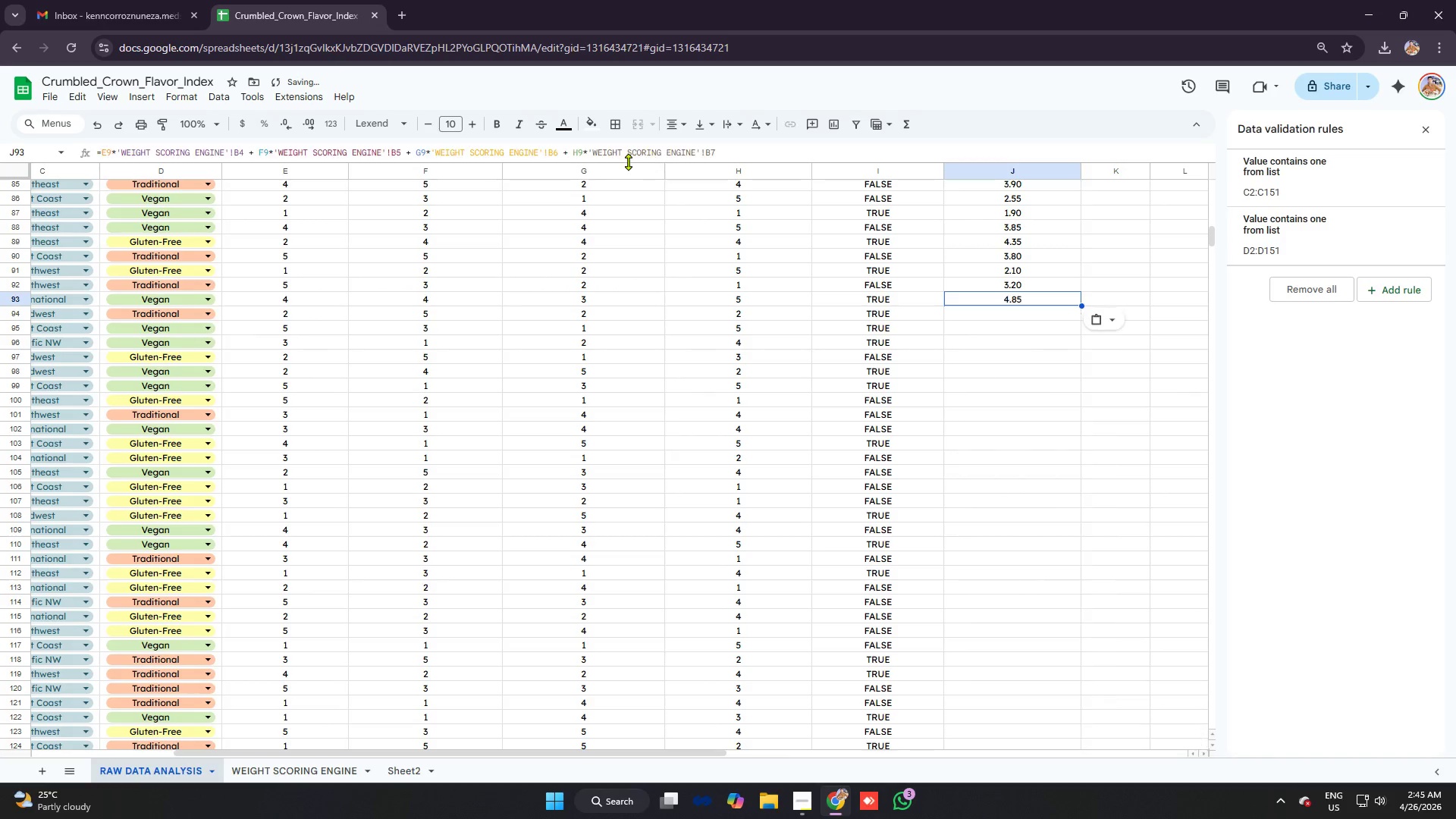 
key(Control+V)
 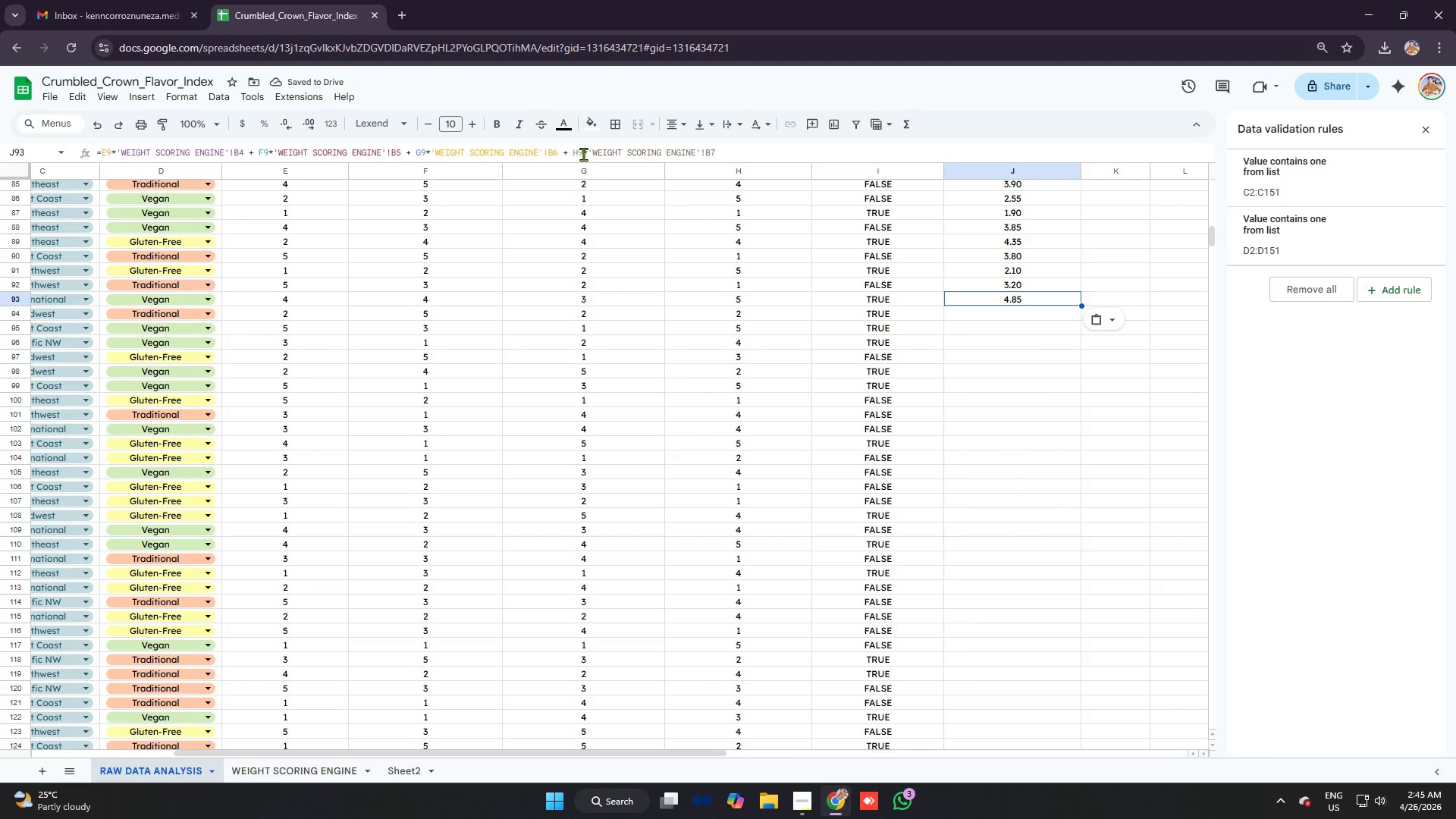 
left_click([576, 149])
 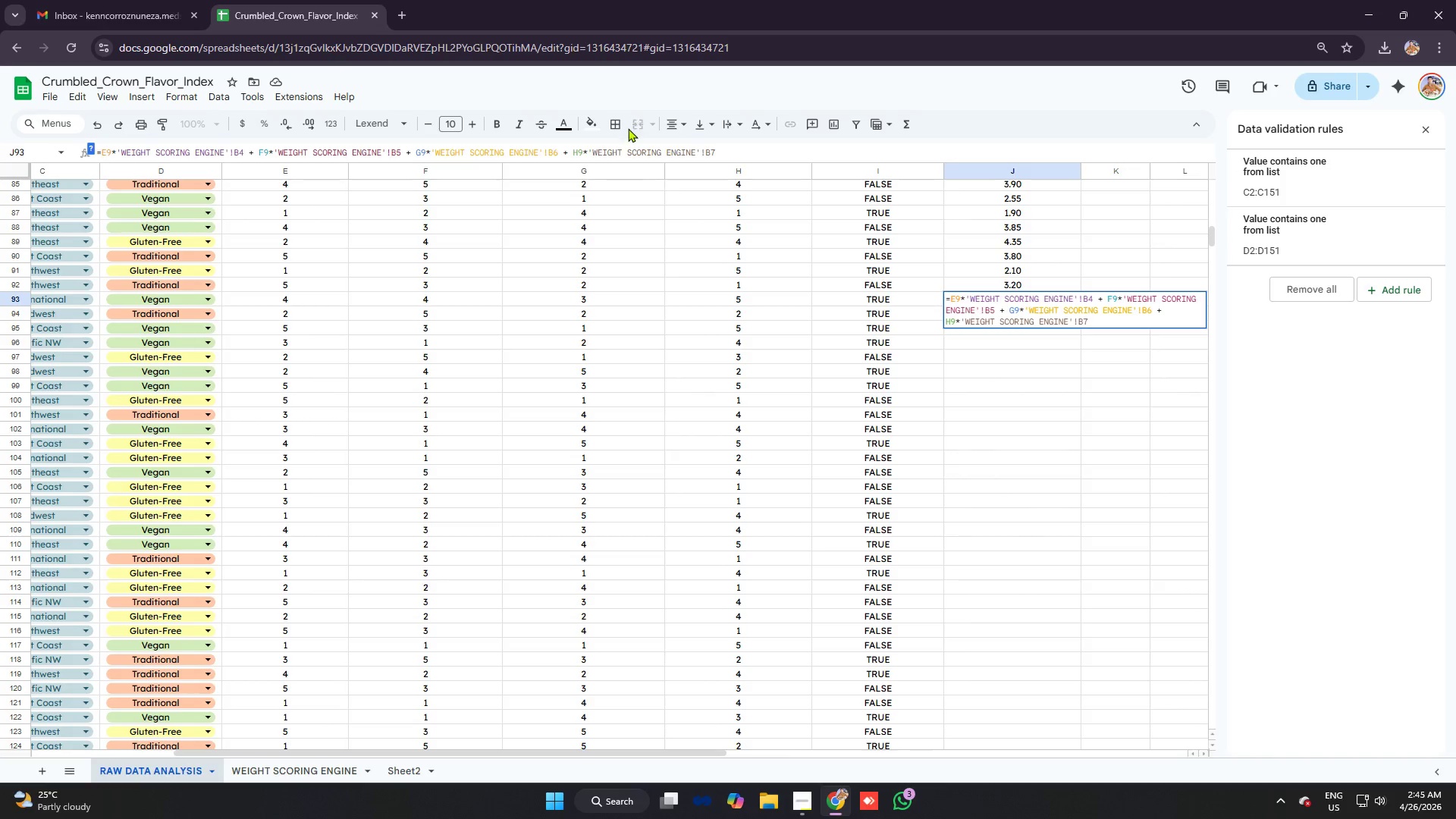 
left_click([581, 149])
 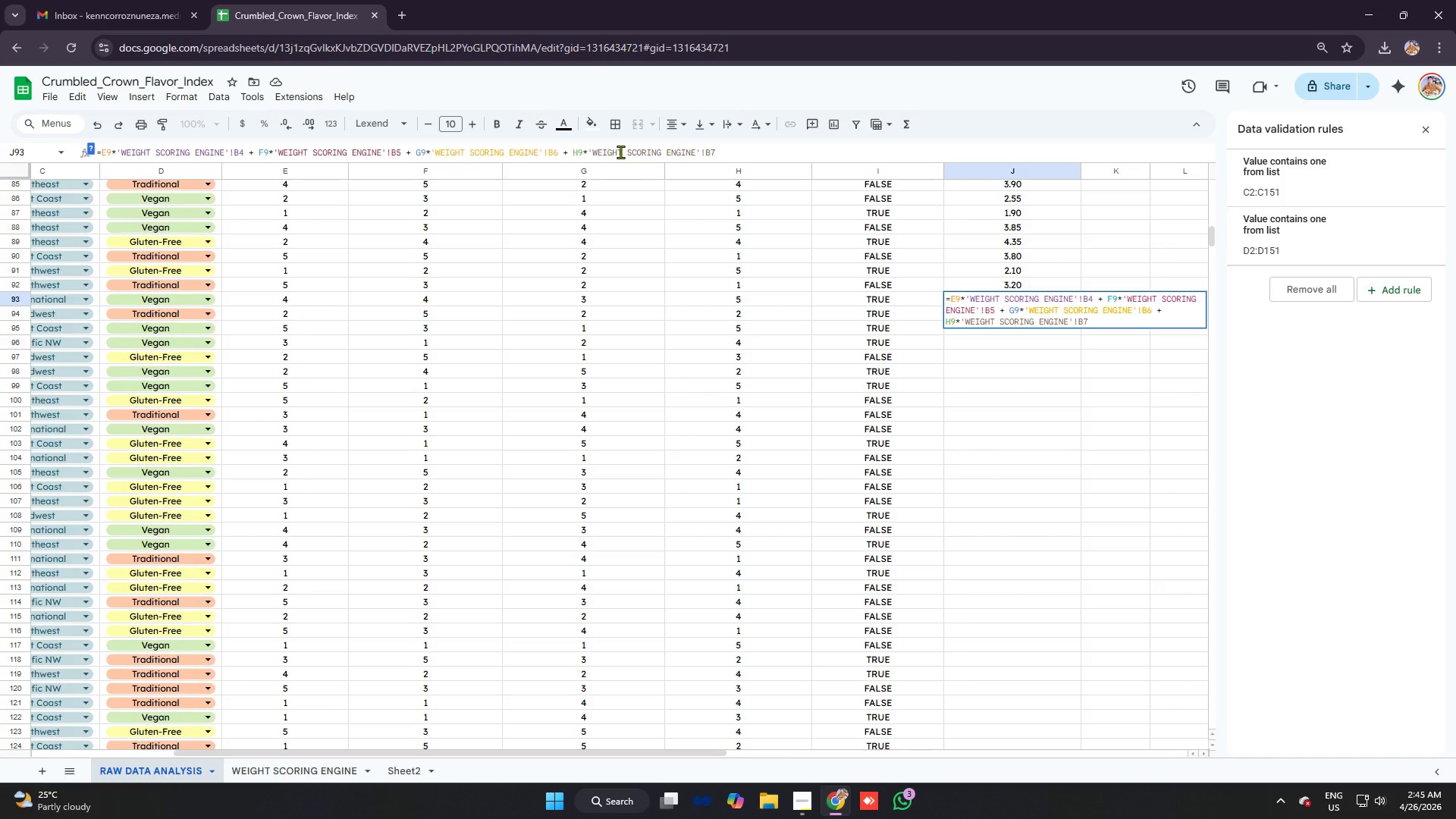 
key(3)
 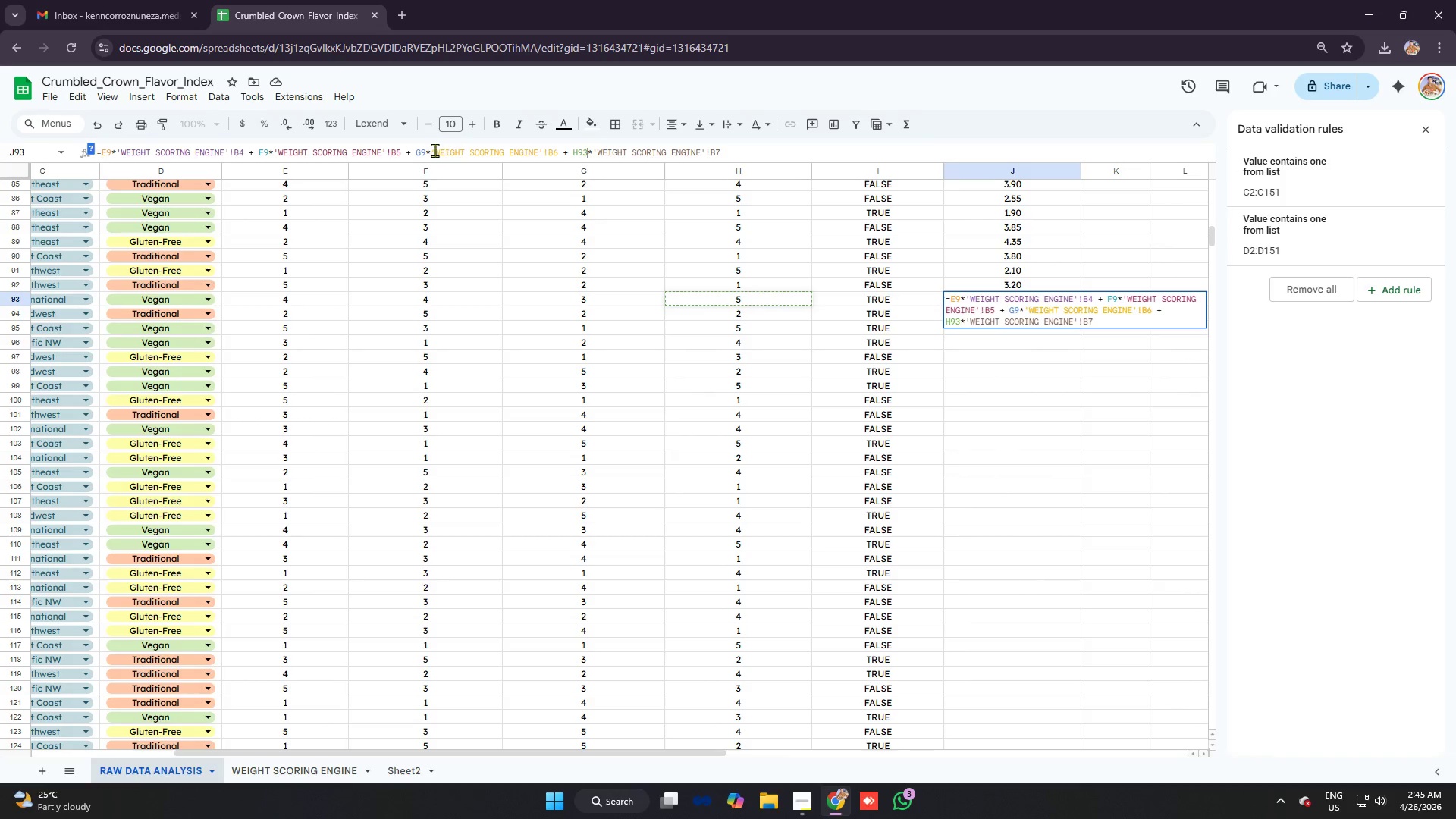 
key(3)
 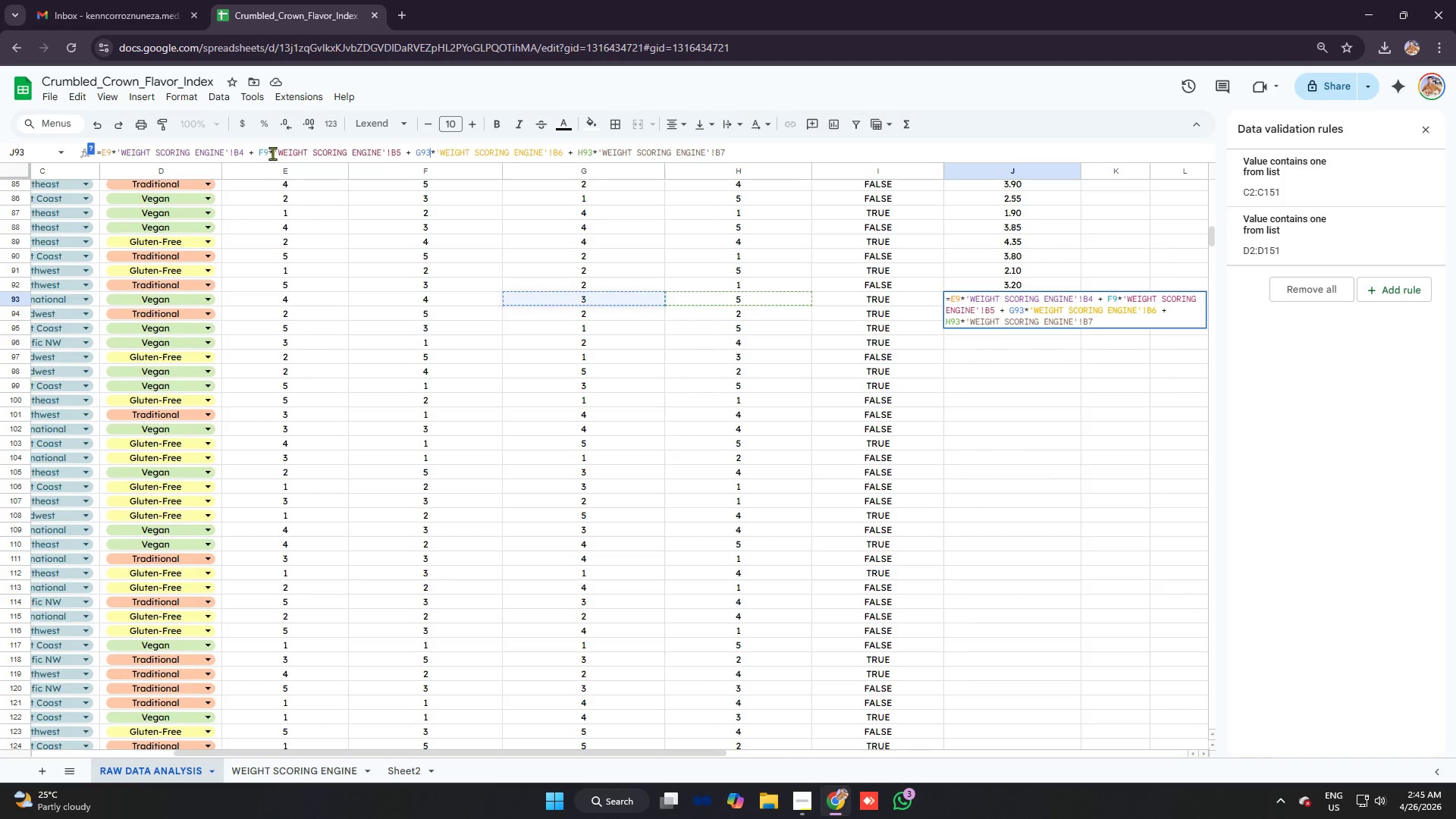 
left_click([269, 151])
 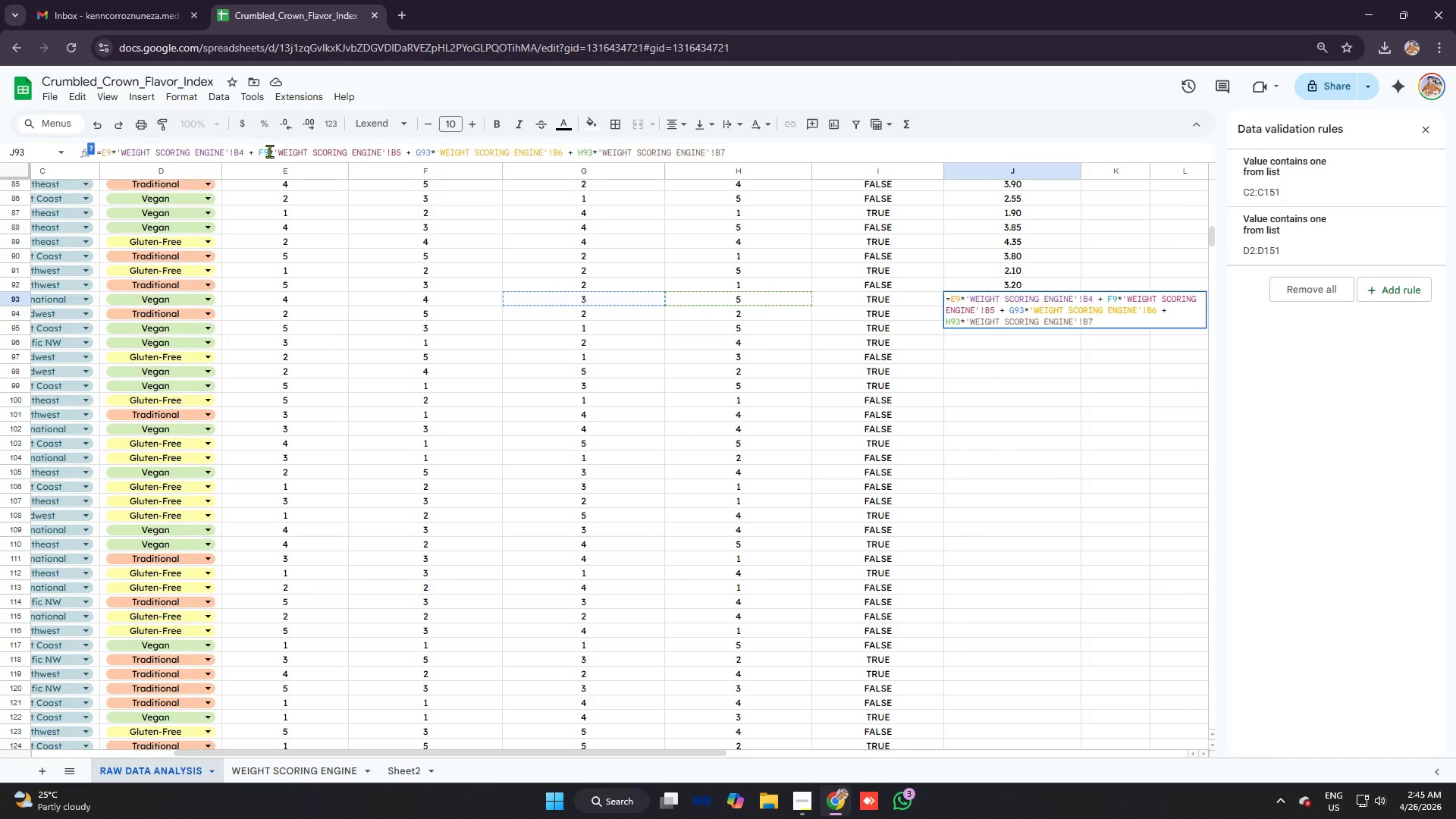 
key(3)
 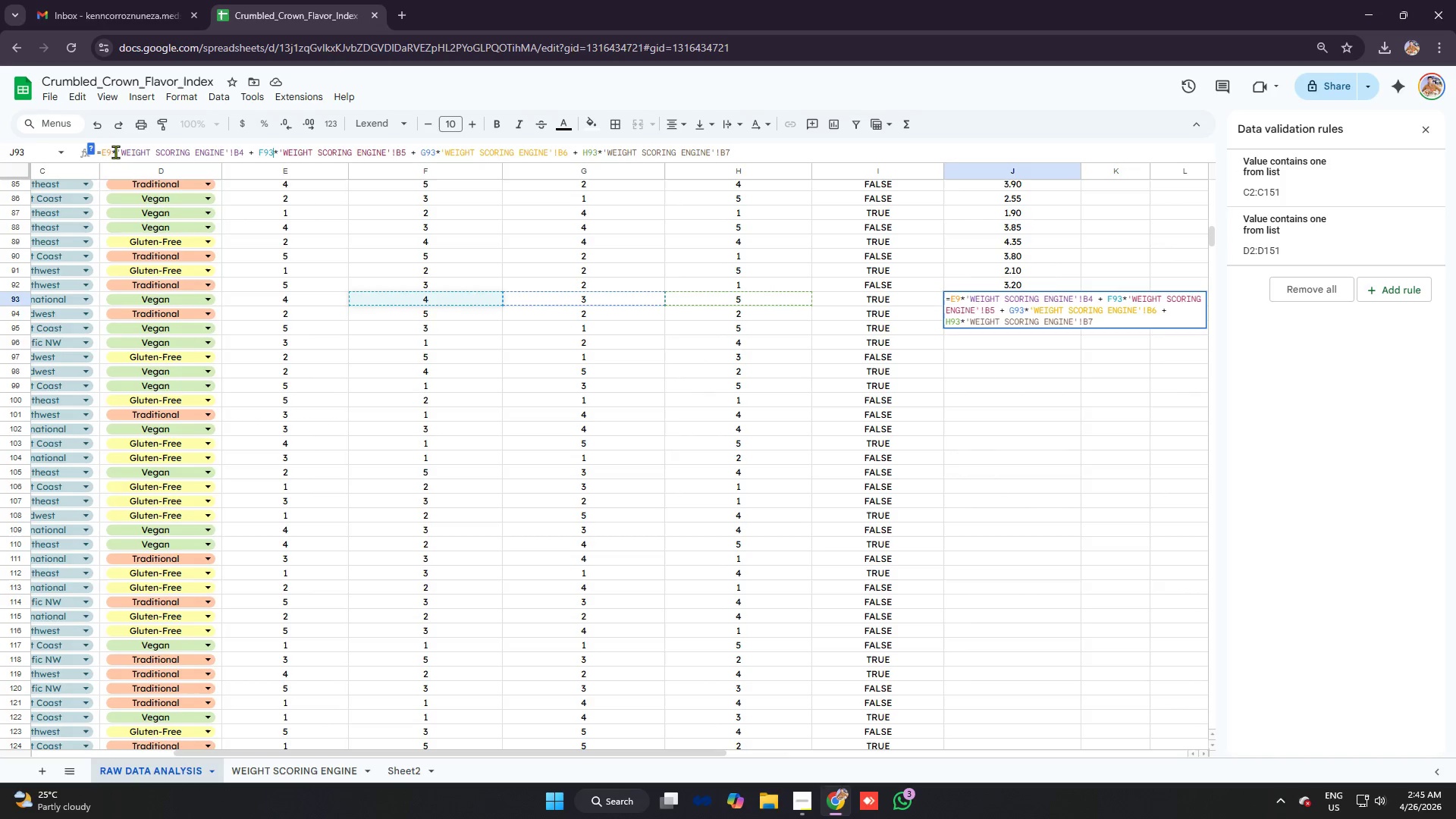 
left_click([111, 151])
 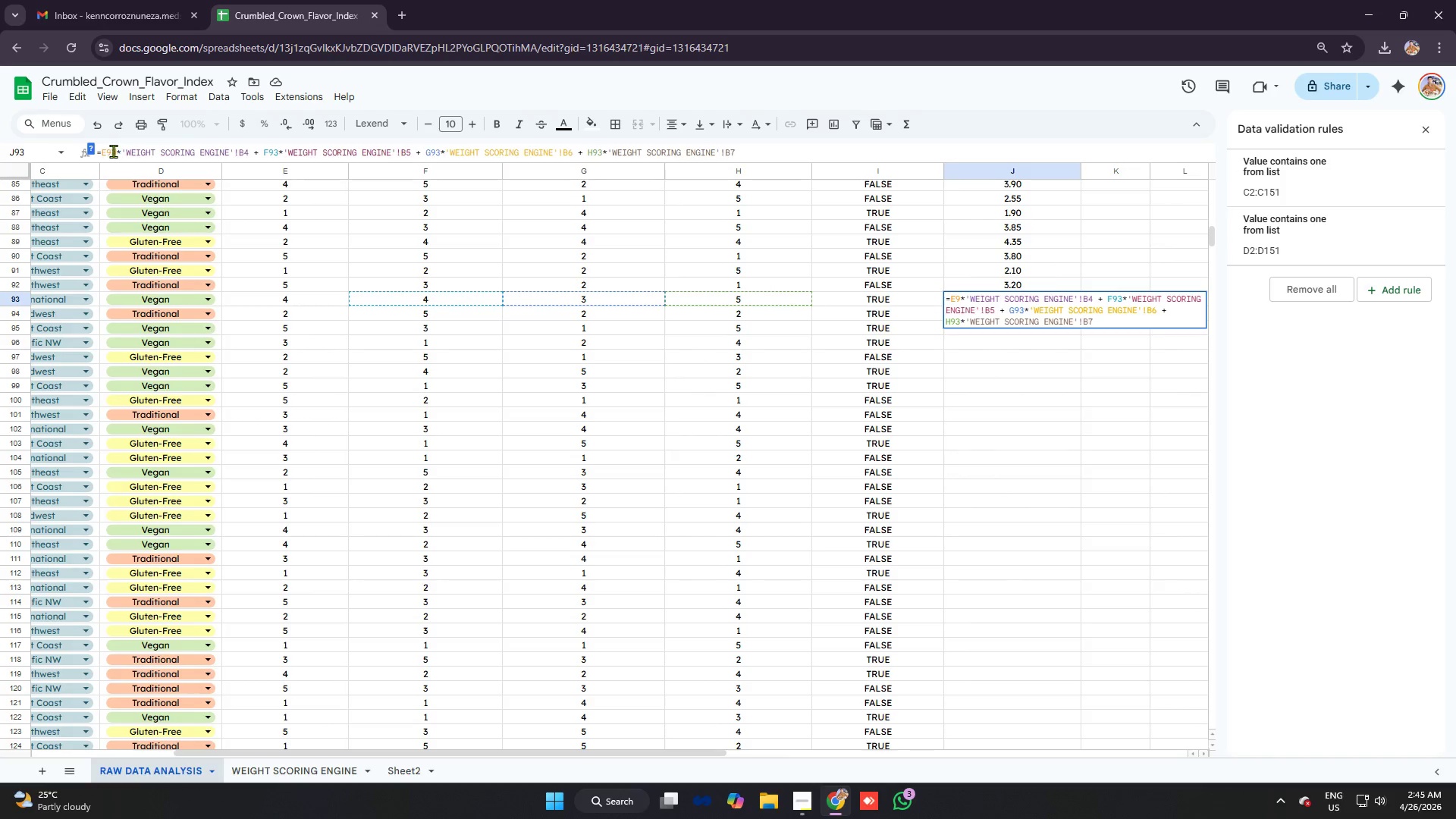 
key(3)
 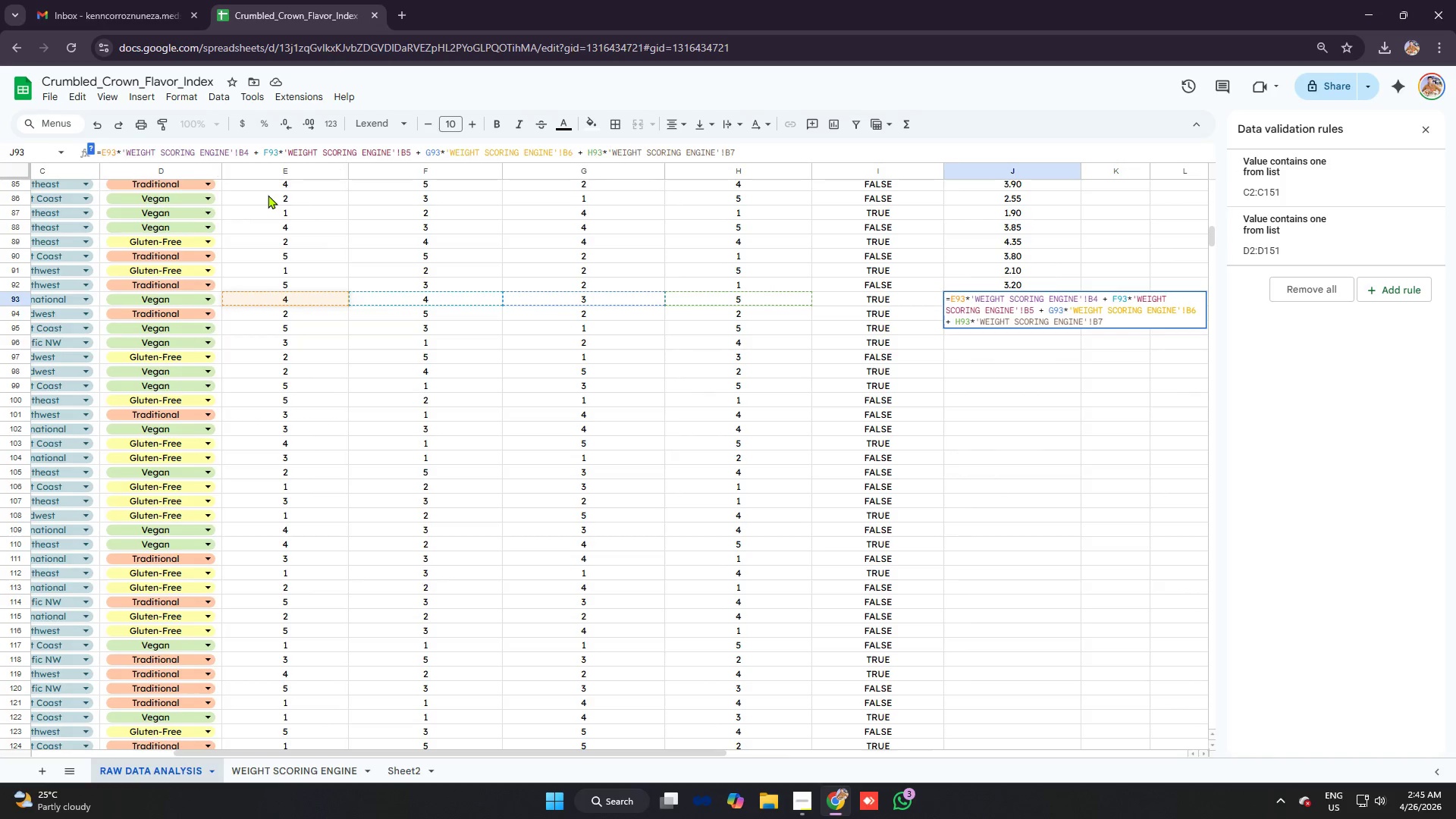 
key(Enter)
 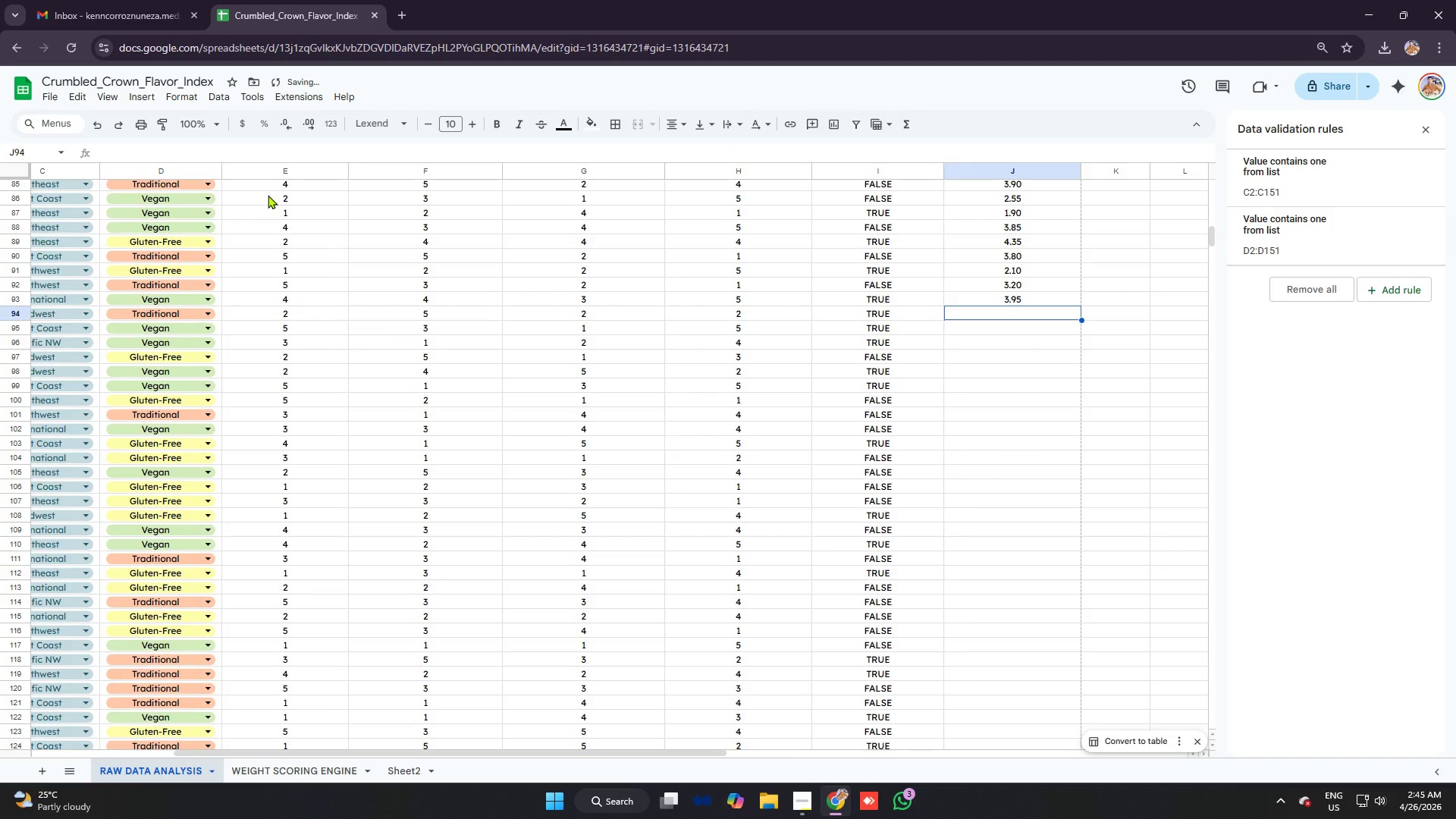 
key(Control+ControlLeft)
 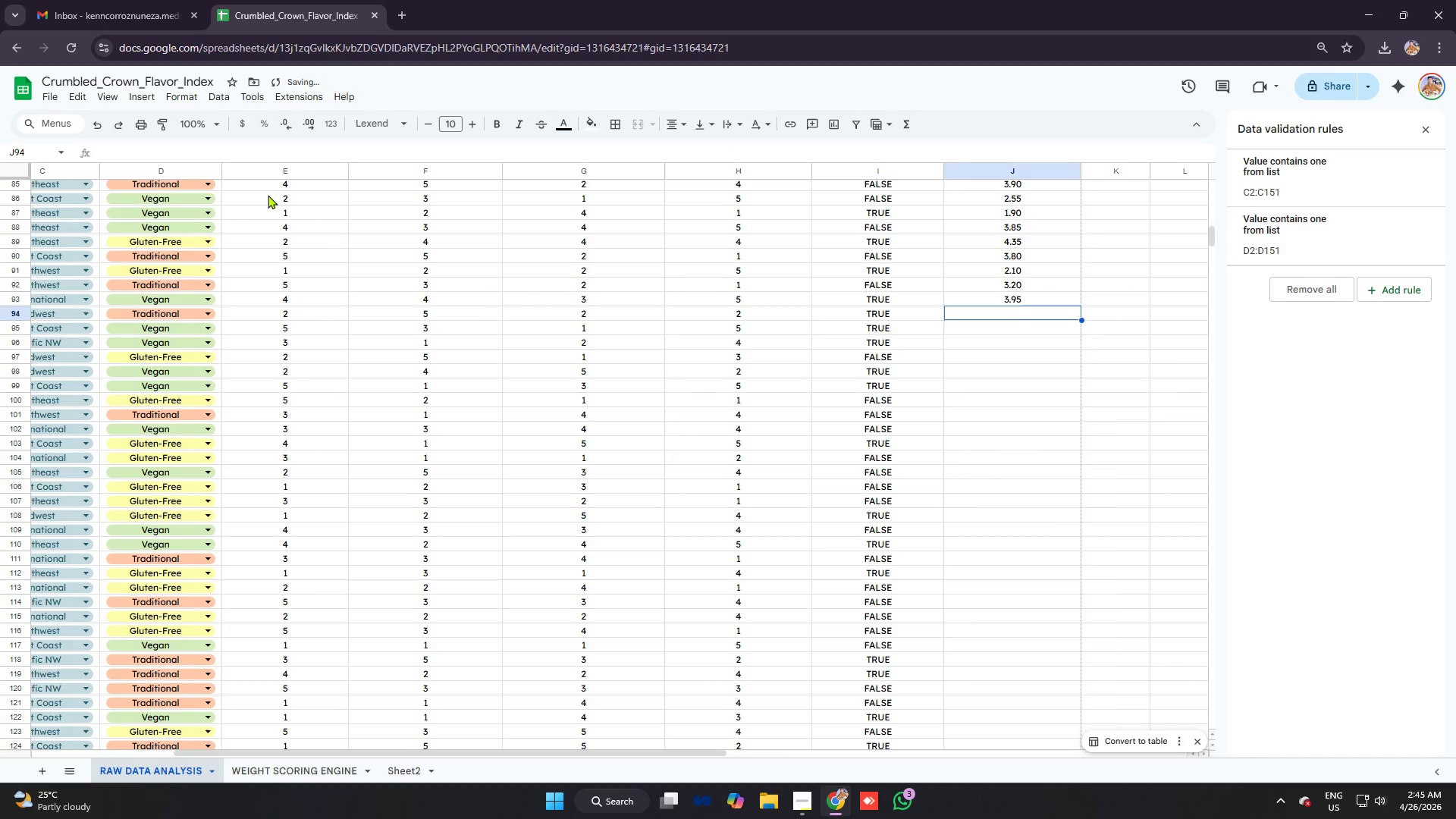 
key(Control+V)
 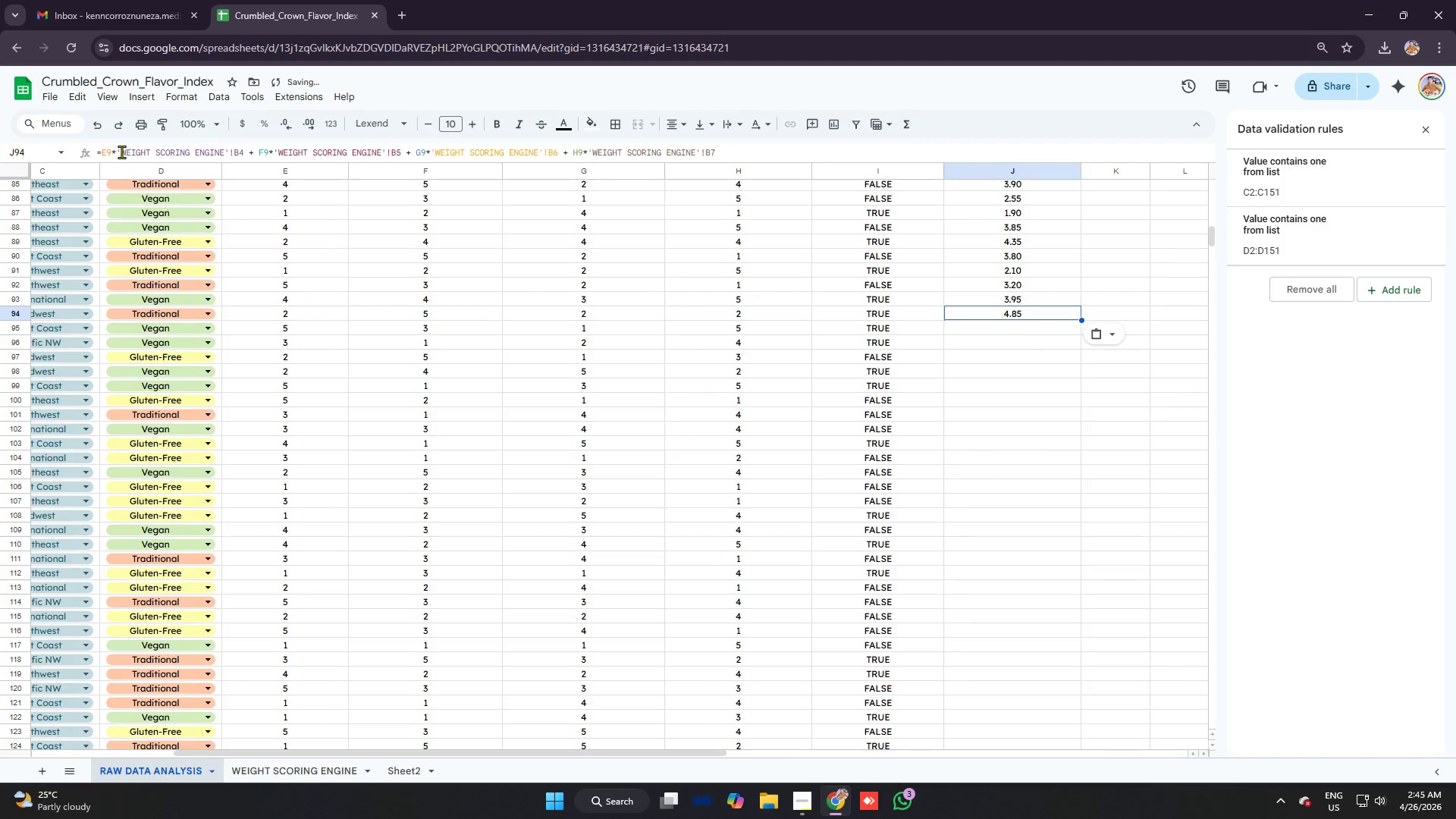 
left_click([111, 149])
 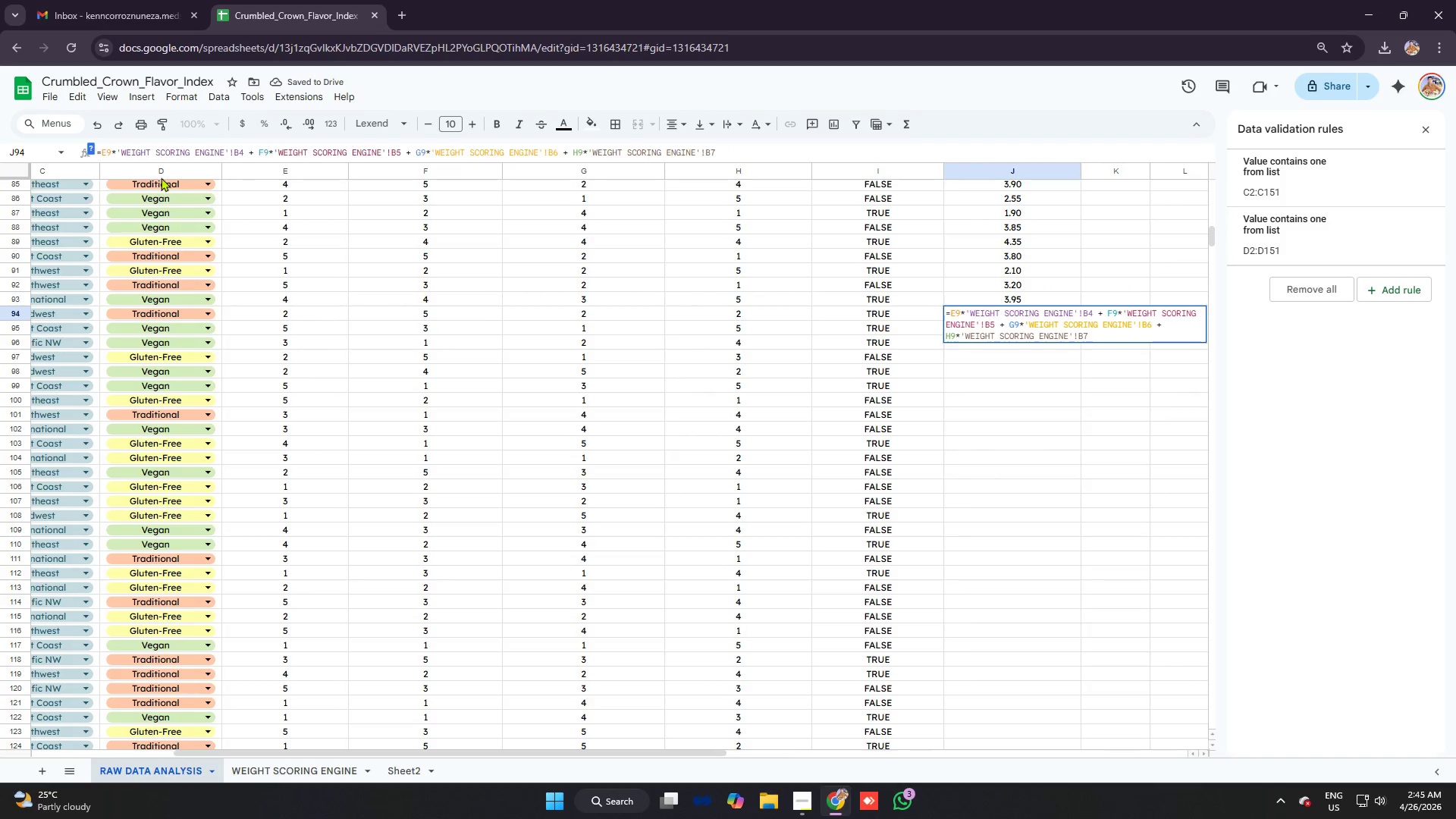 
key(4)
 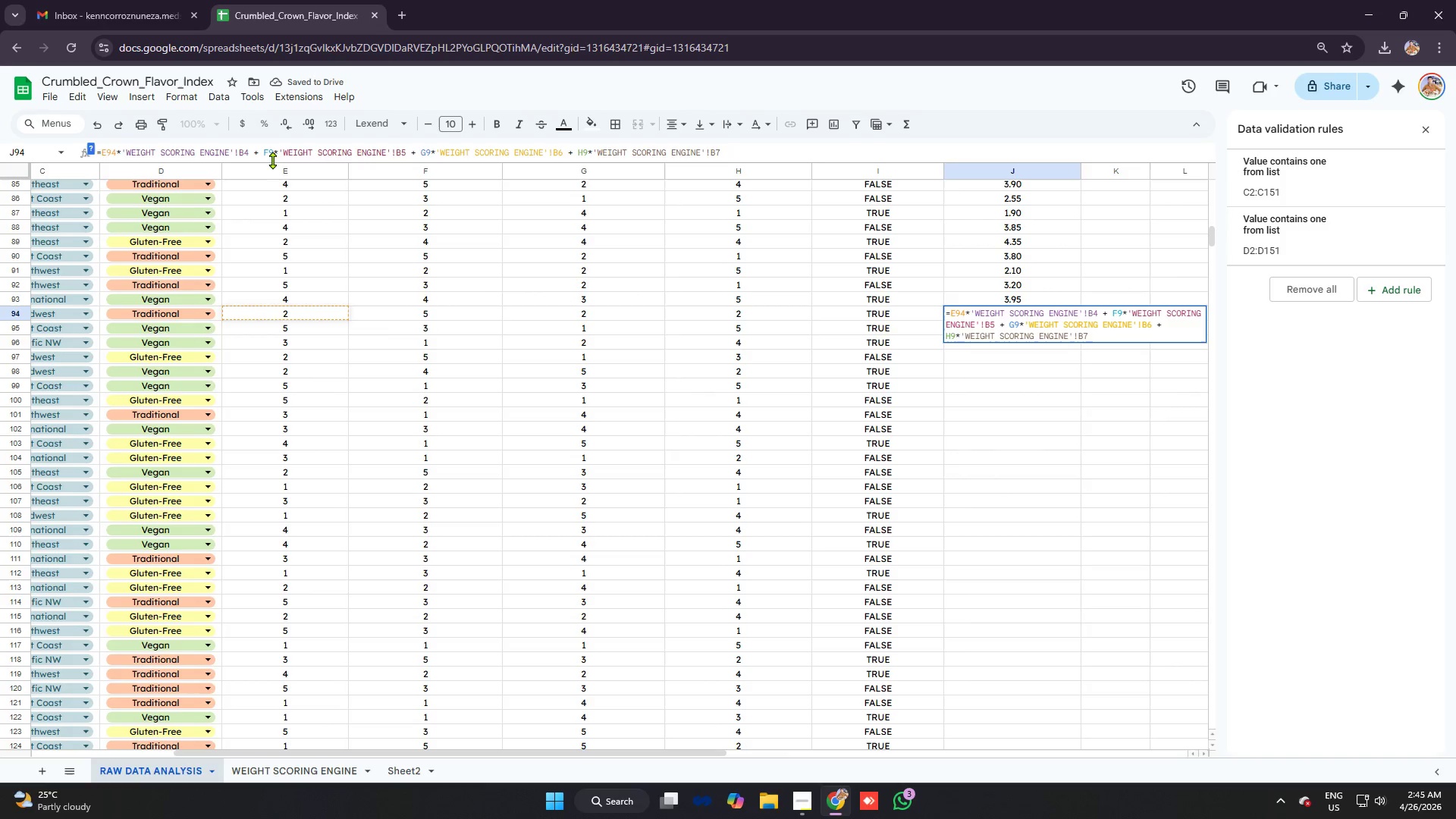 
left_click([272, 155])
 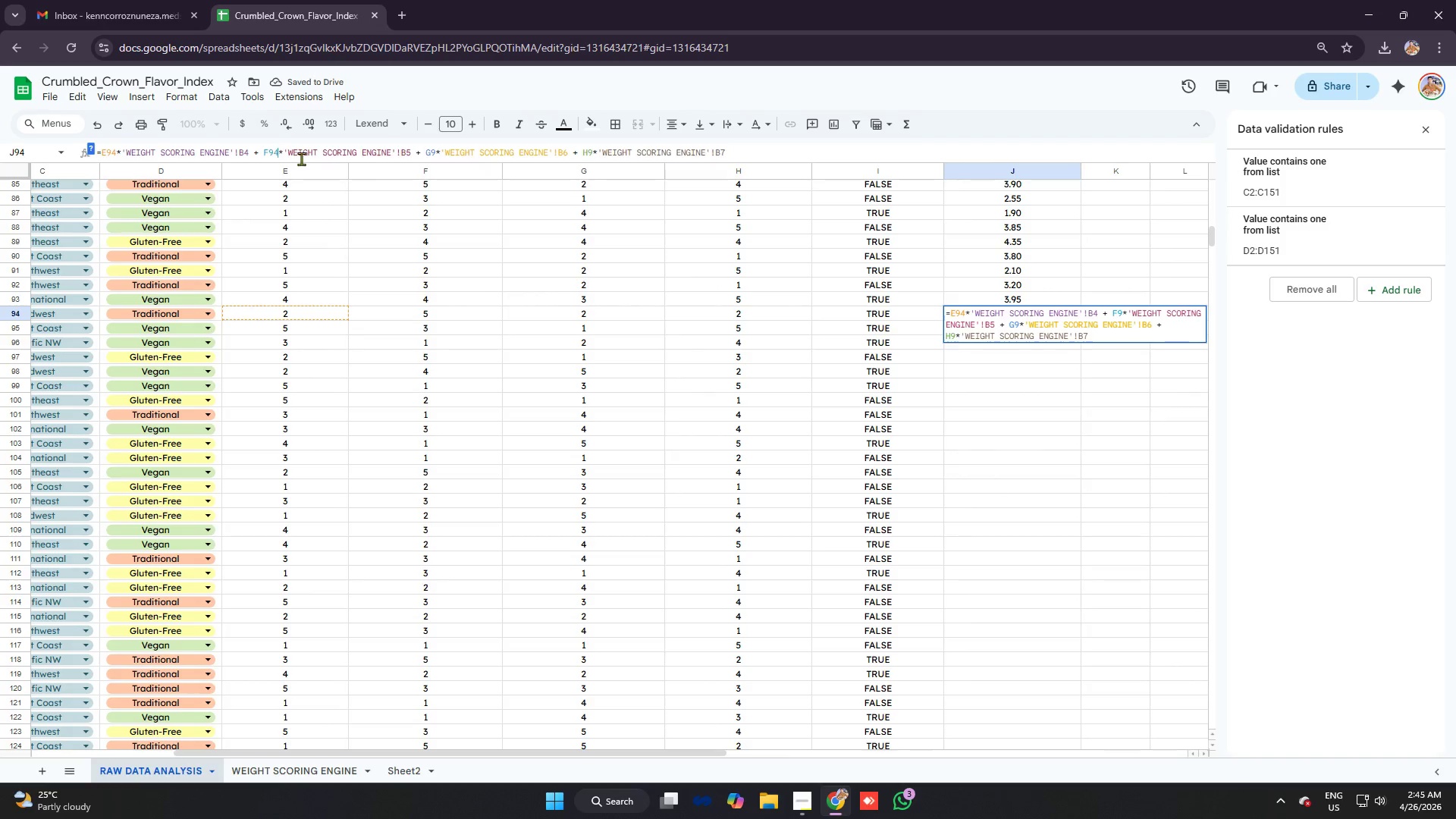 
key(4)
 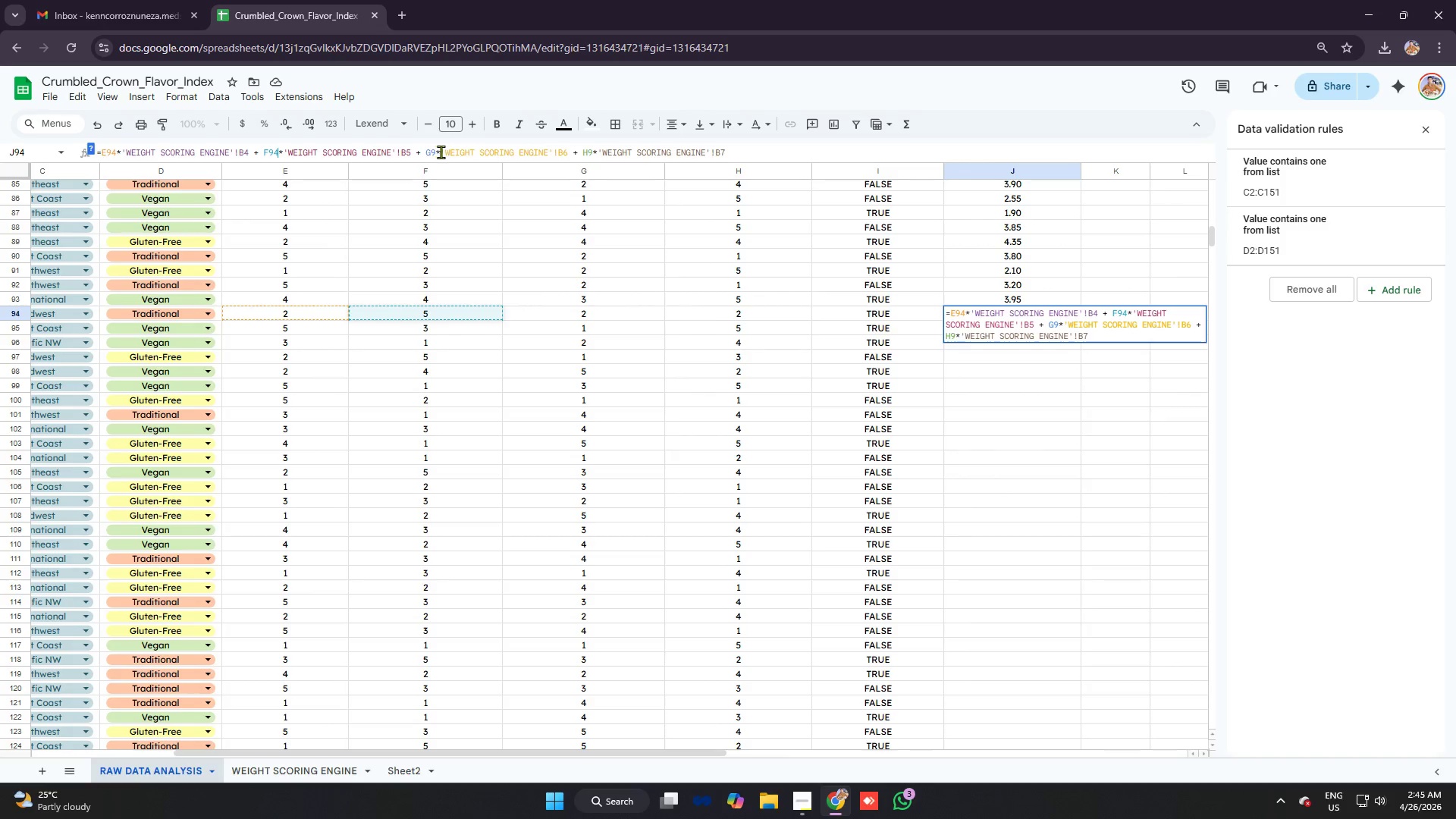 
left_click([436, 151])
 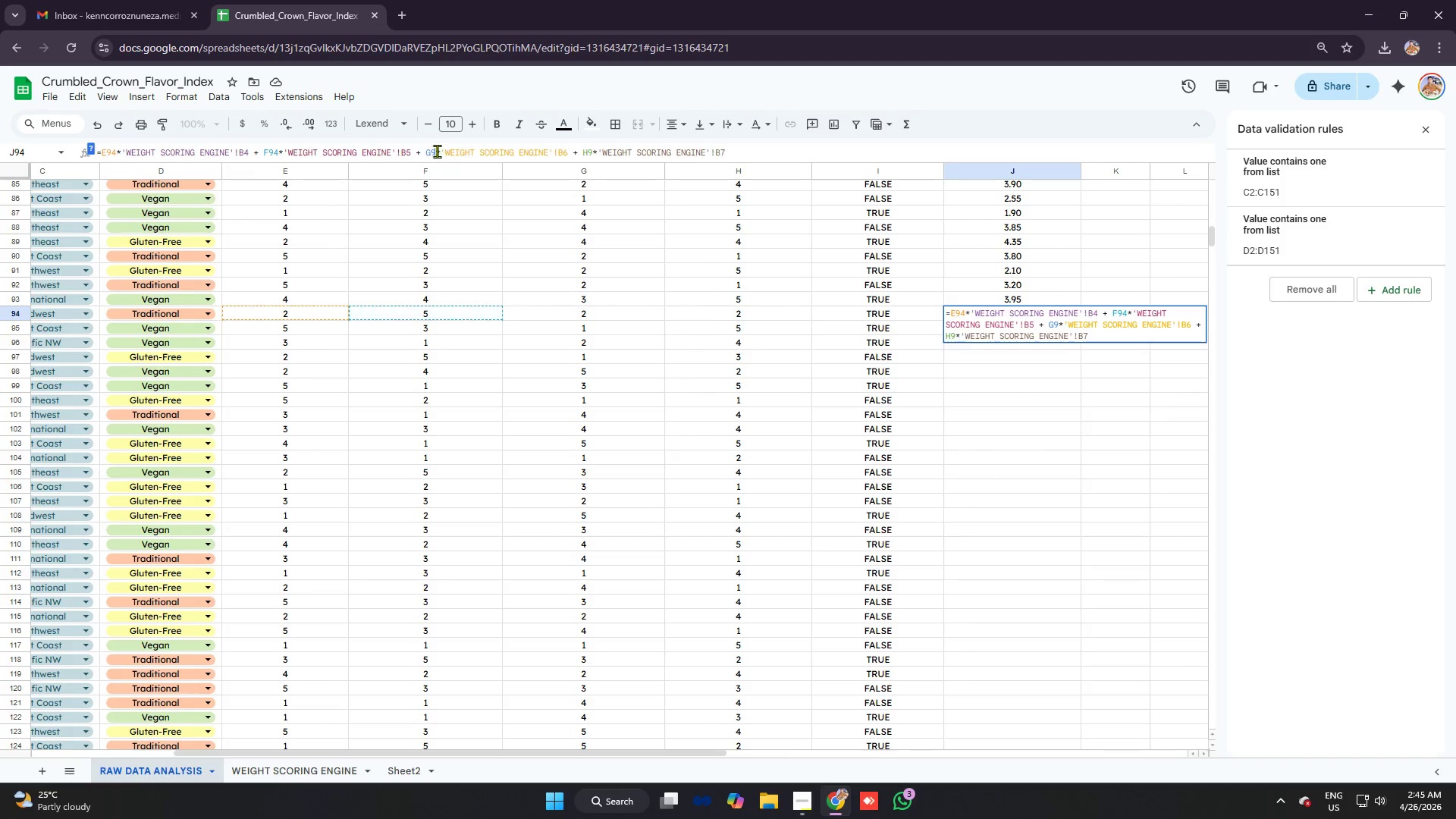 
key(4)
 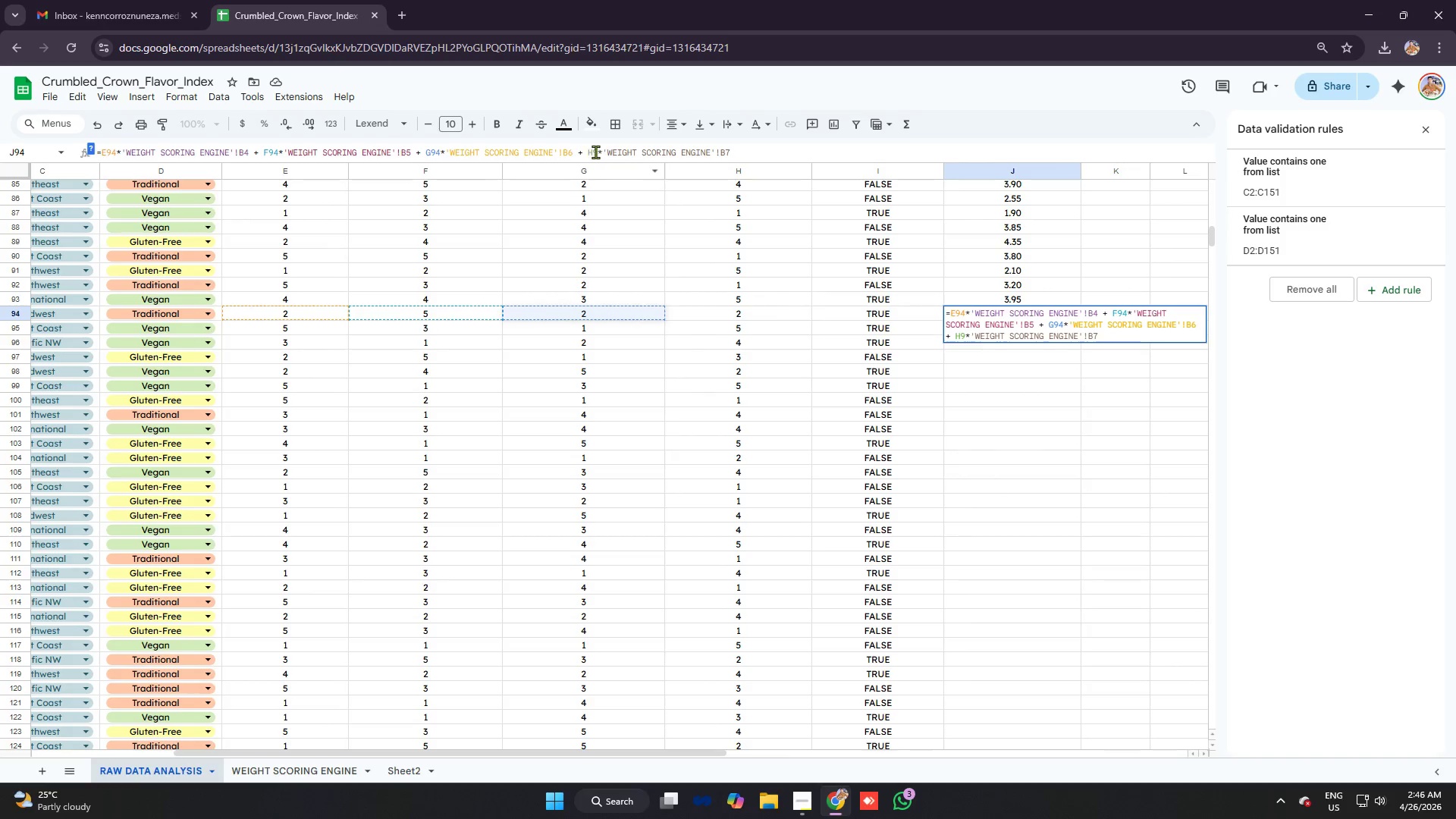 
left_click([596, 151])
 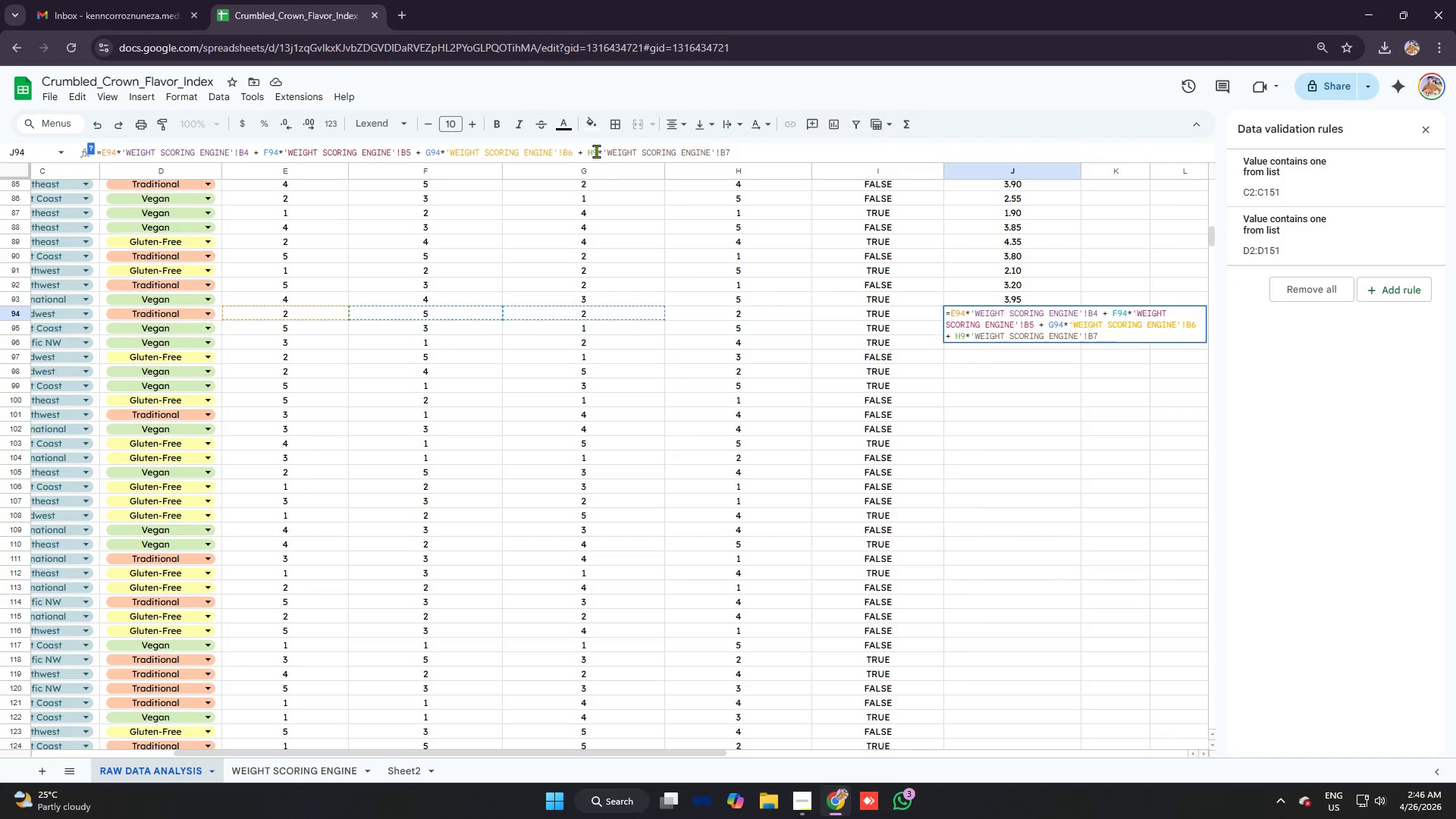 
key(4)
 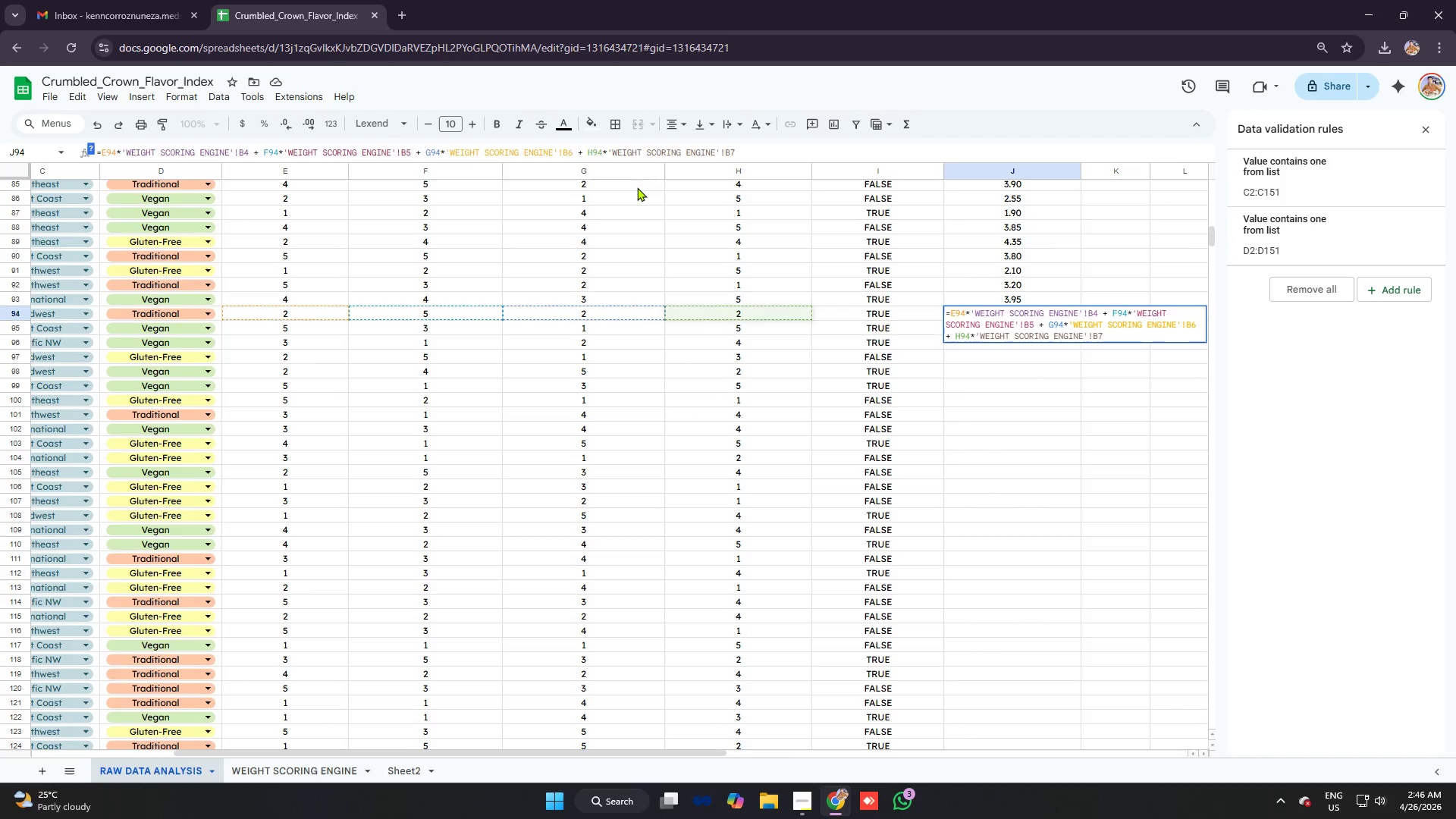 
key(Enter)
 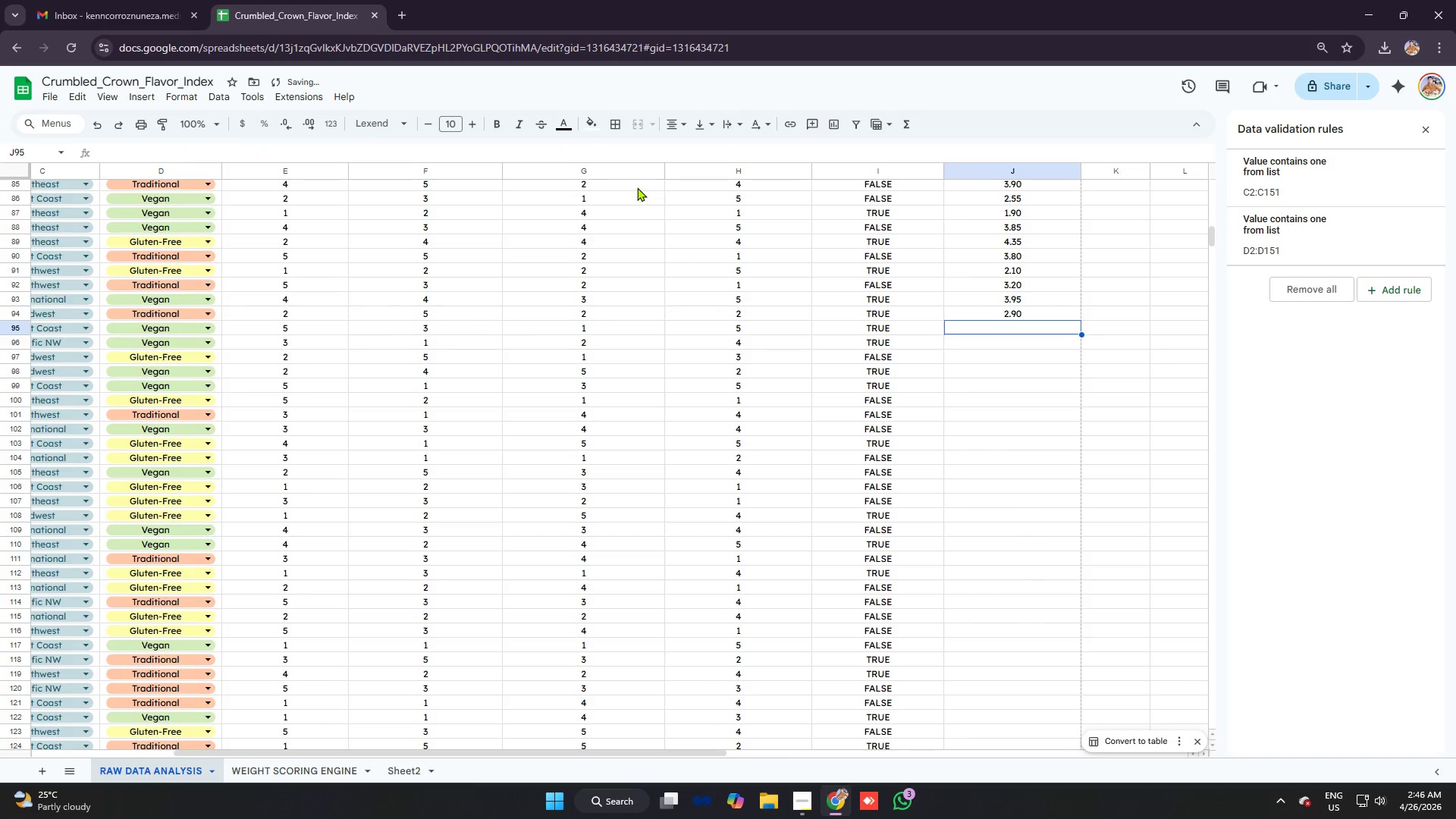 
key(Control+ControlLeft)
 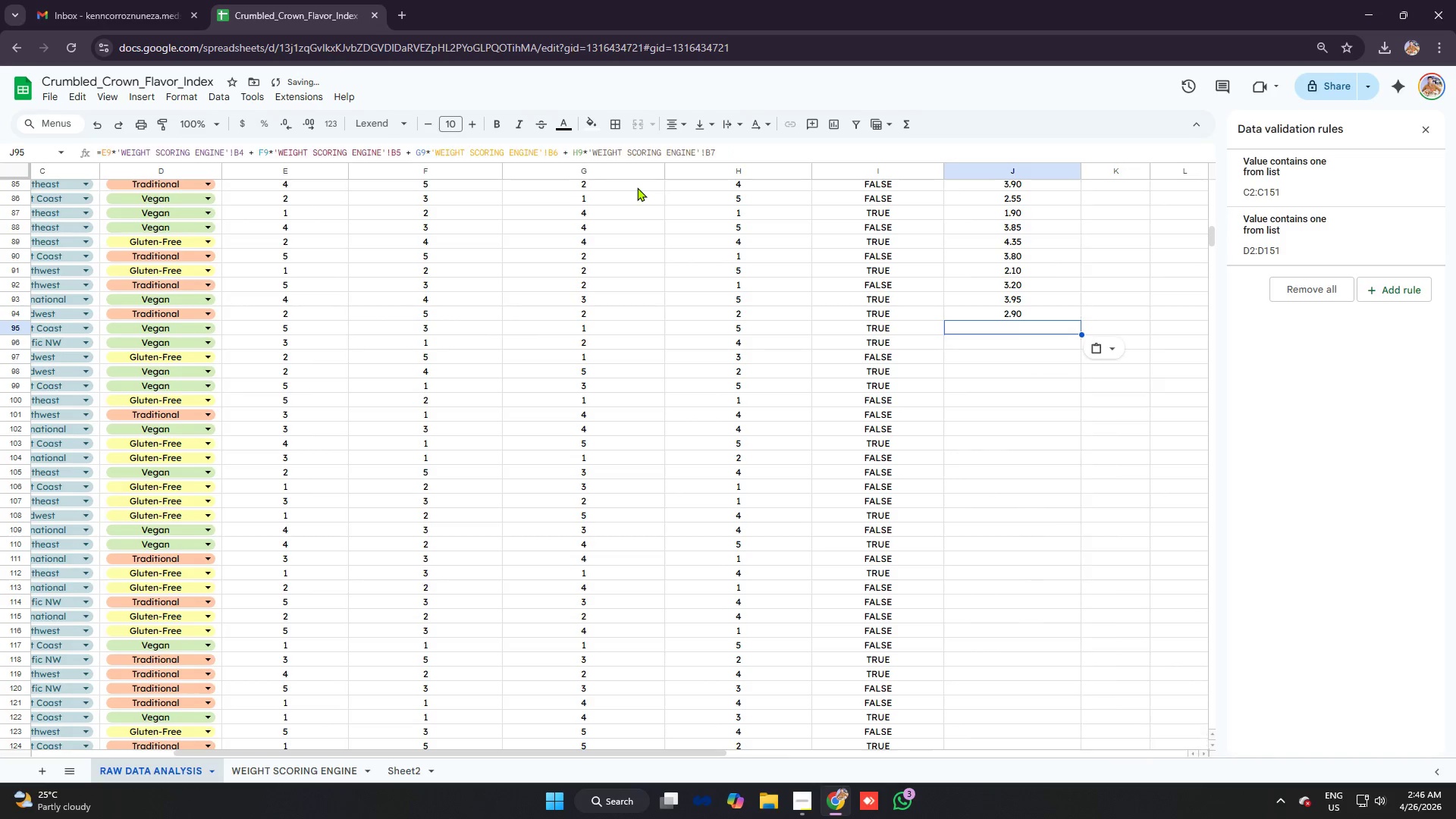 
key(Control+V)
 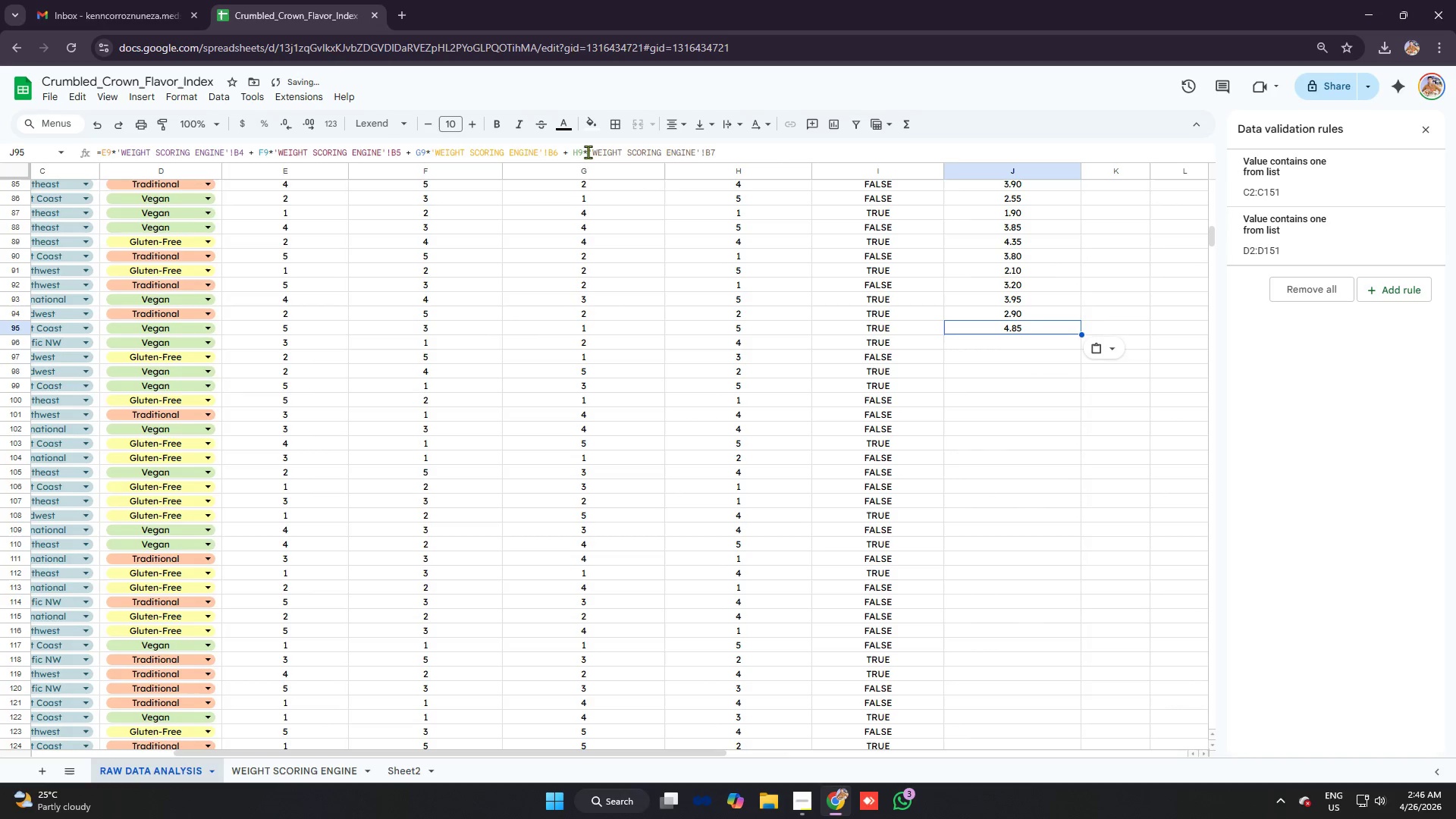 
left_click([582, 150])
 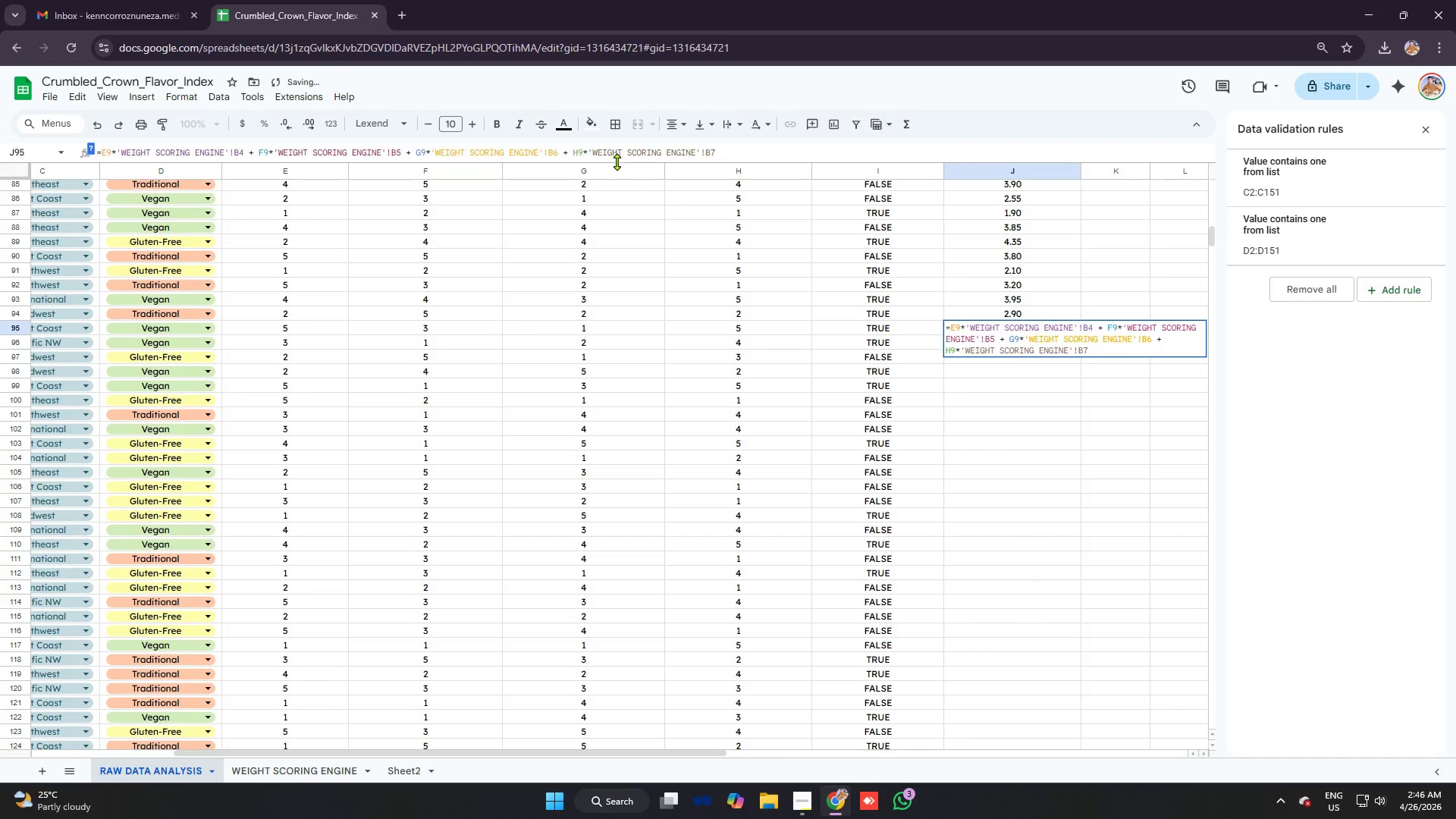 
key(5)
 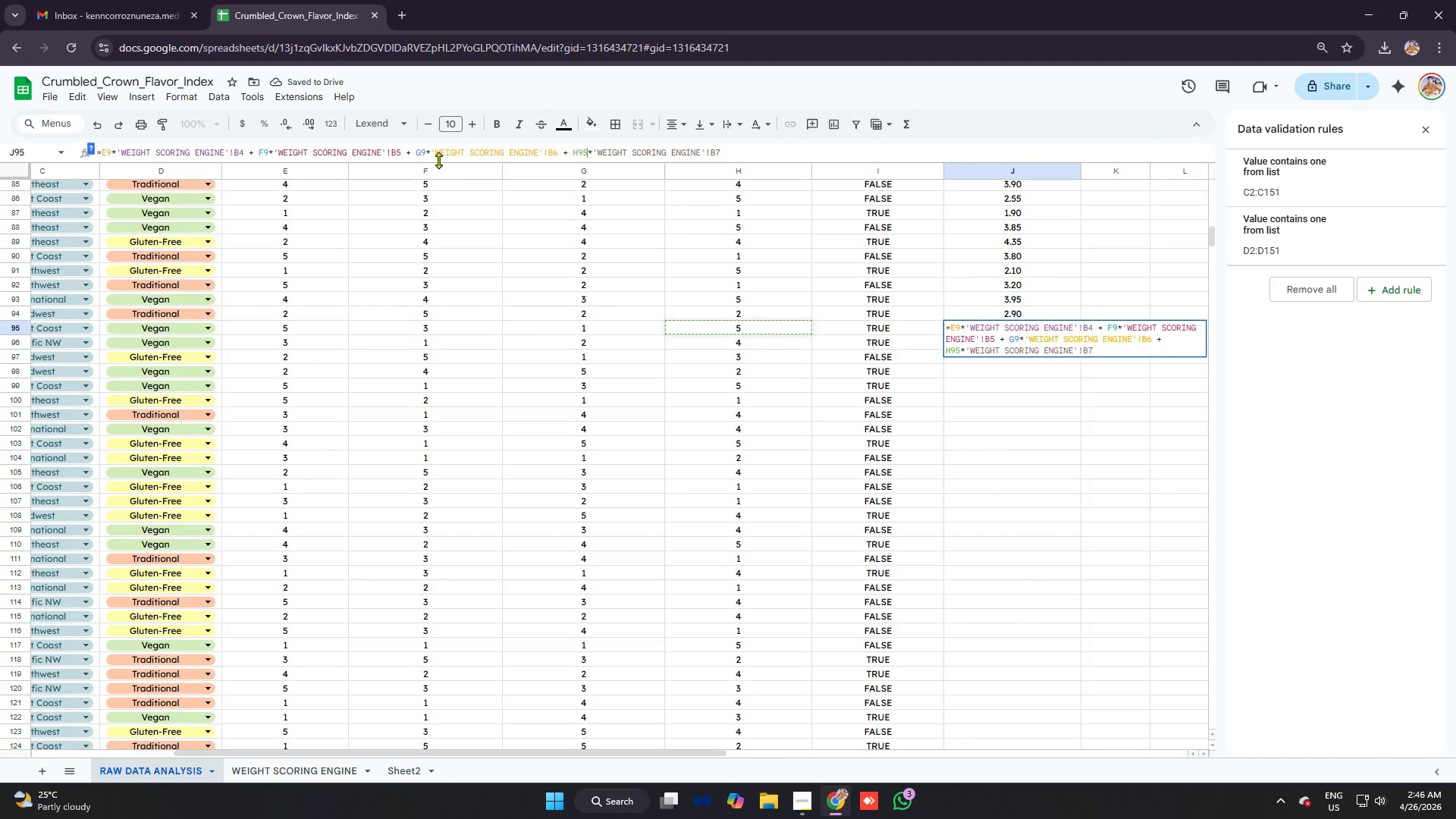 
left_click([423, 149])
 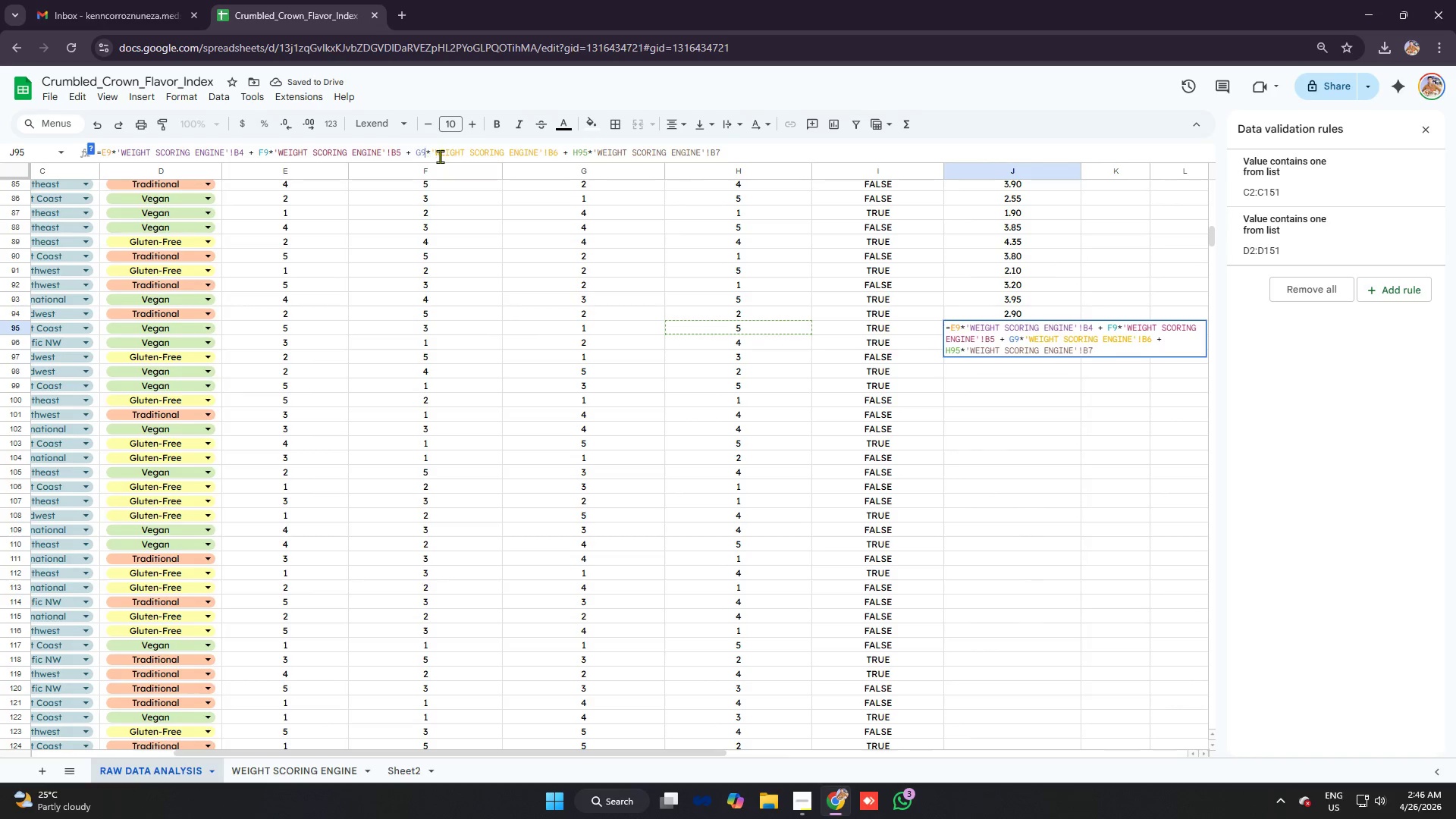 
key(5)
 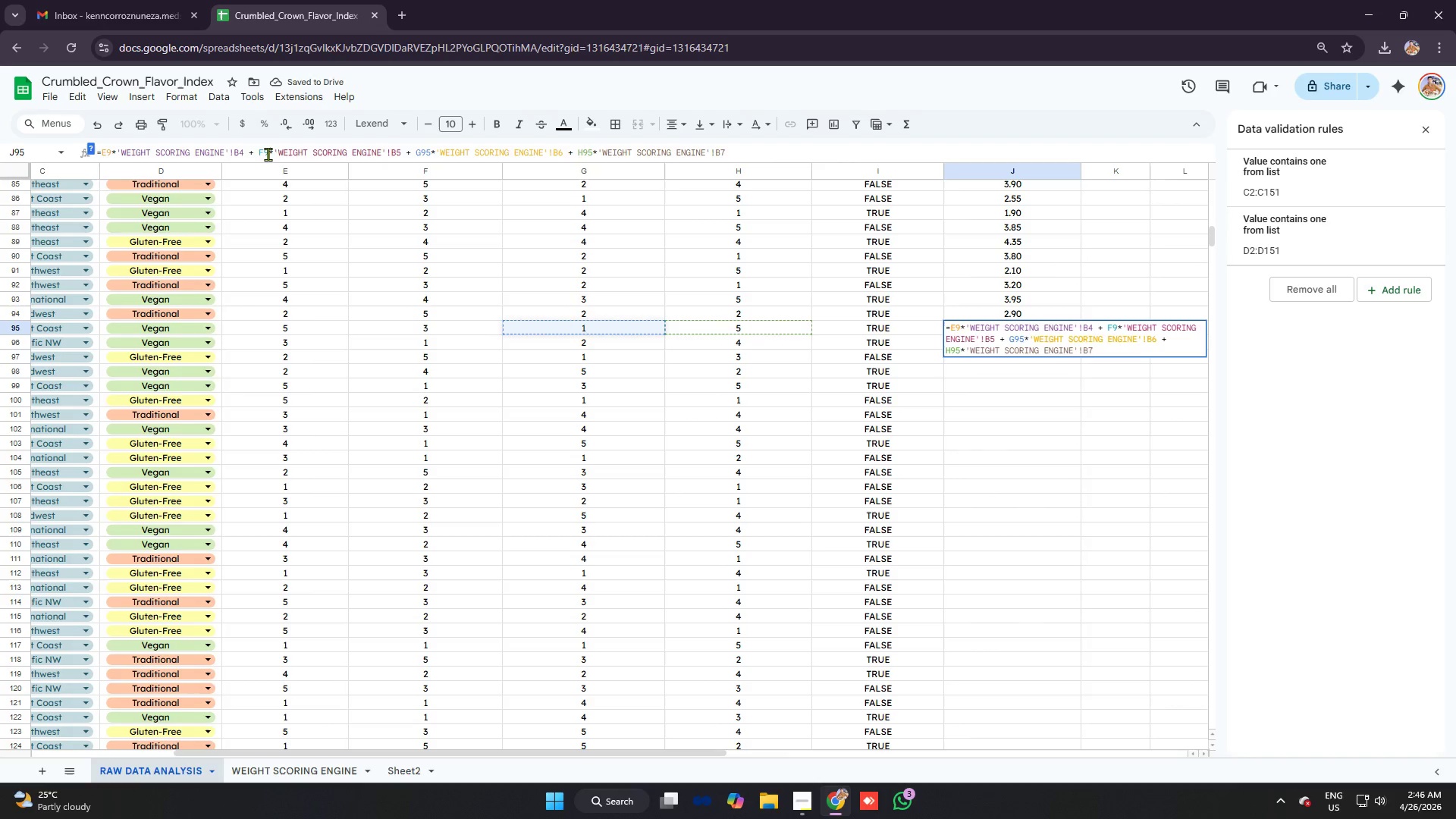 
left_click([269, 153])
 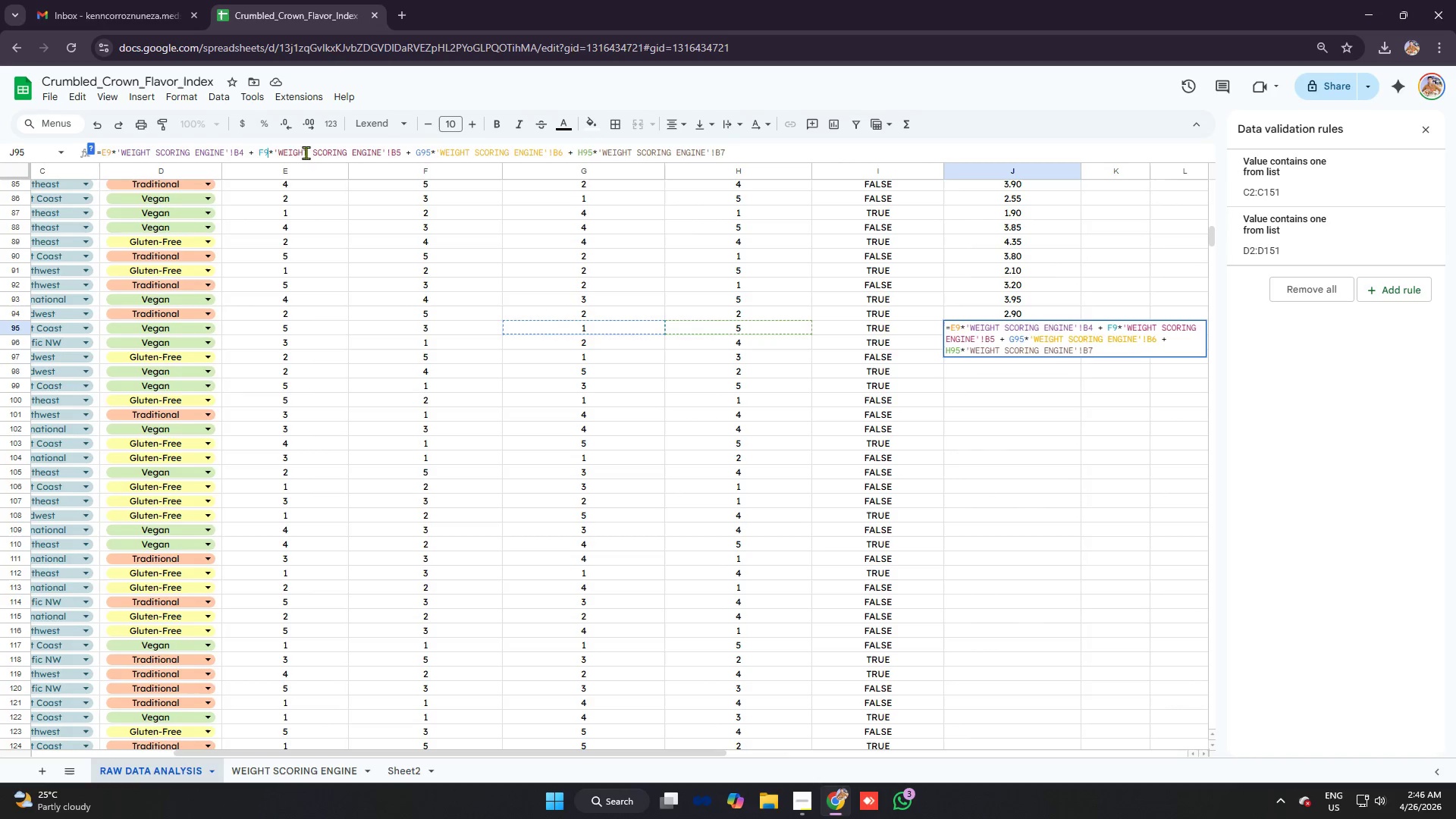 
key(5)
 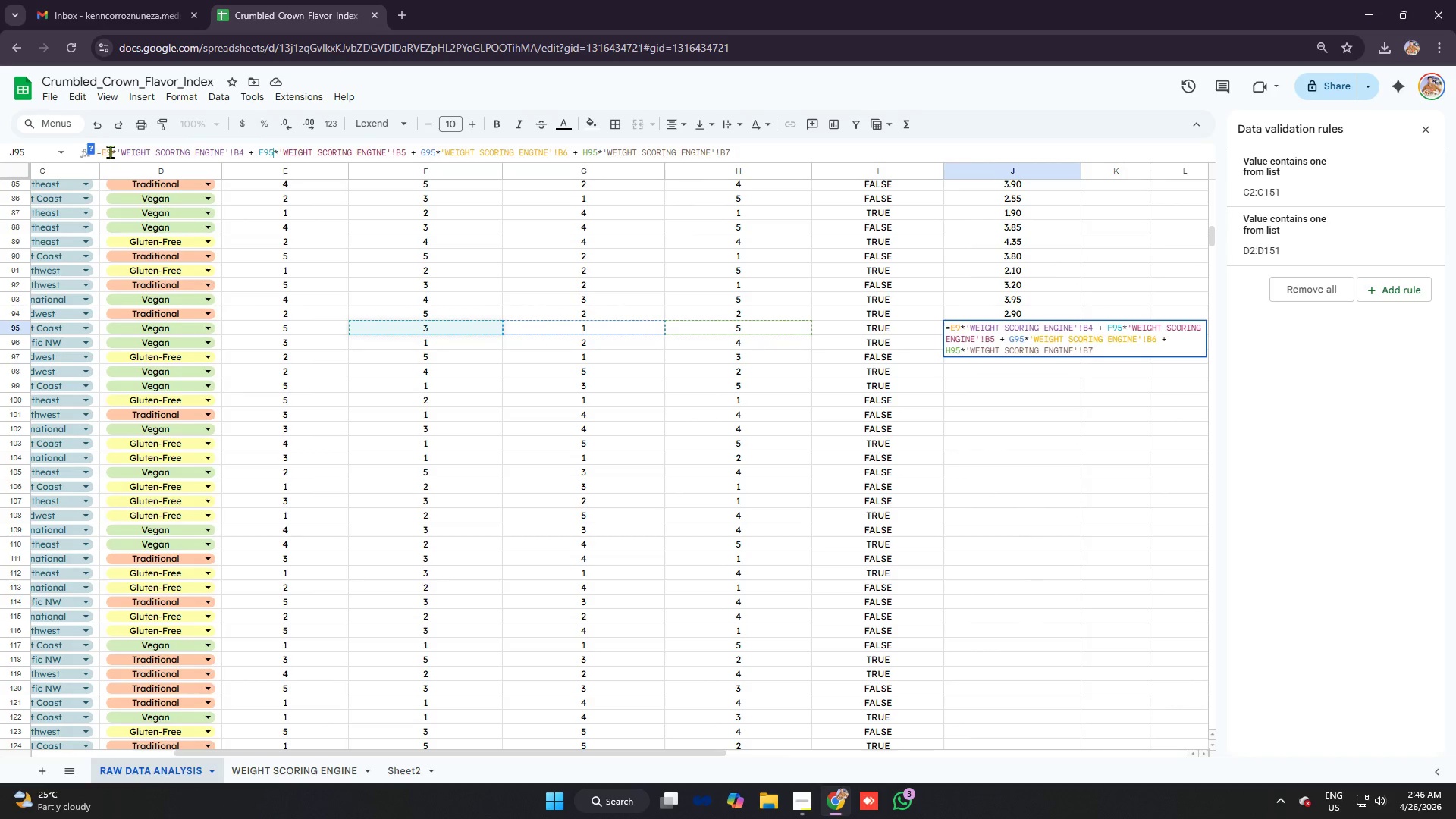 
left_click([111, 152])
 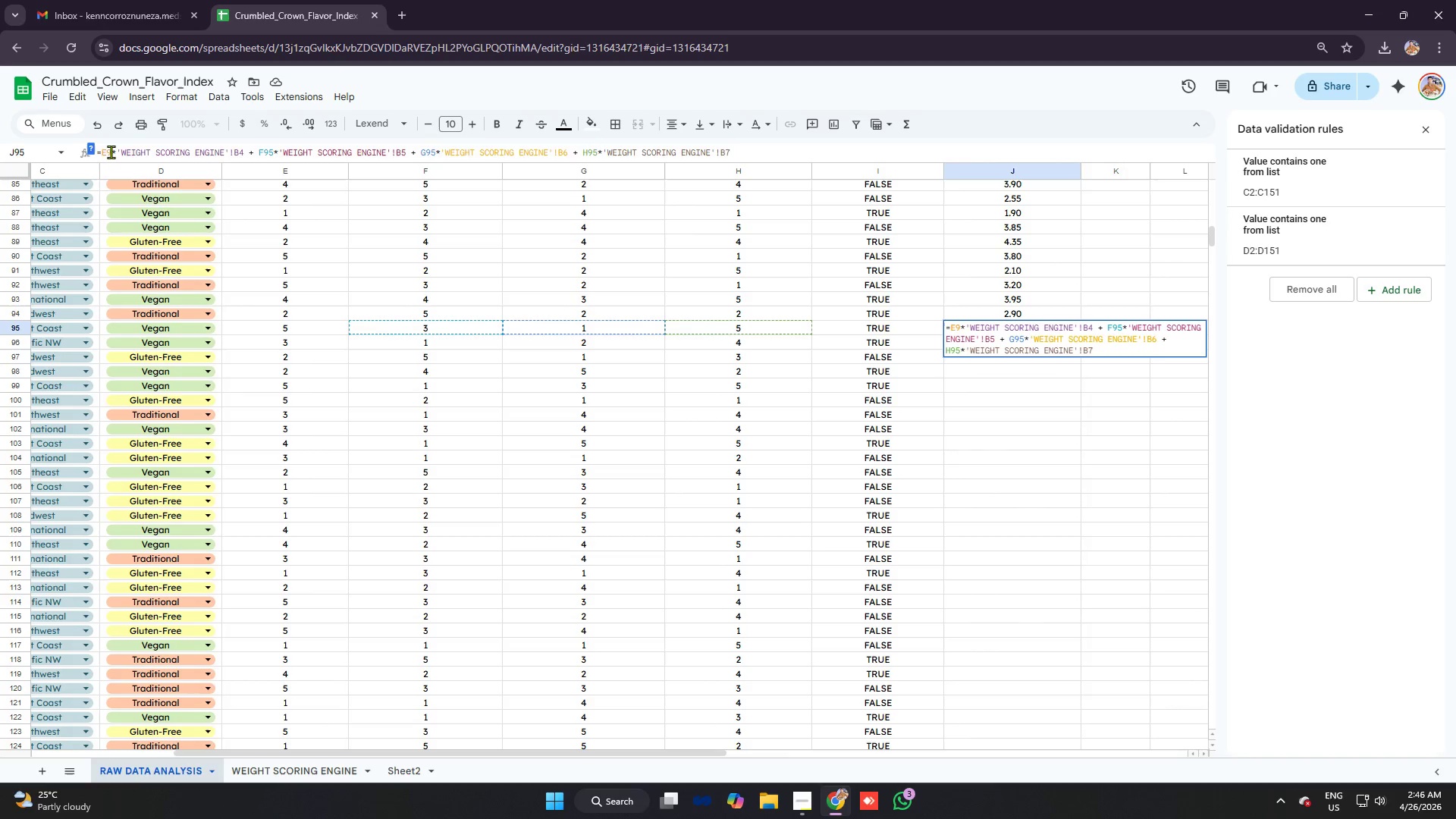 
key(5)
 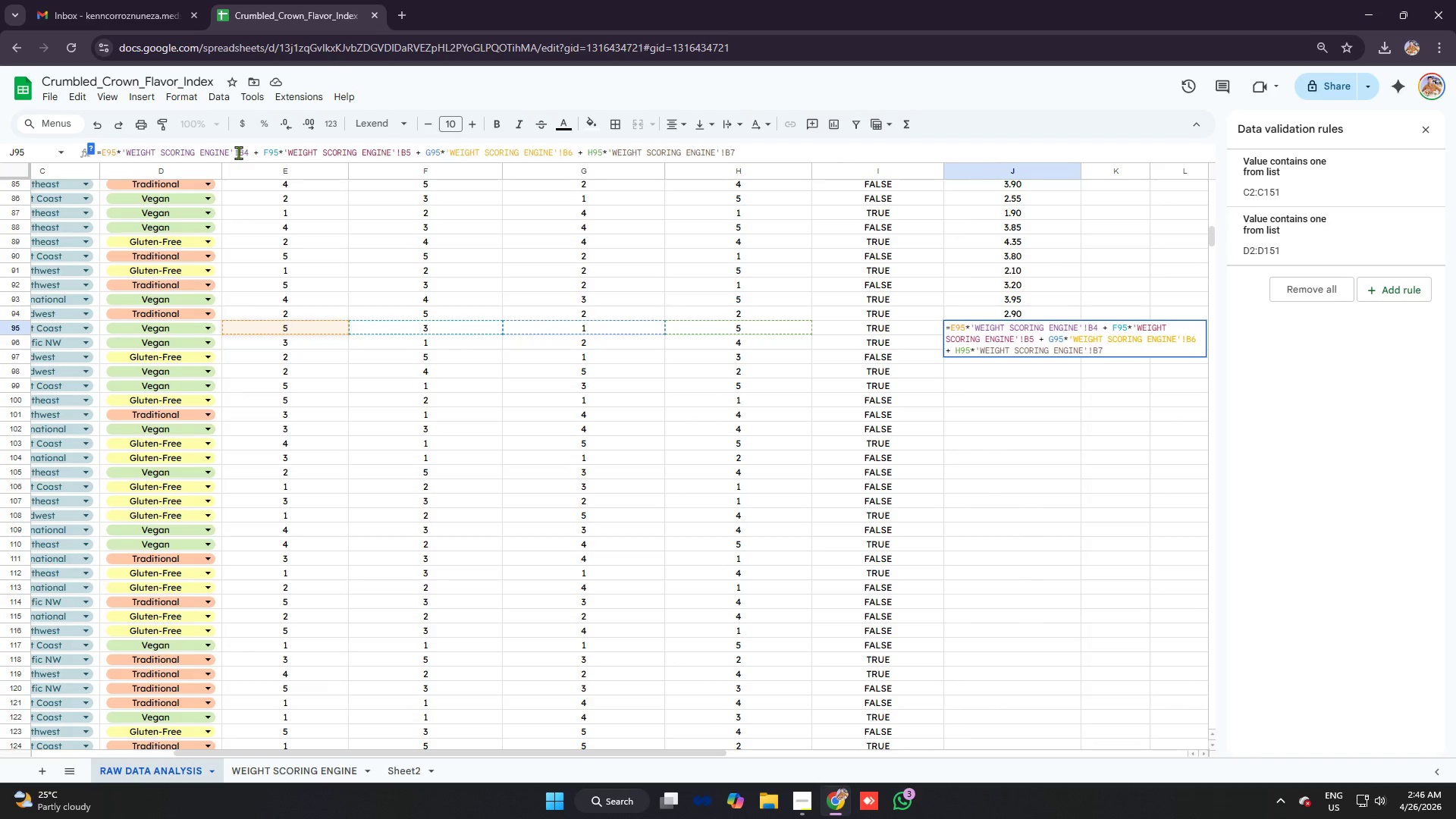 
key(Enter)
 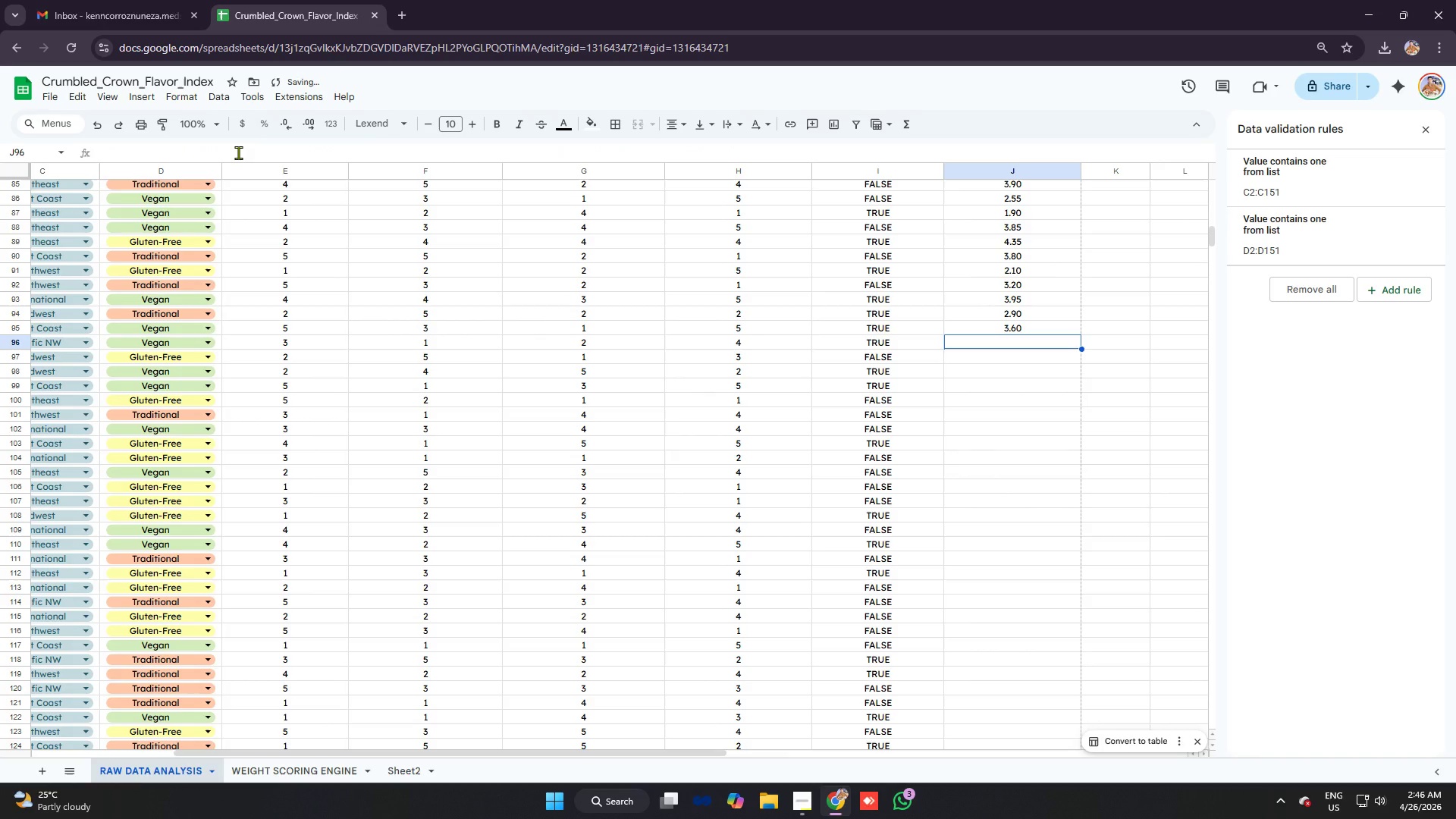 
key(Control+V)
 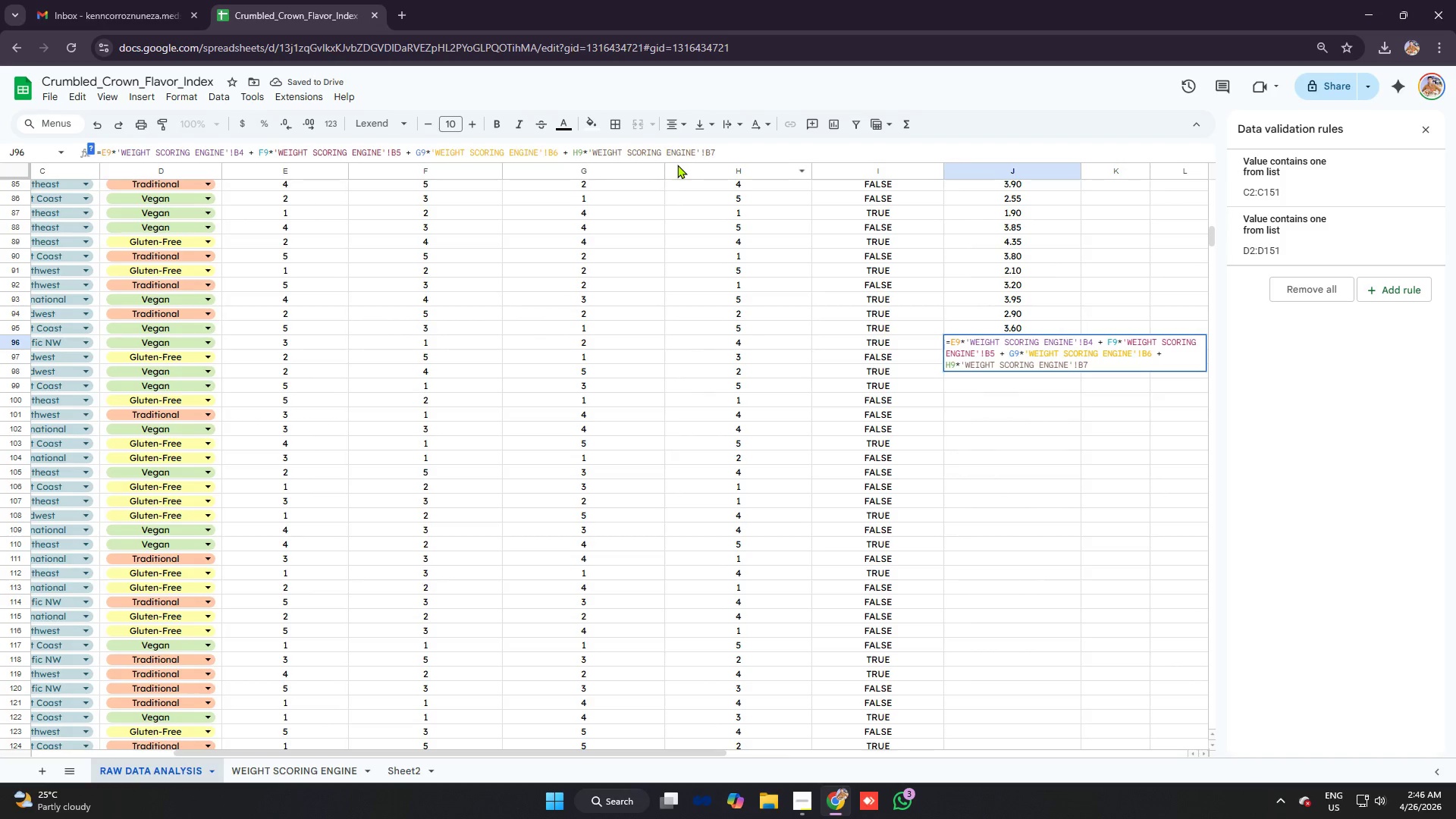 
wait(6.33)
 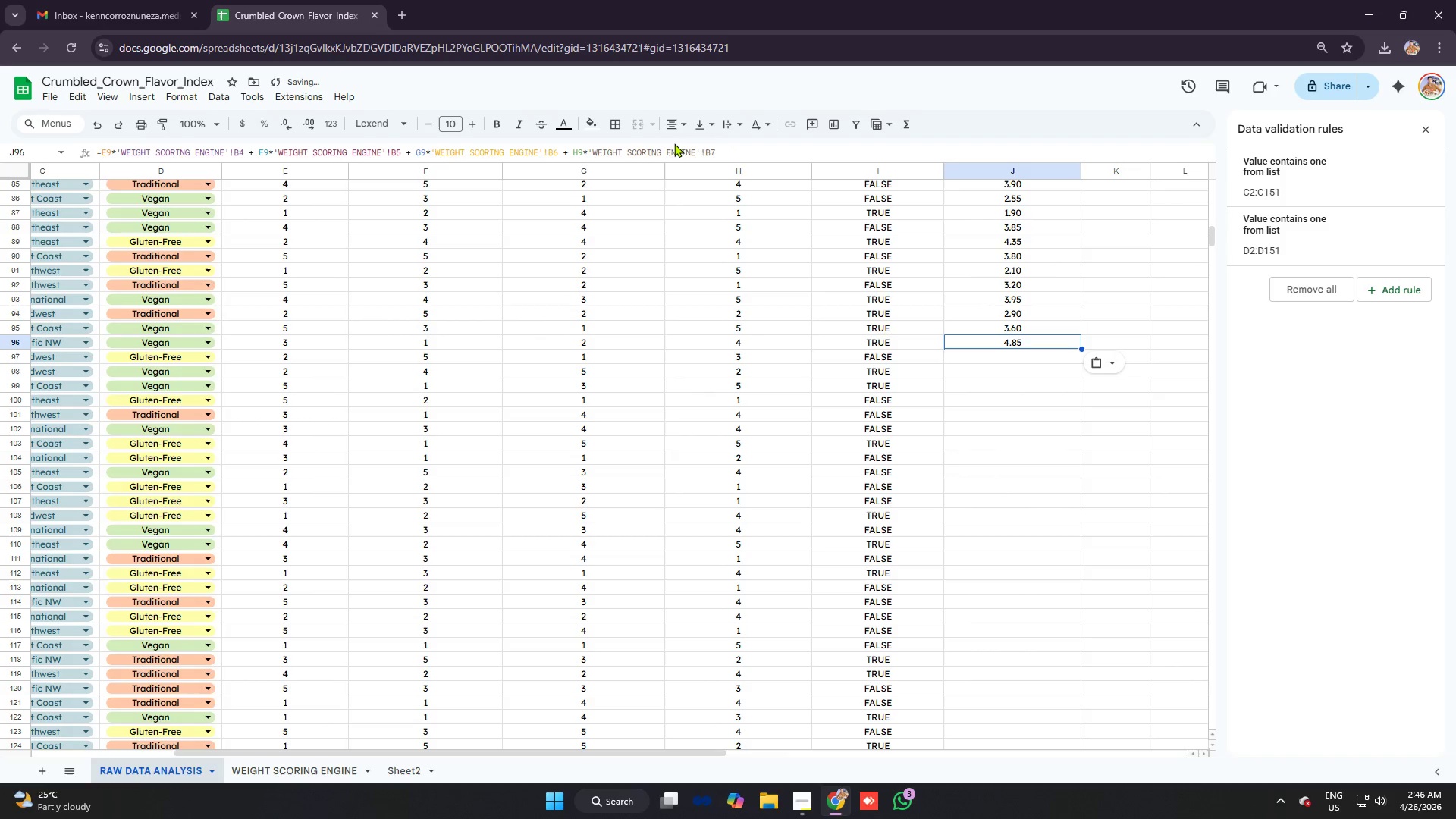 
key(6)
 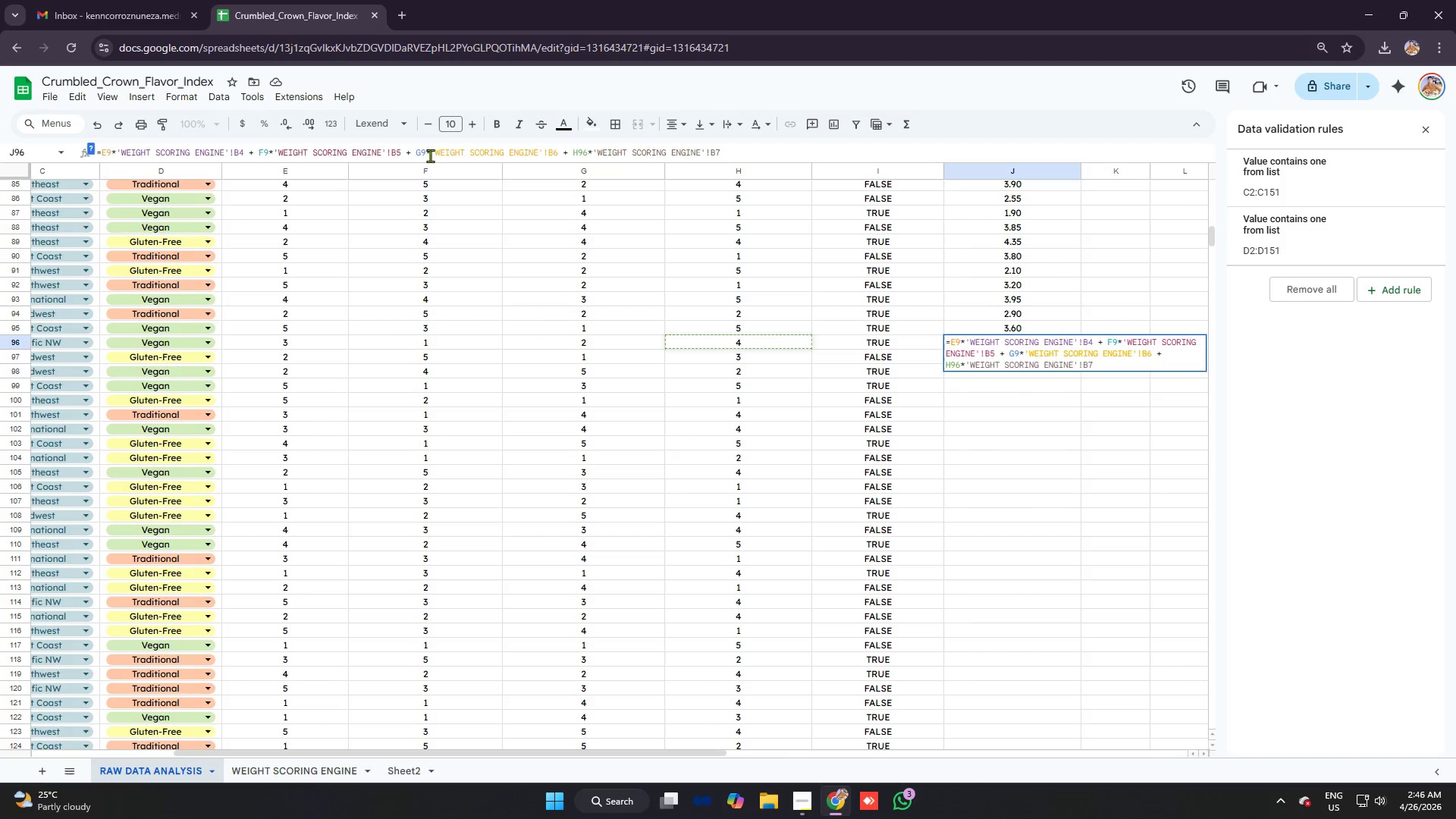 
left_click([425, 152])
 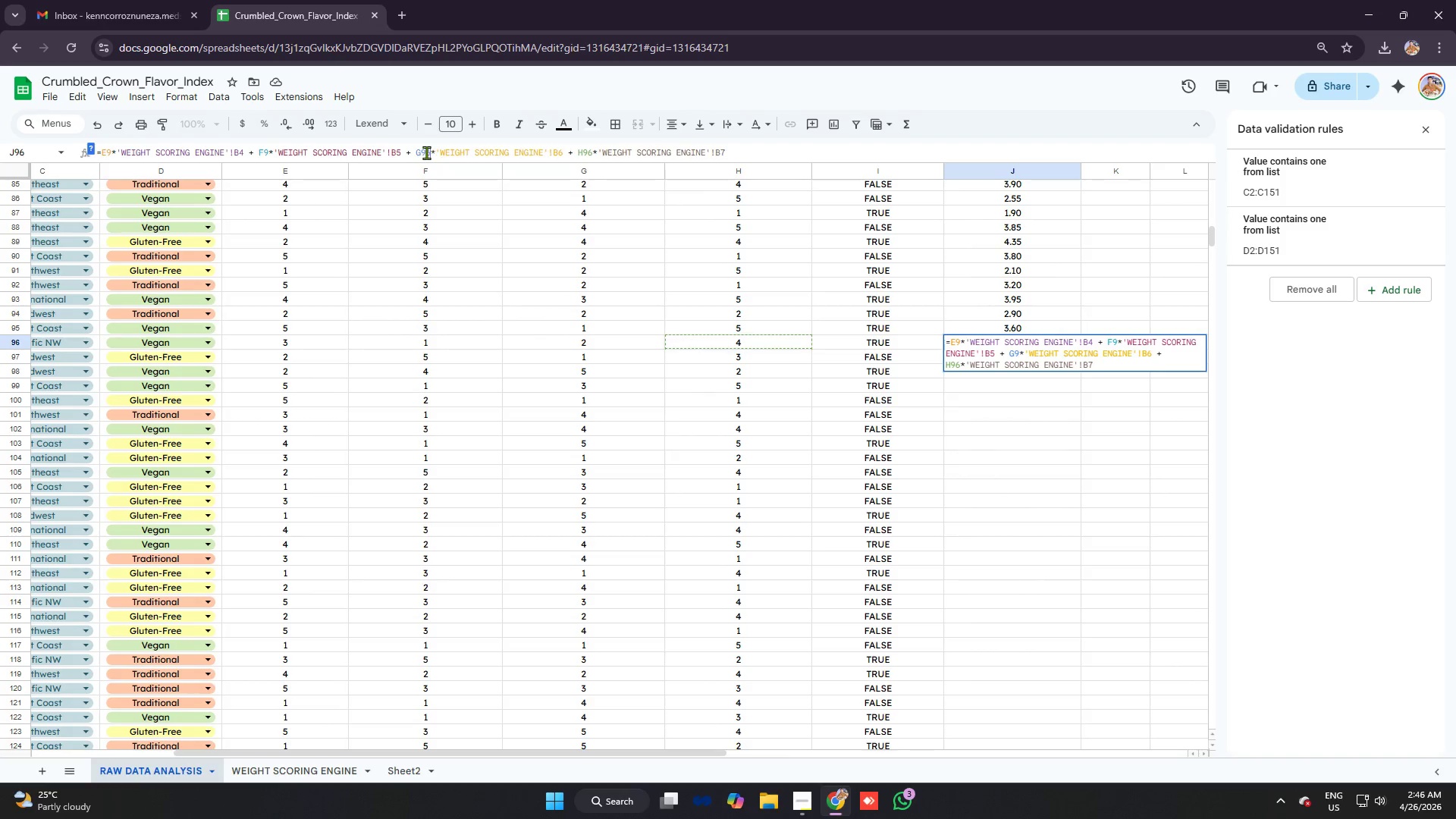 
key(6)
 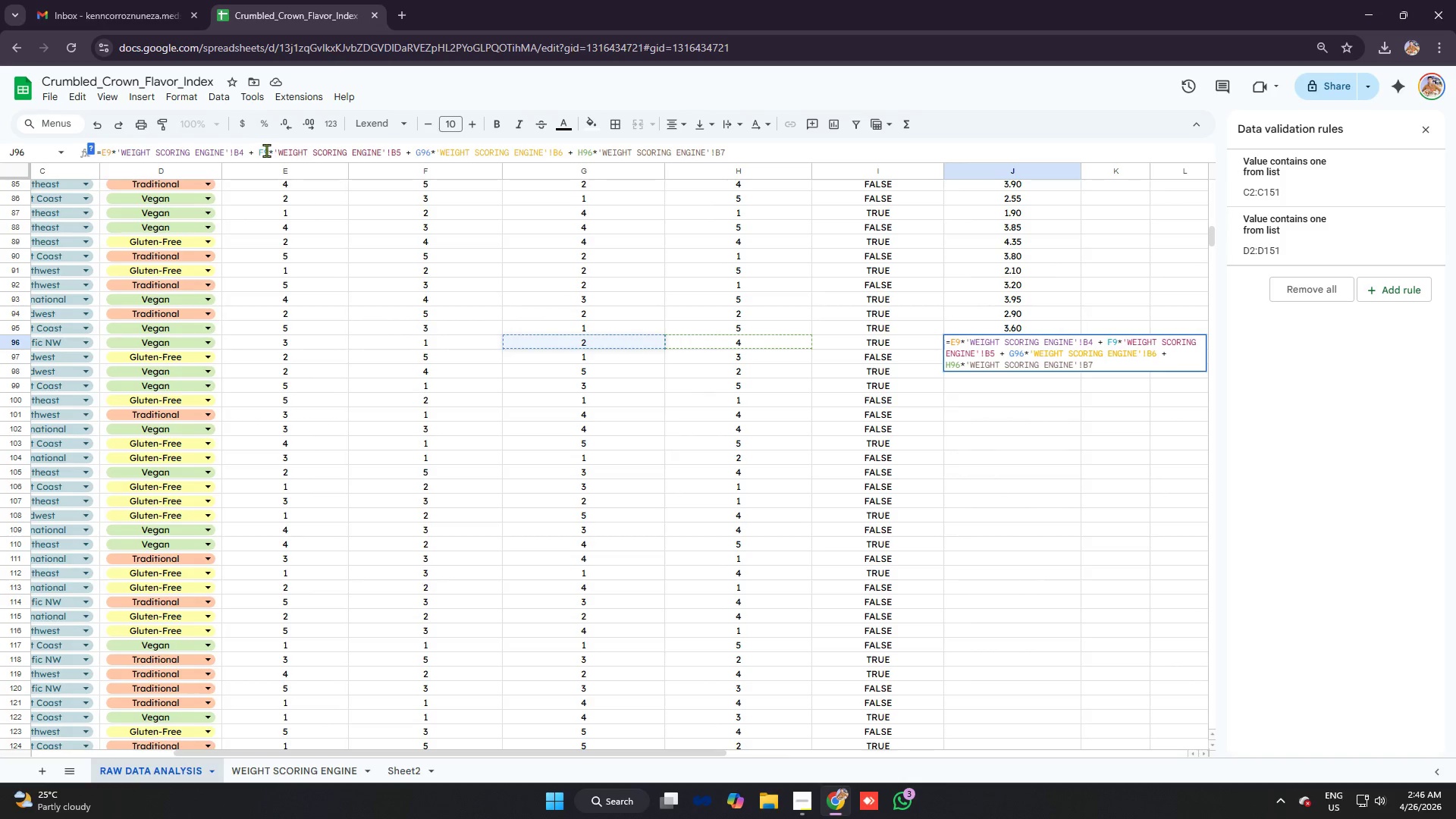 
left_click([267, 150])
 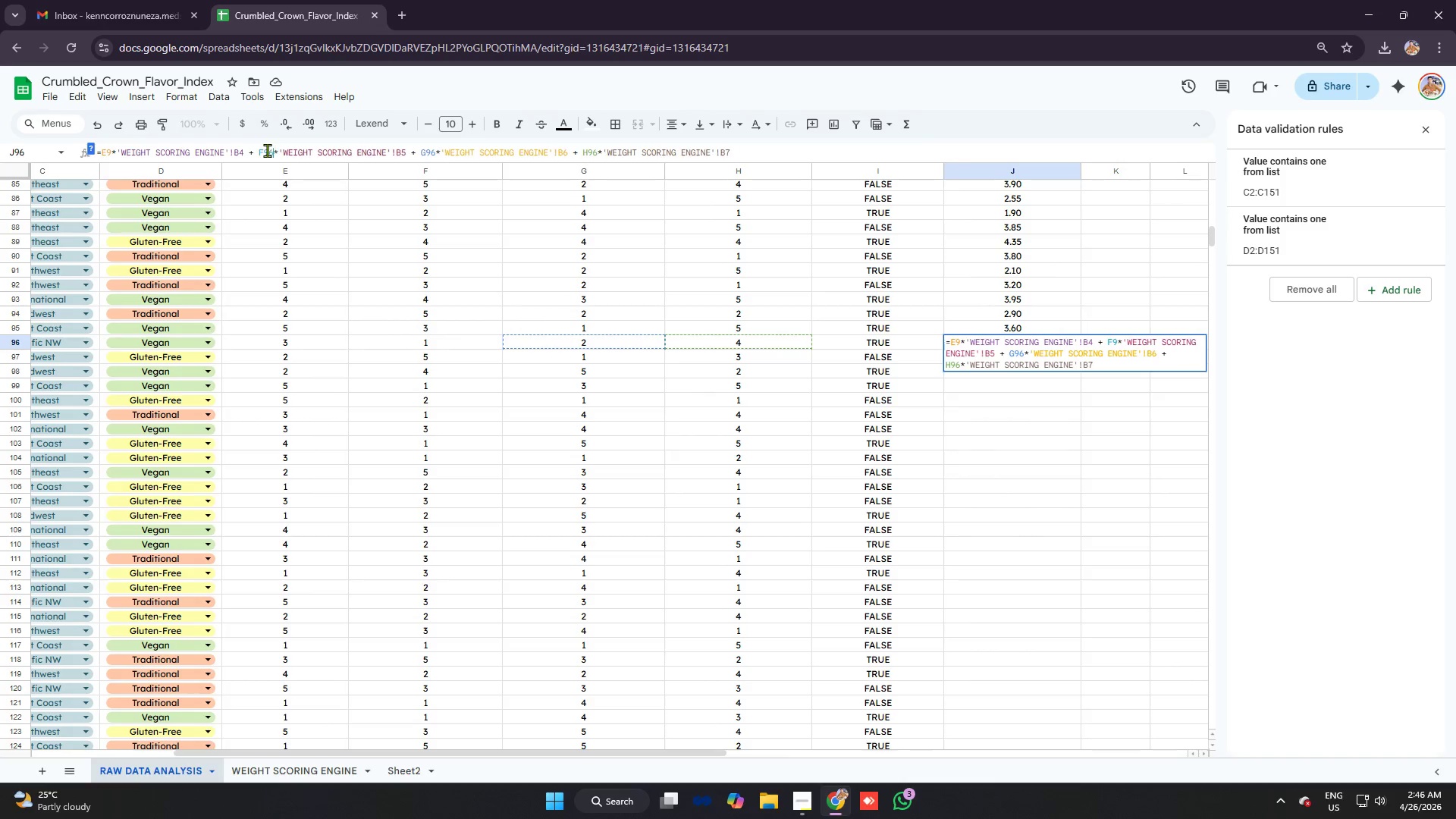 
key(6)
 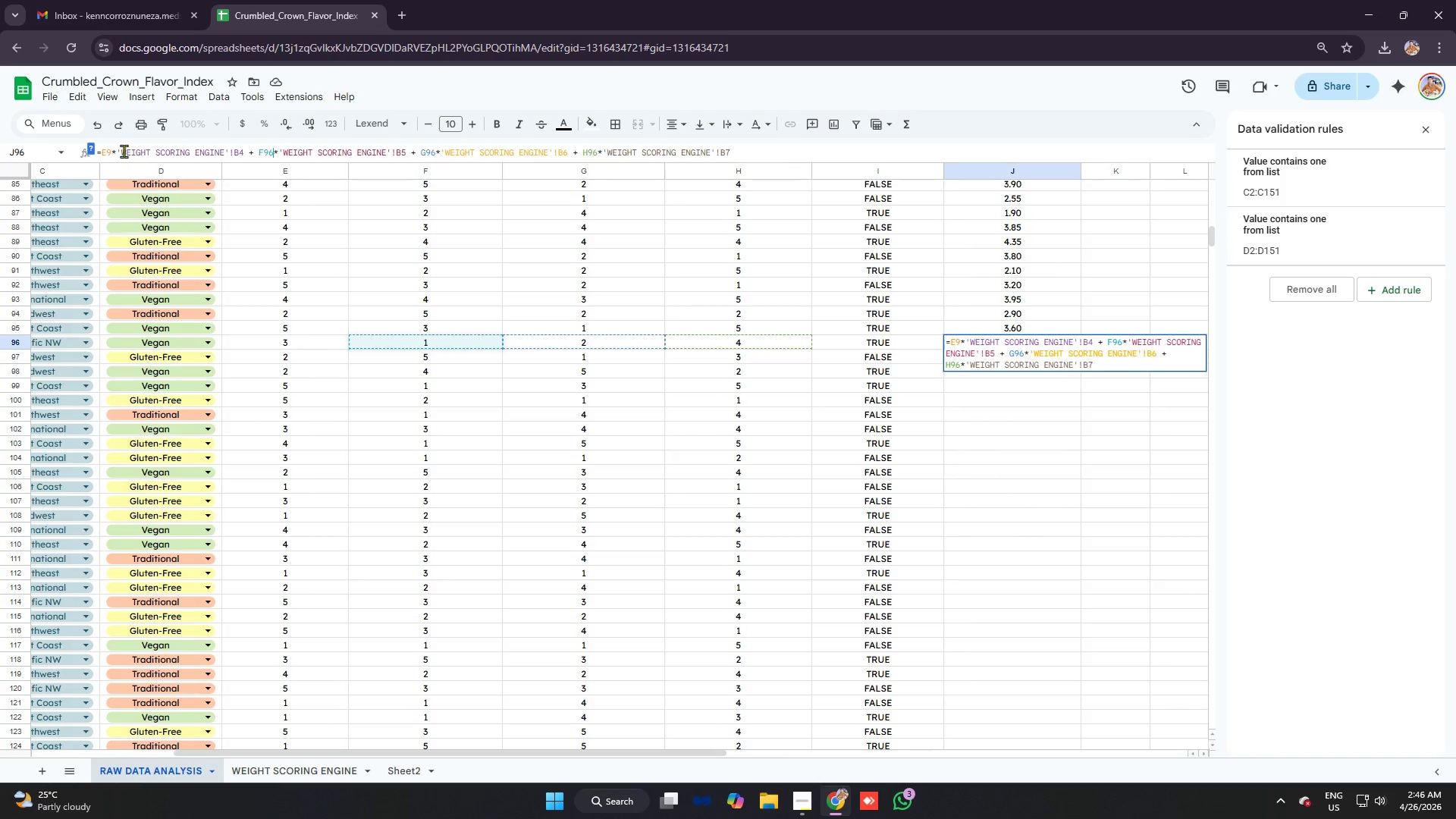 
left_click([109, 146])
 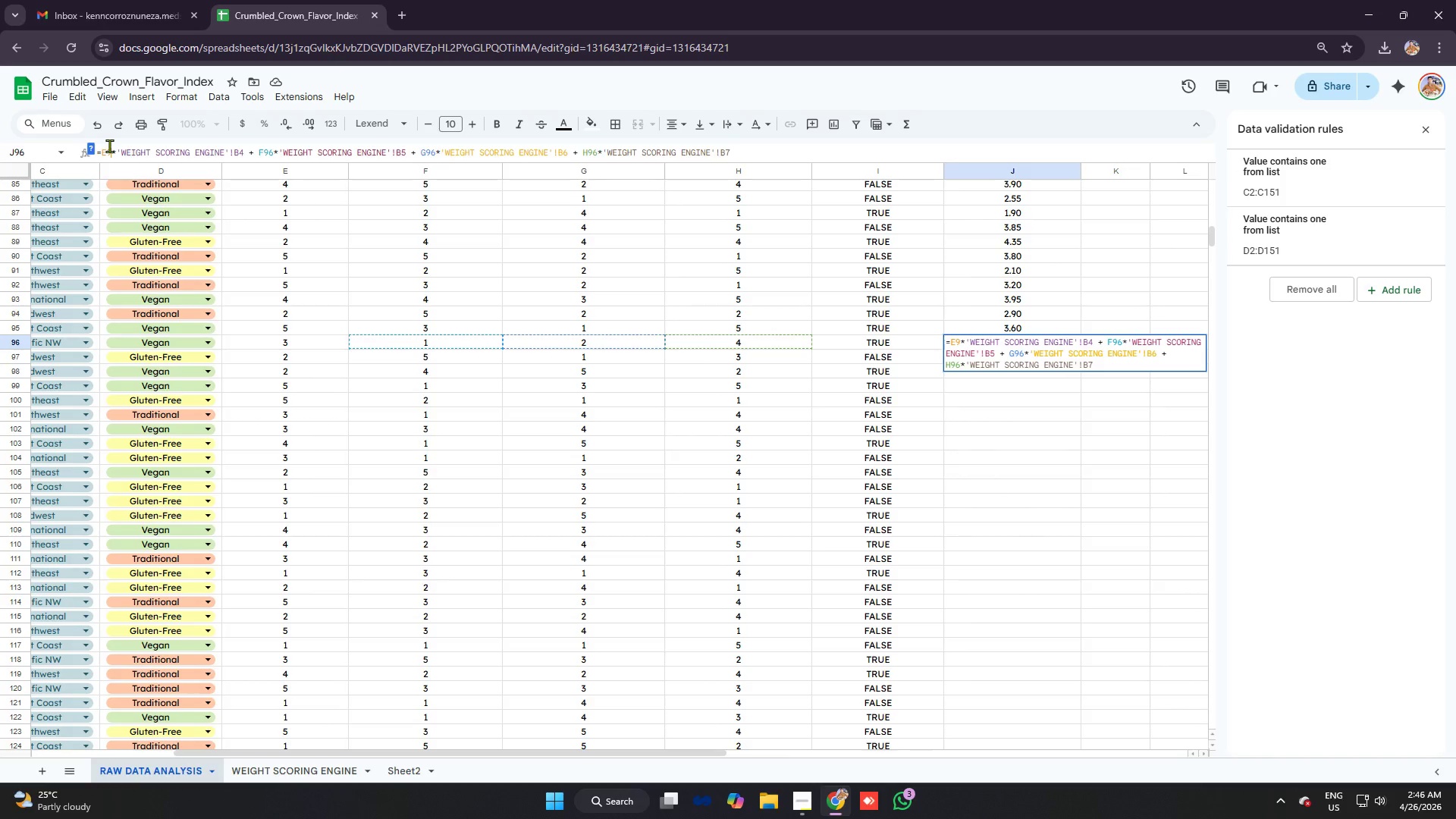 
key(6)
 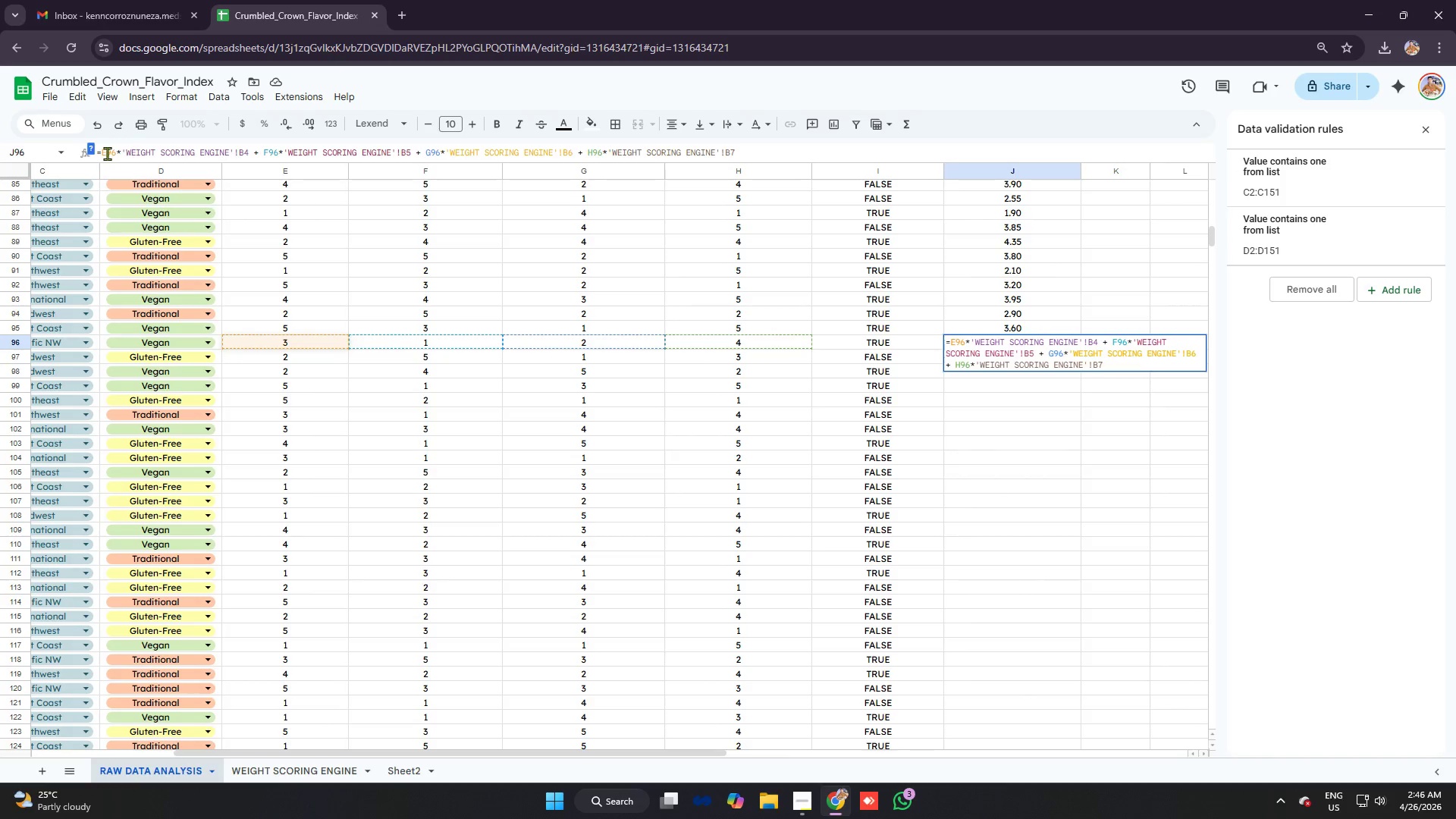 
key(Enter)
 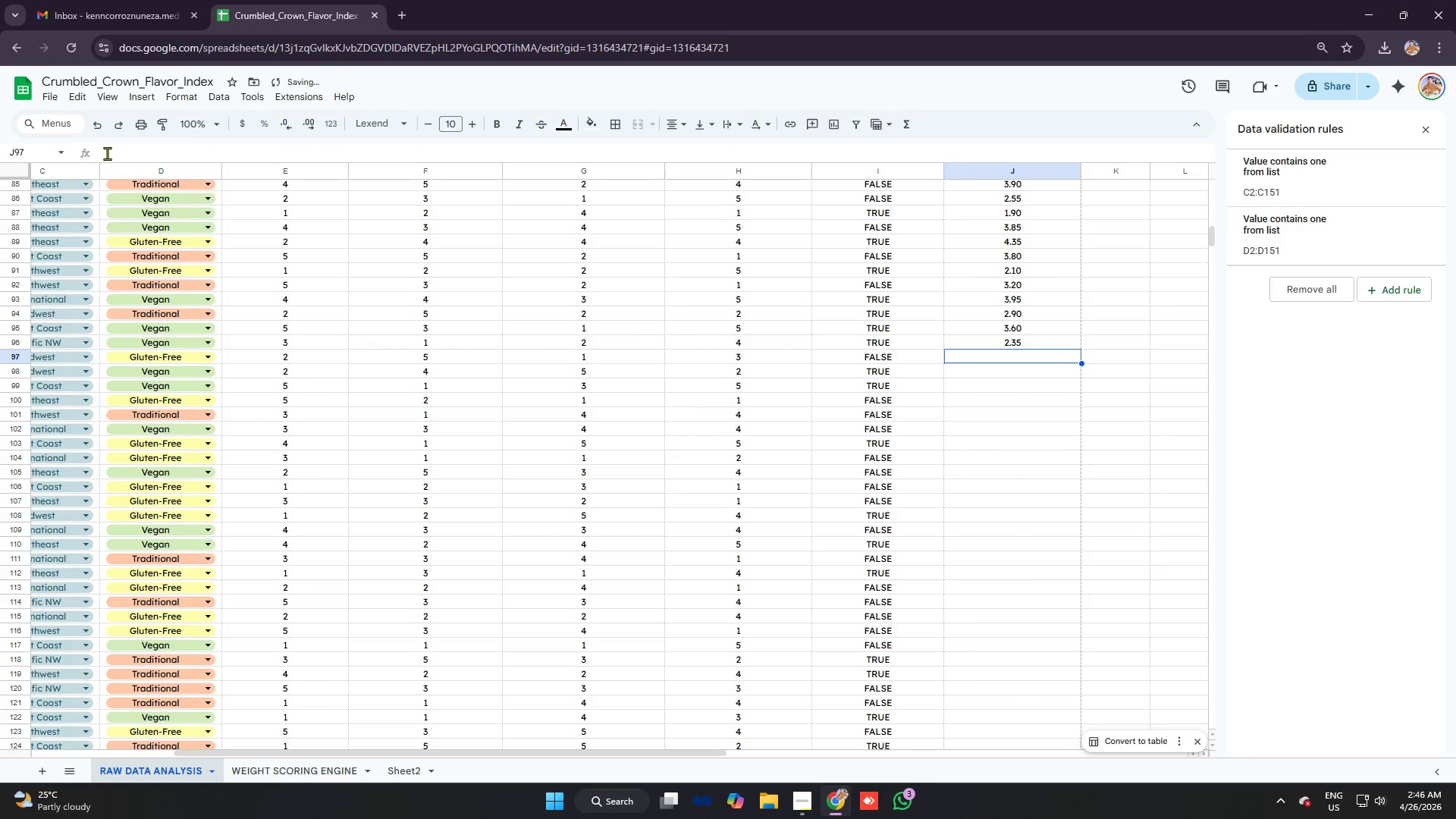 
key(Control+ControlLeft)
 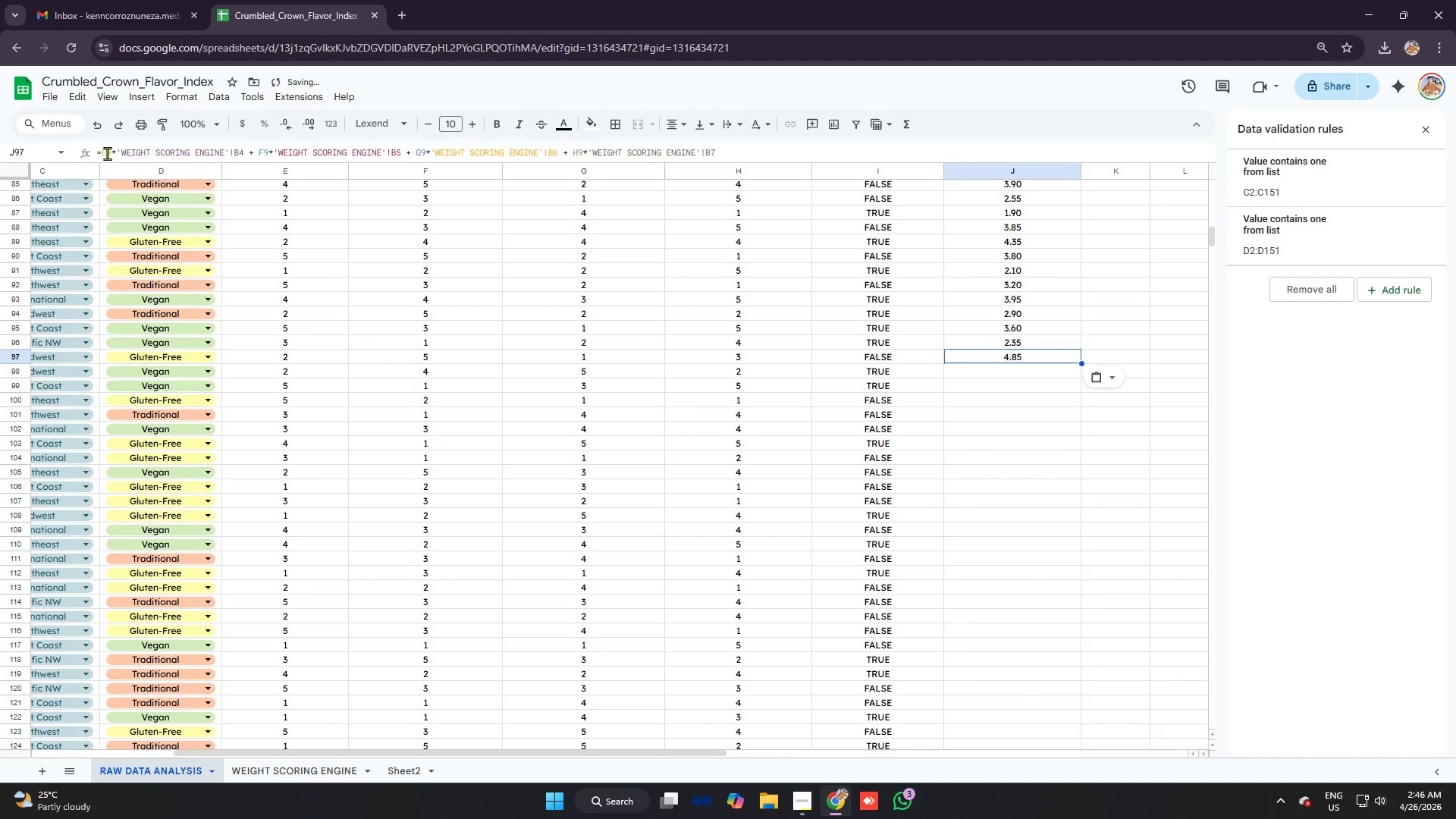 
key(Control+V)
 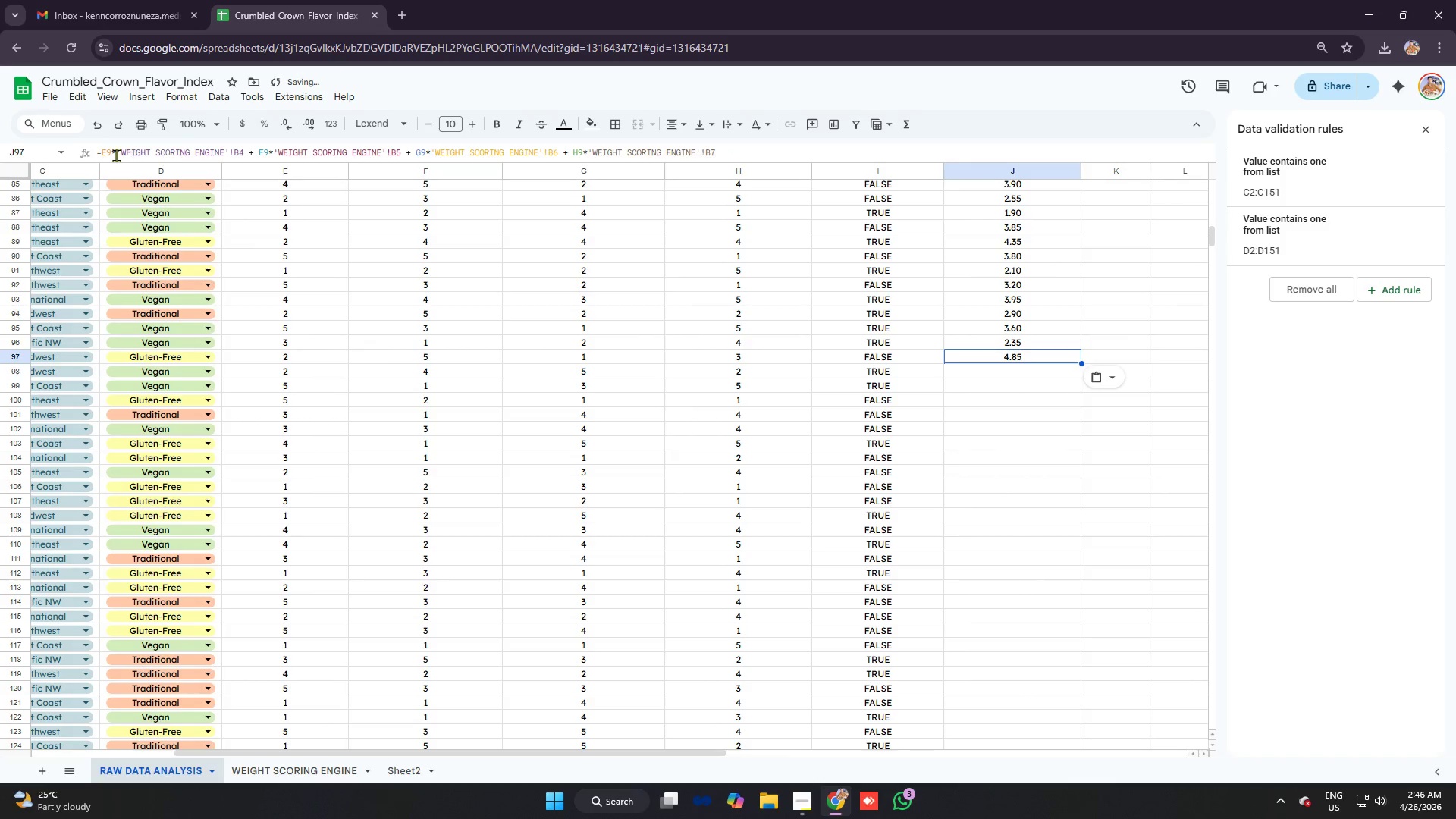 
left_click([114, 155])
 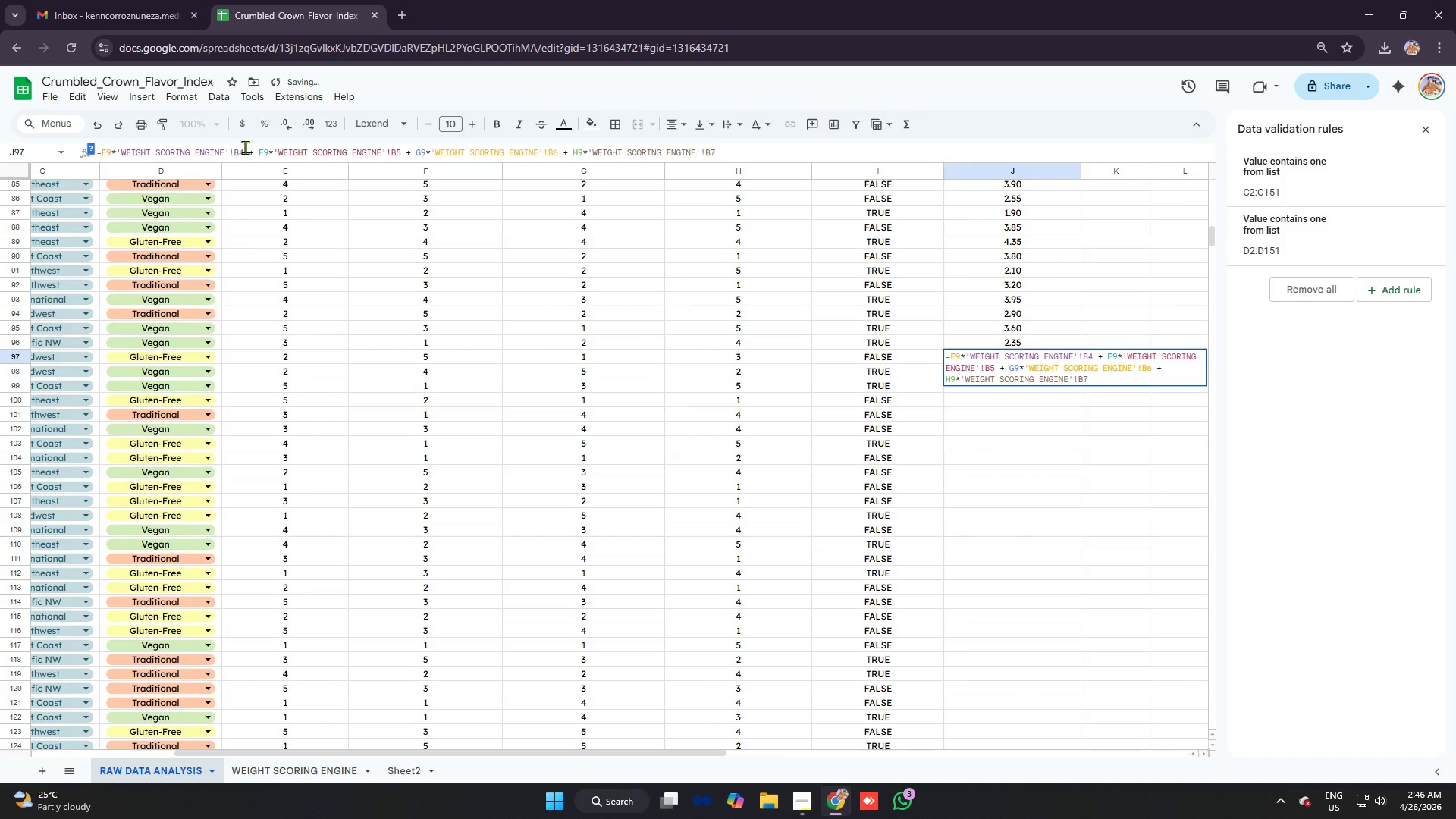 
key(ArrowLeft)
 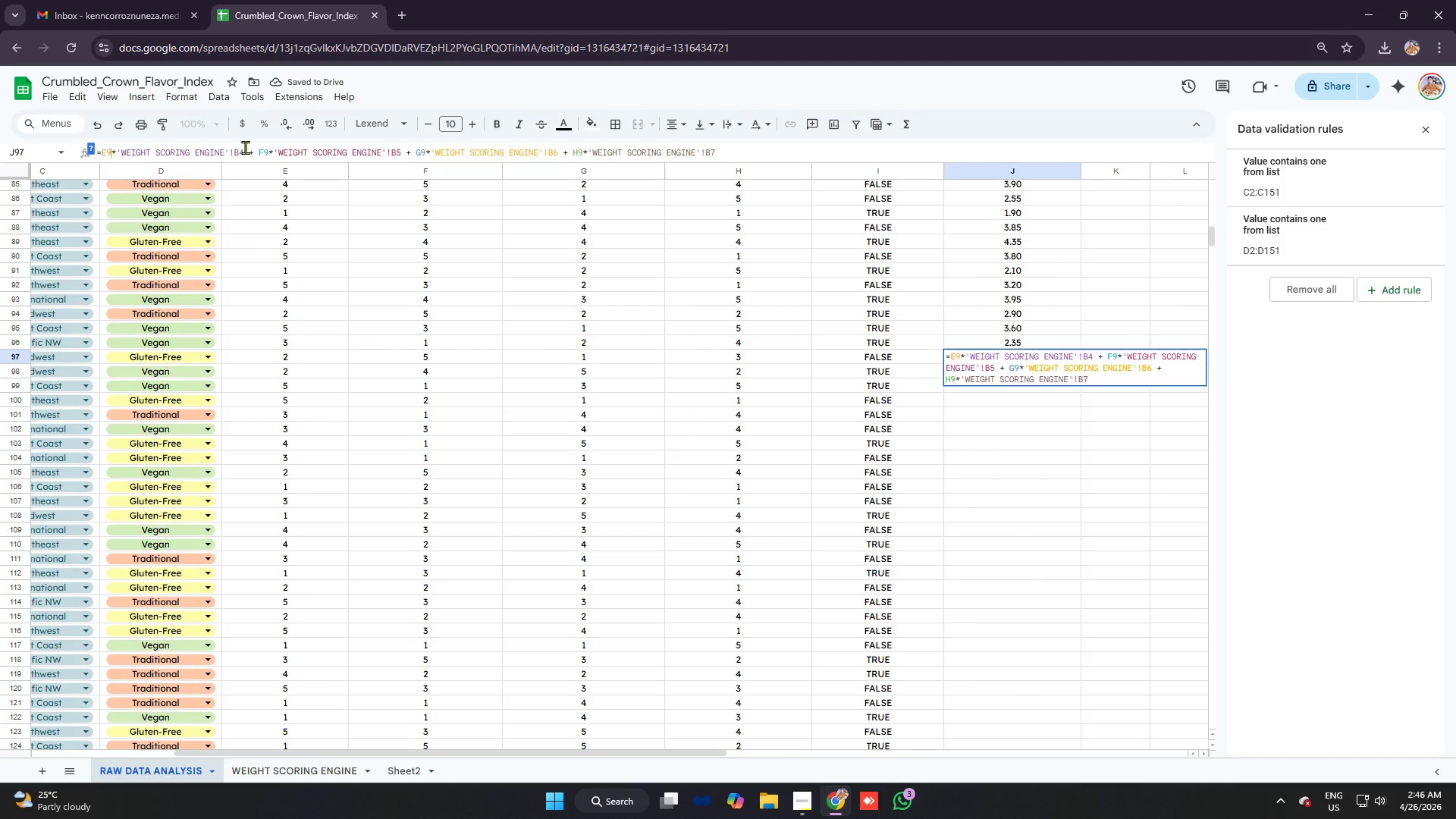 
key(7)
 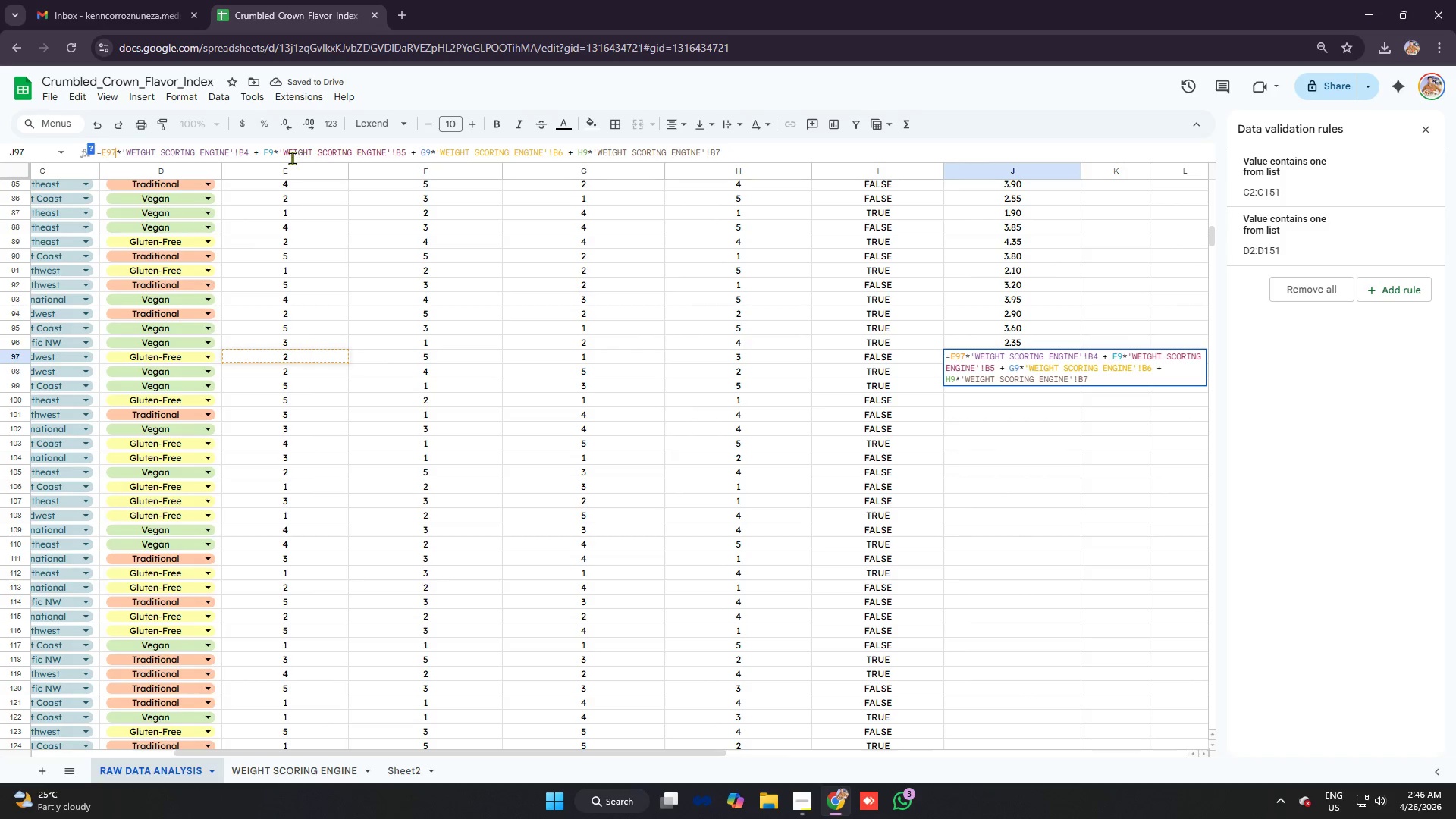 
left_click([271, 152])
 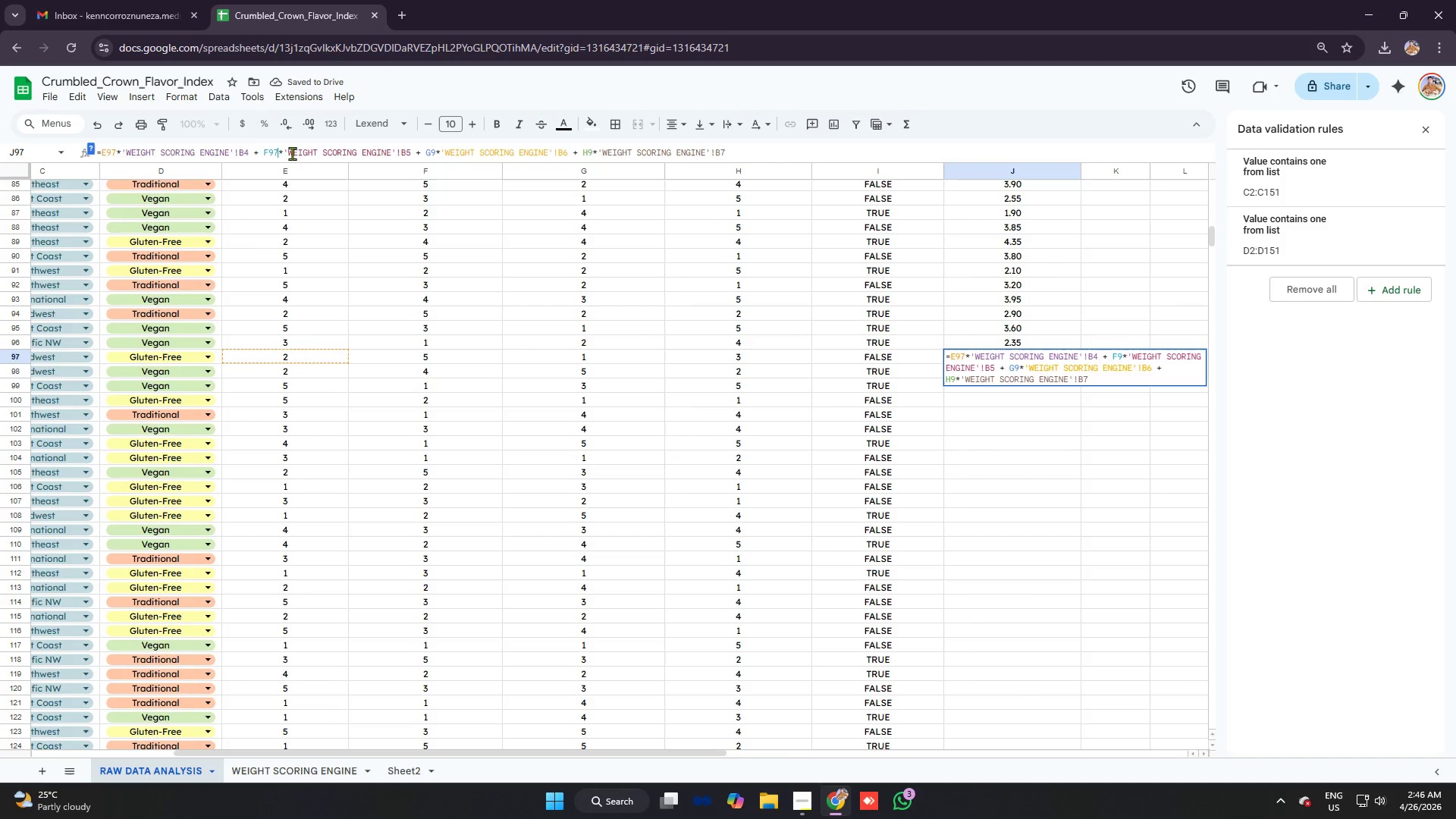 
key(7)
 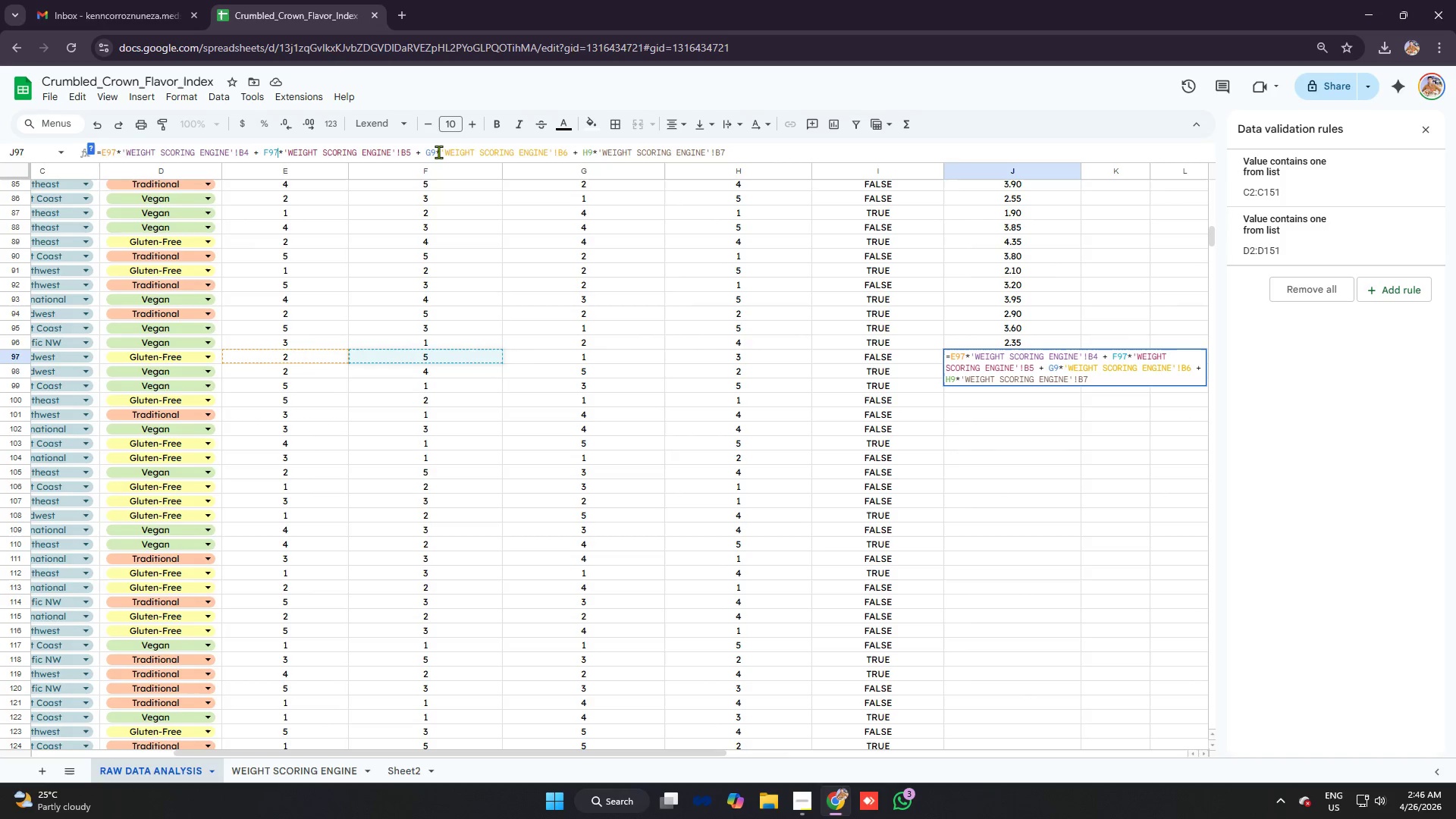 
left_click([436, 152])
 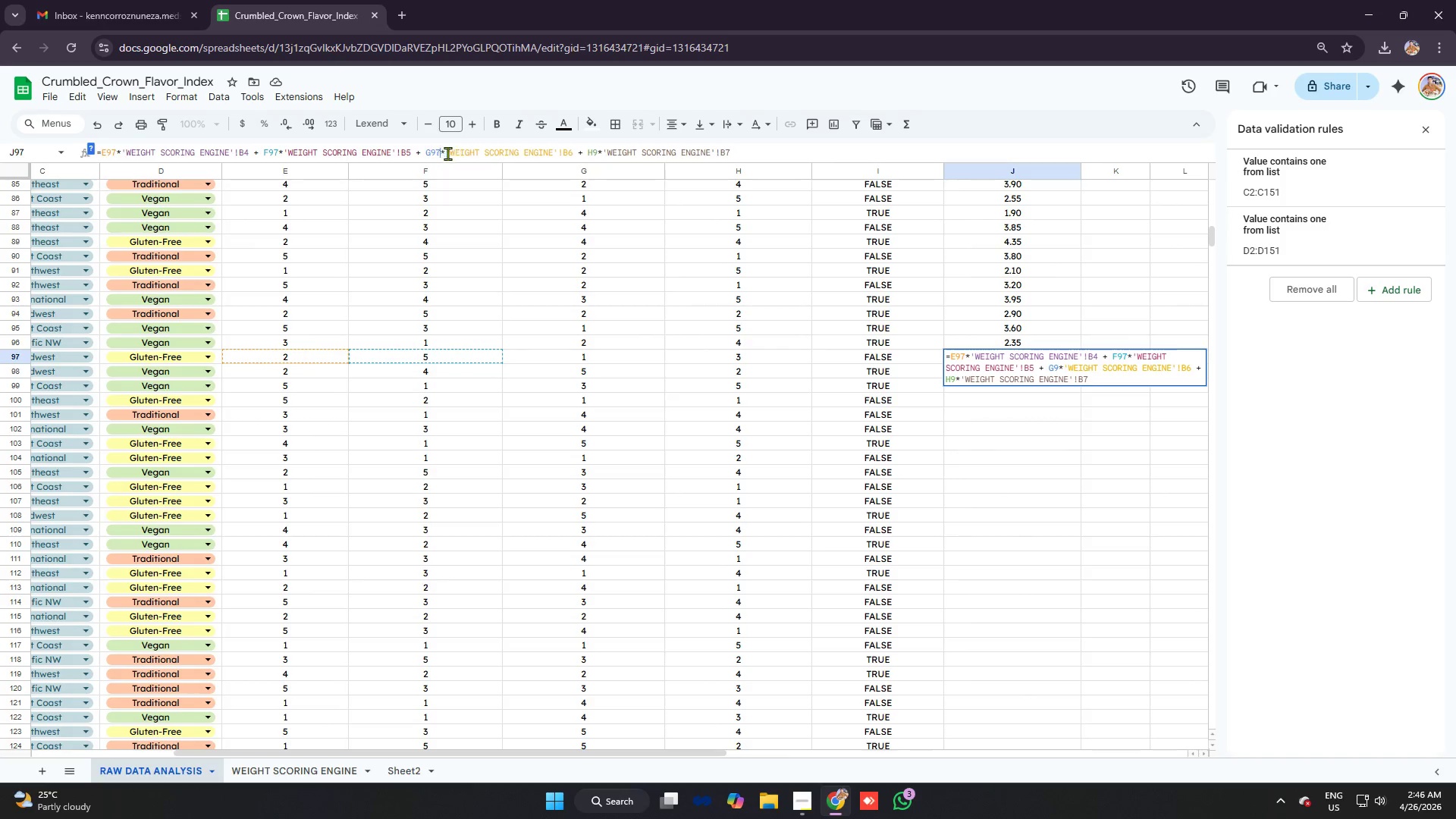 
type(77)
 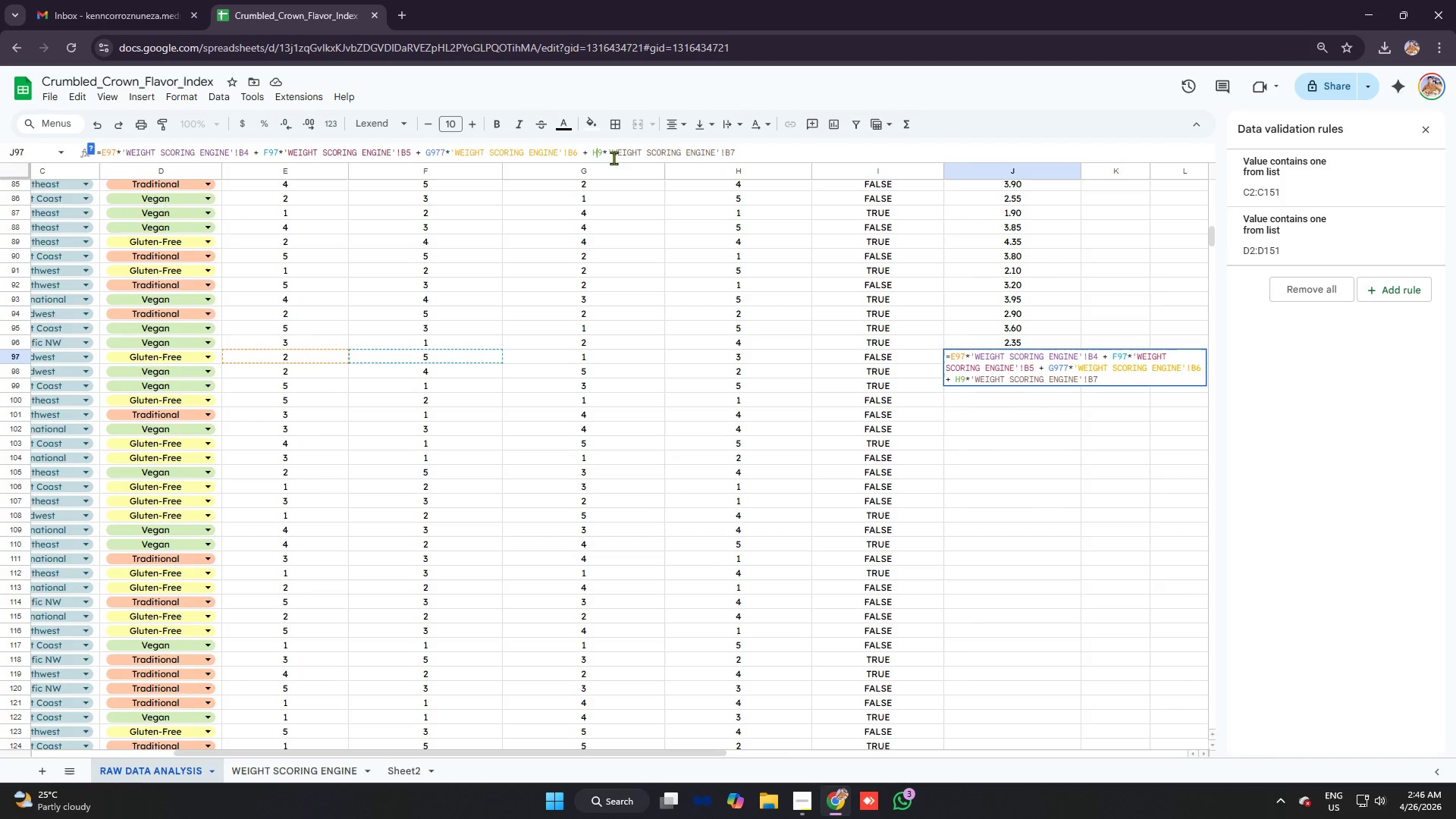 
left_click([599, 155])
 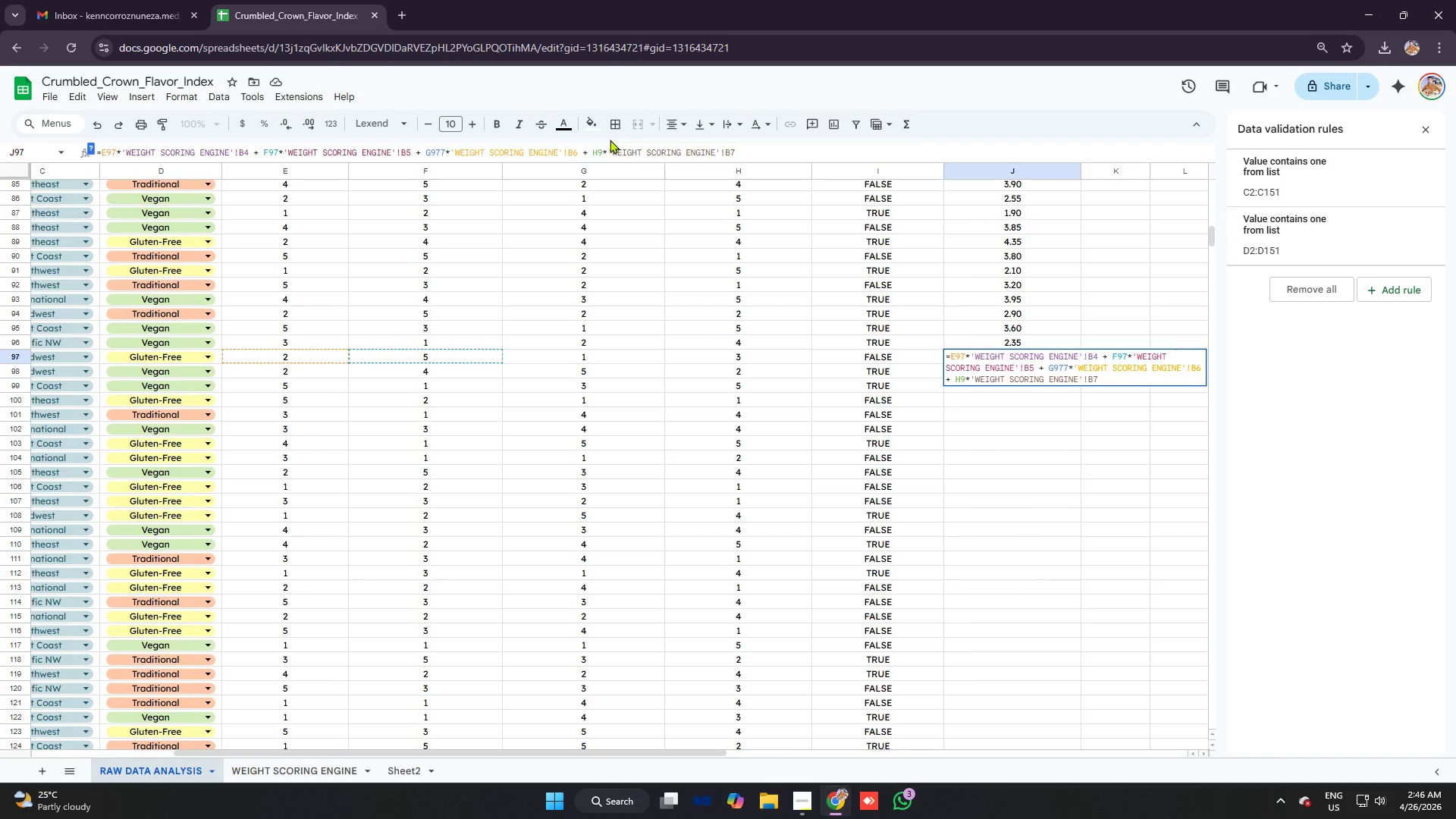 
wait(7.0)
 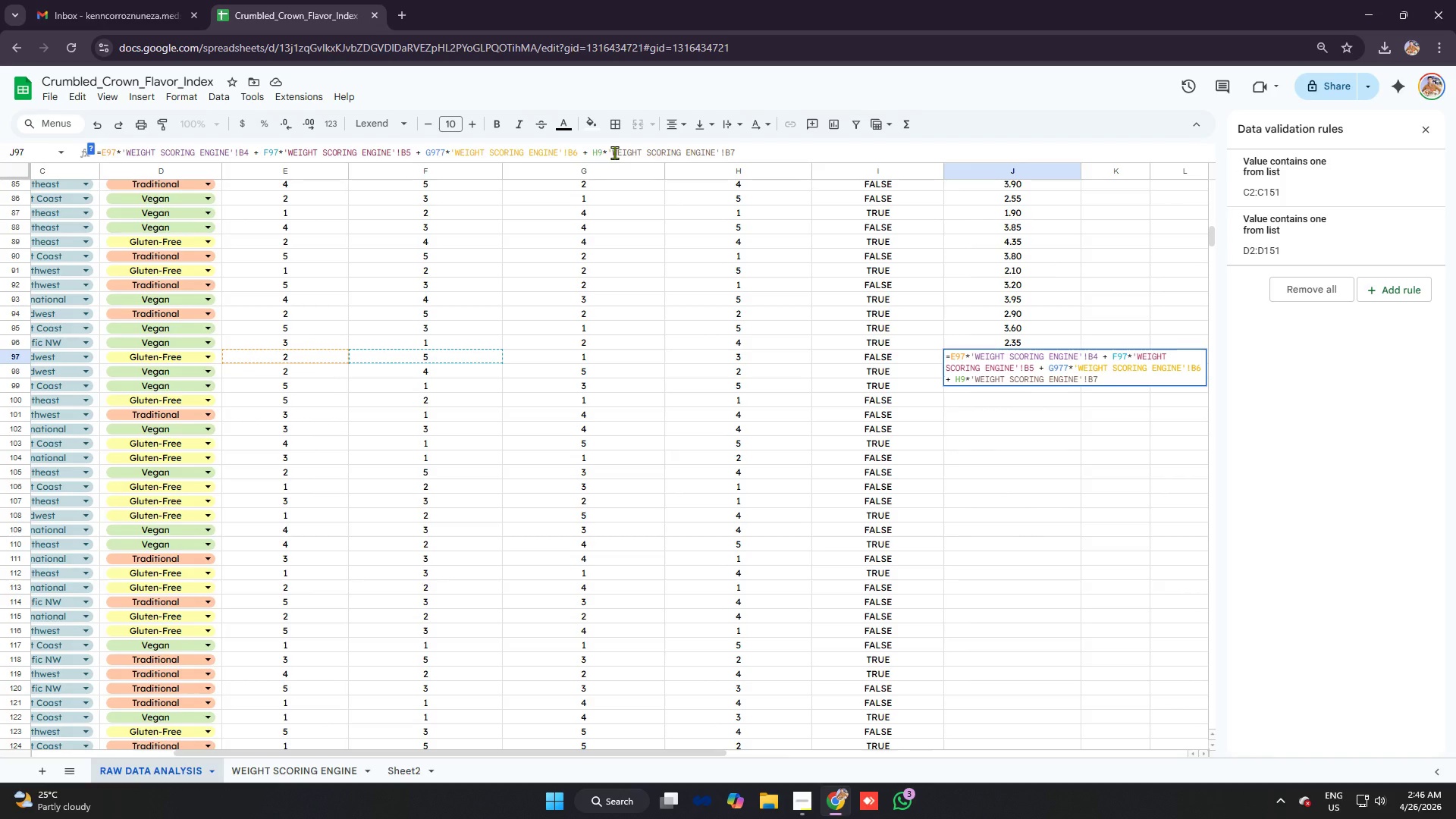 
left_click([601, 151])
 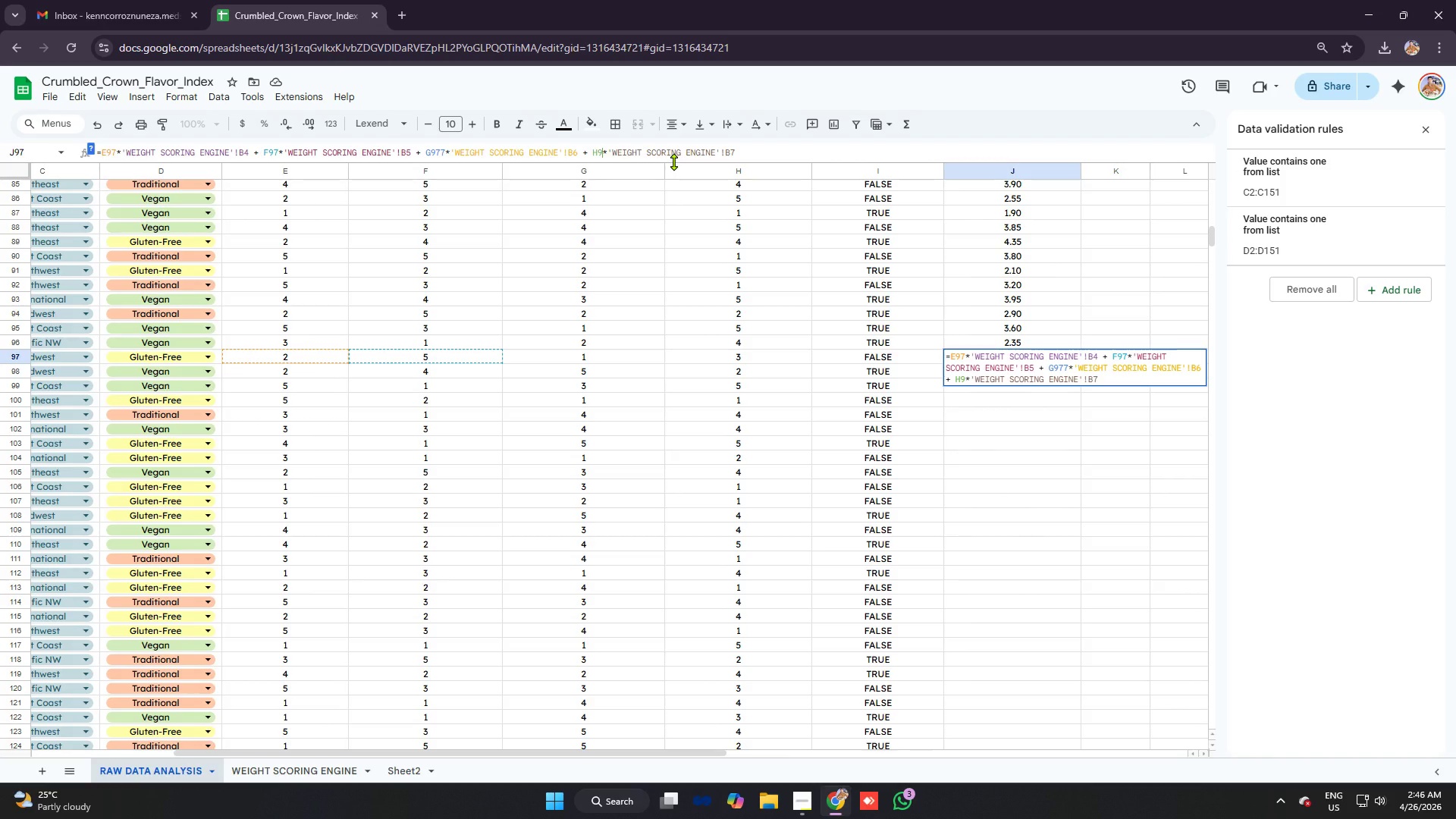 
key(7)
 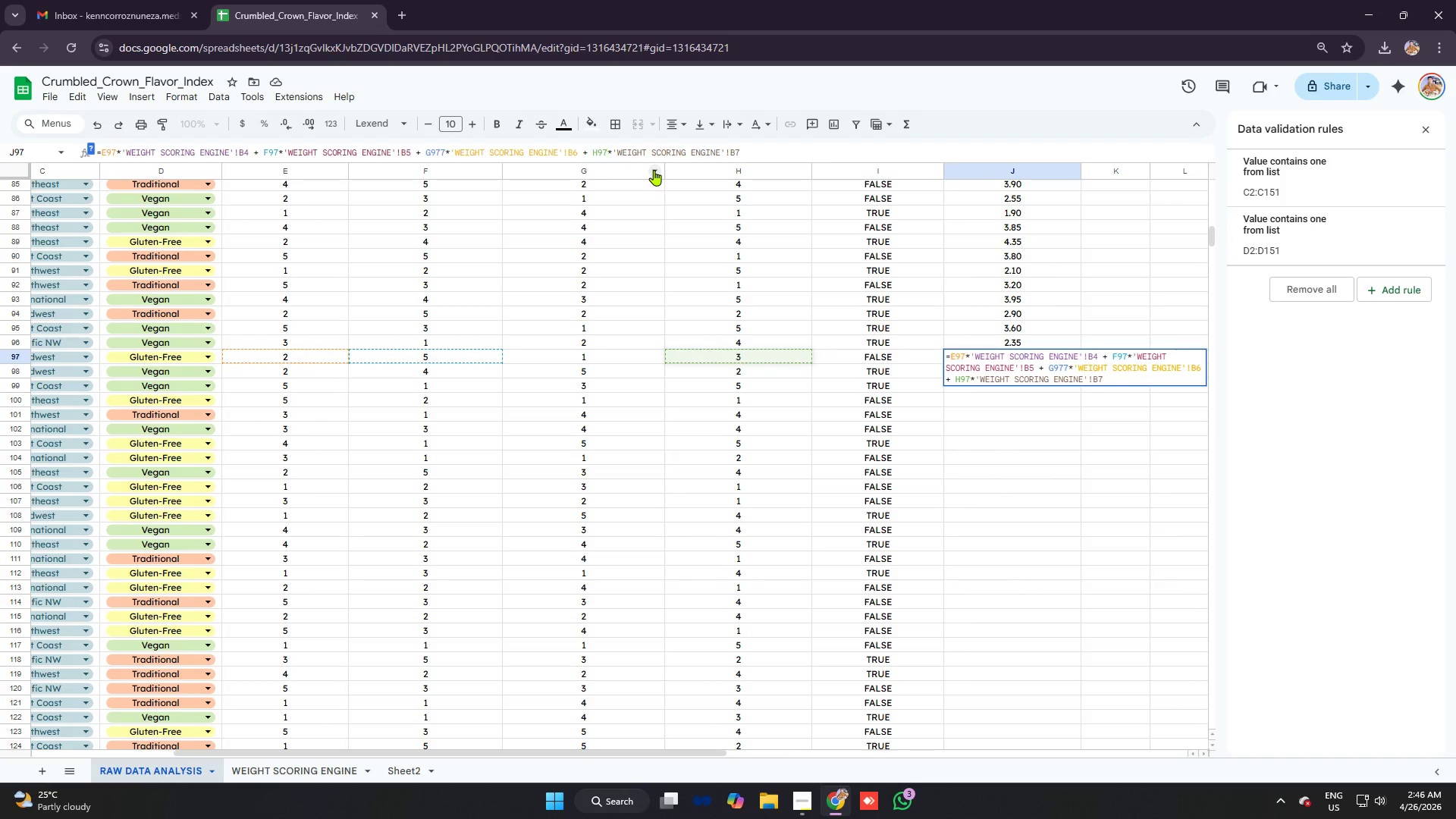 
key(Control+Z)
 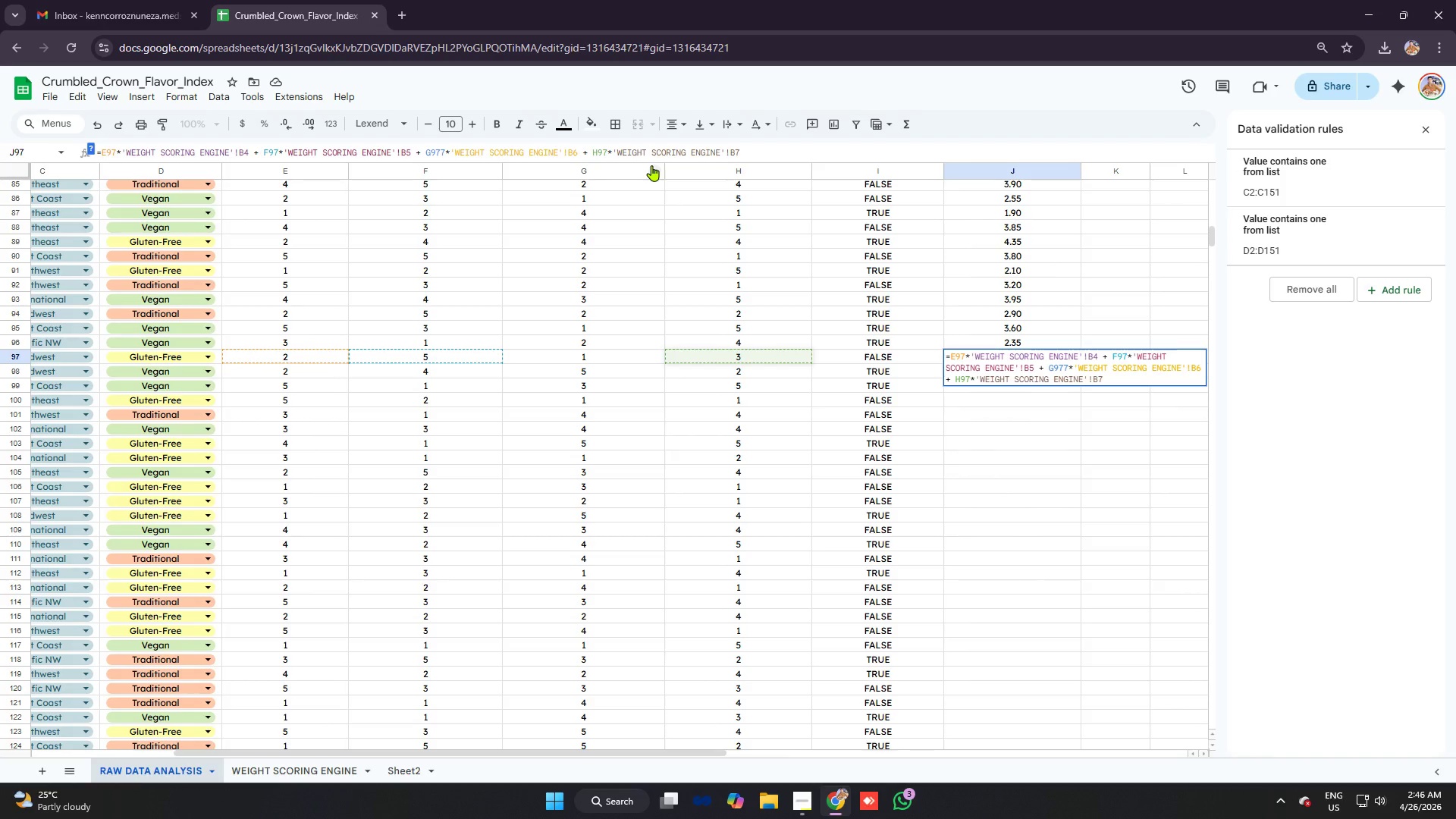 
key(Control+Z)
 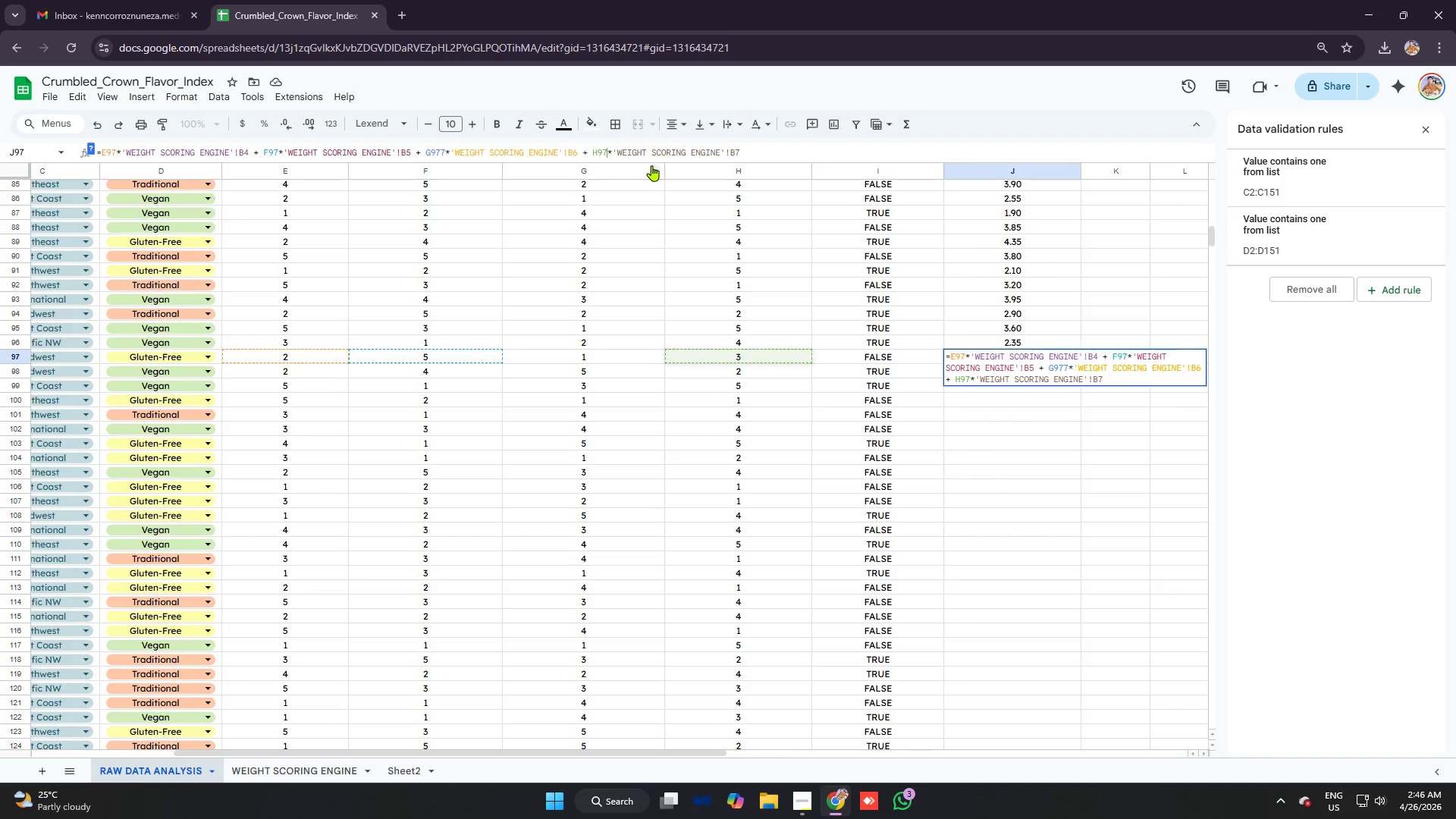 
key(Control+Z)
 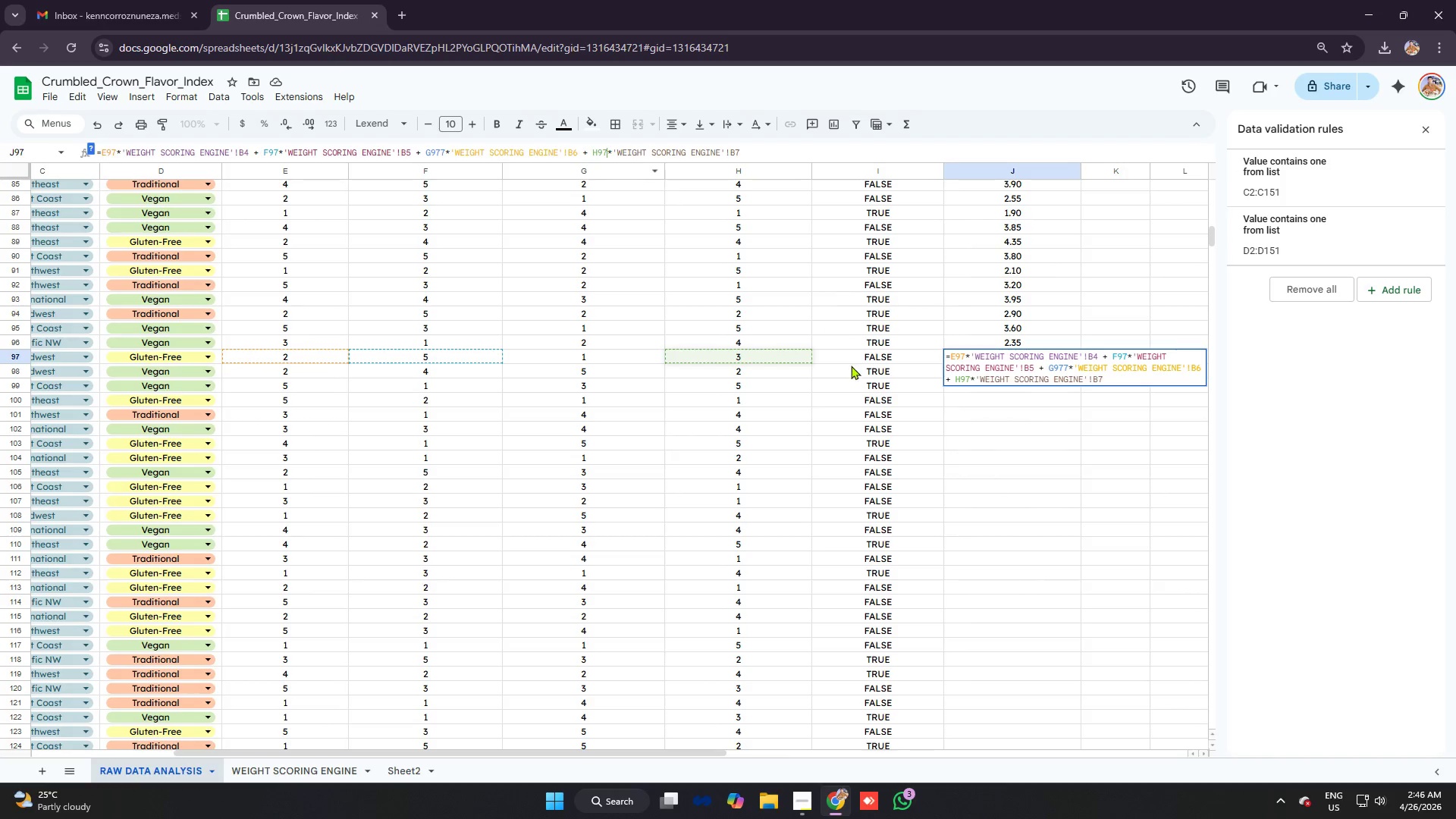 
left_click([909, 413])
 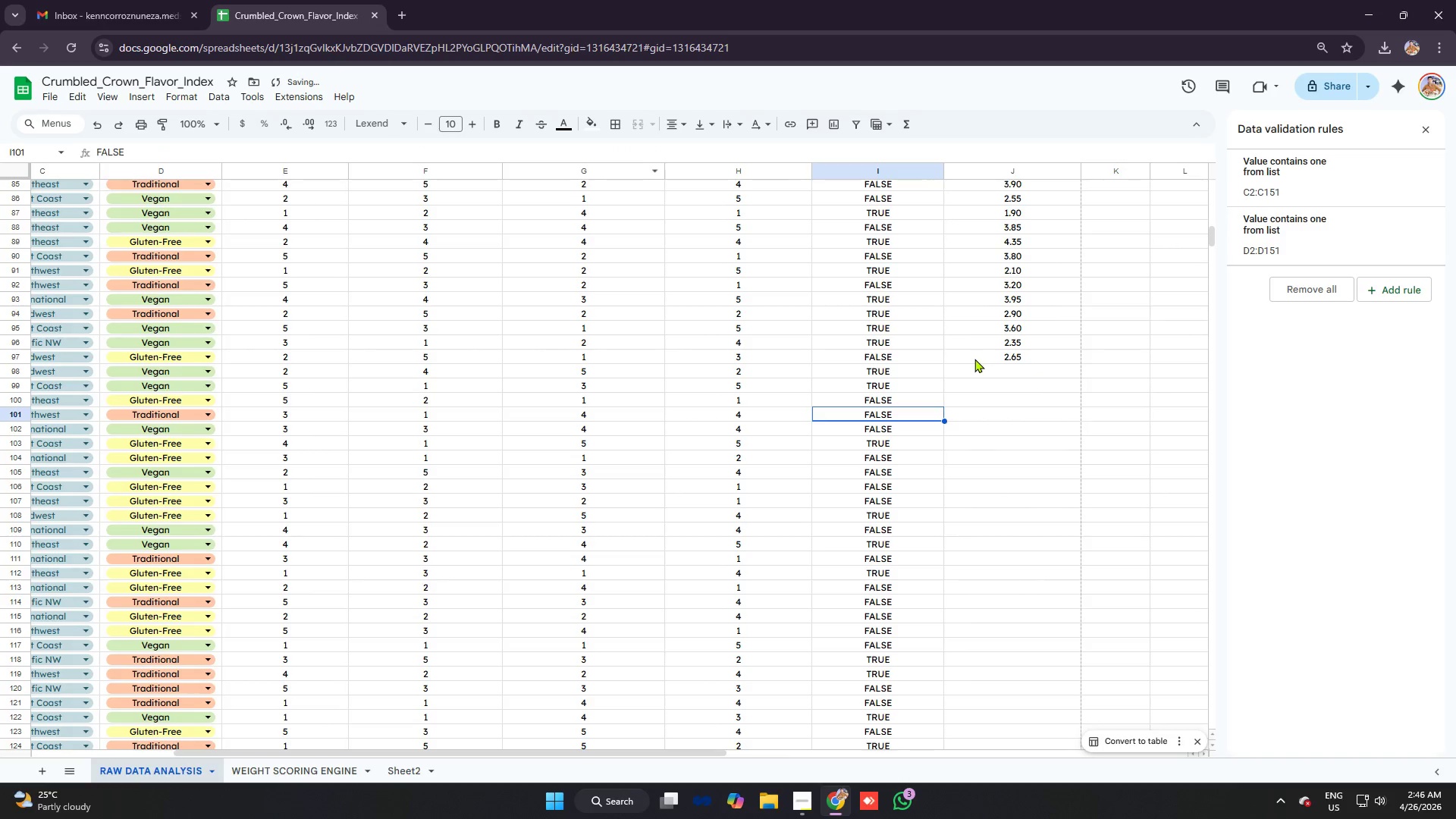 
left_click([974, 359])
 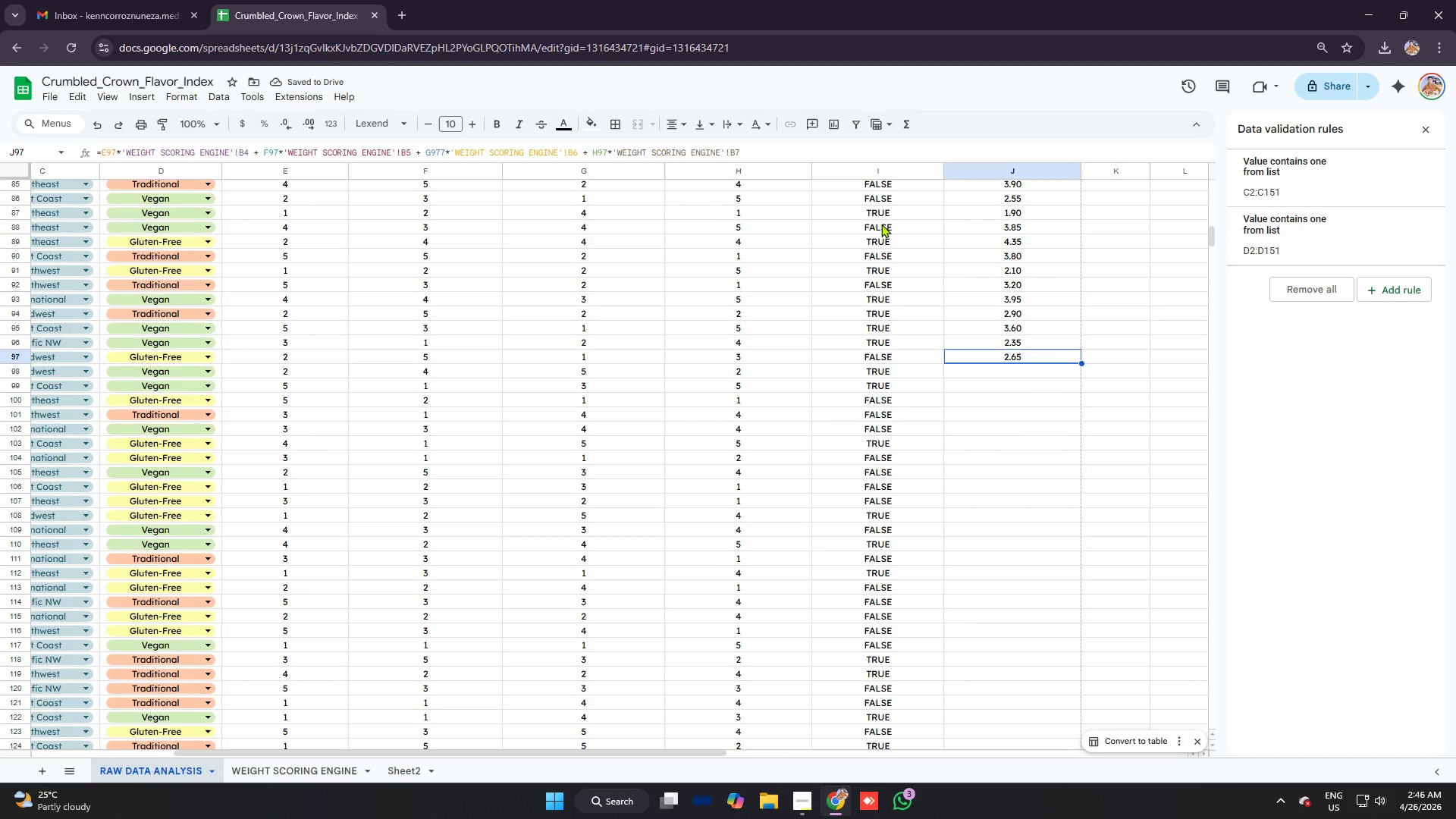 
key(Backspace)
 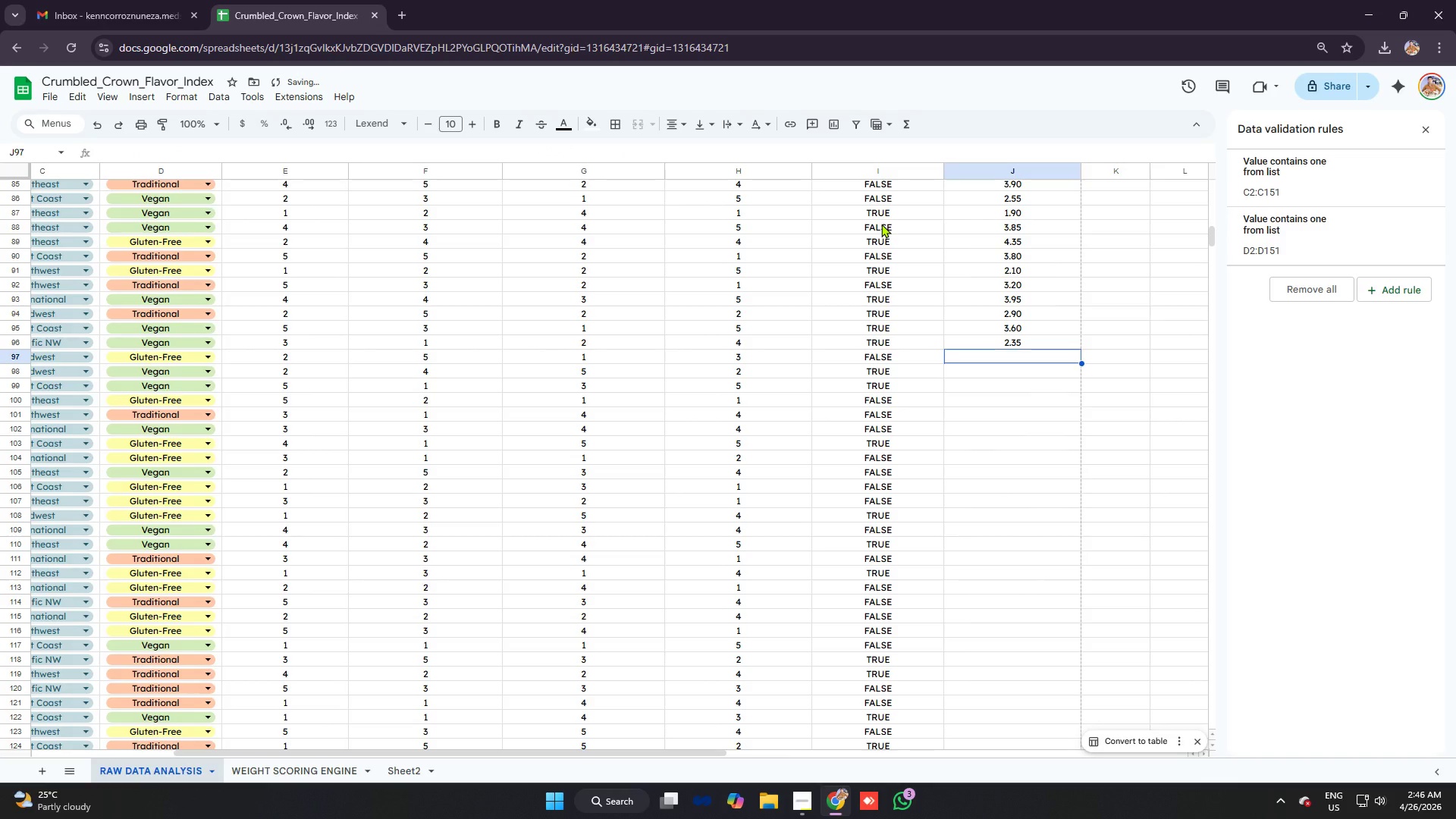 
key(Control+V)
 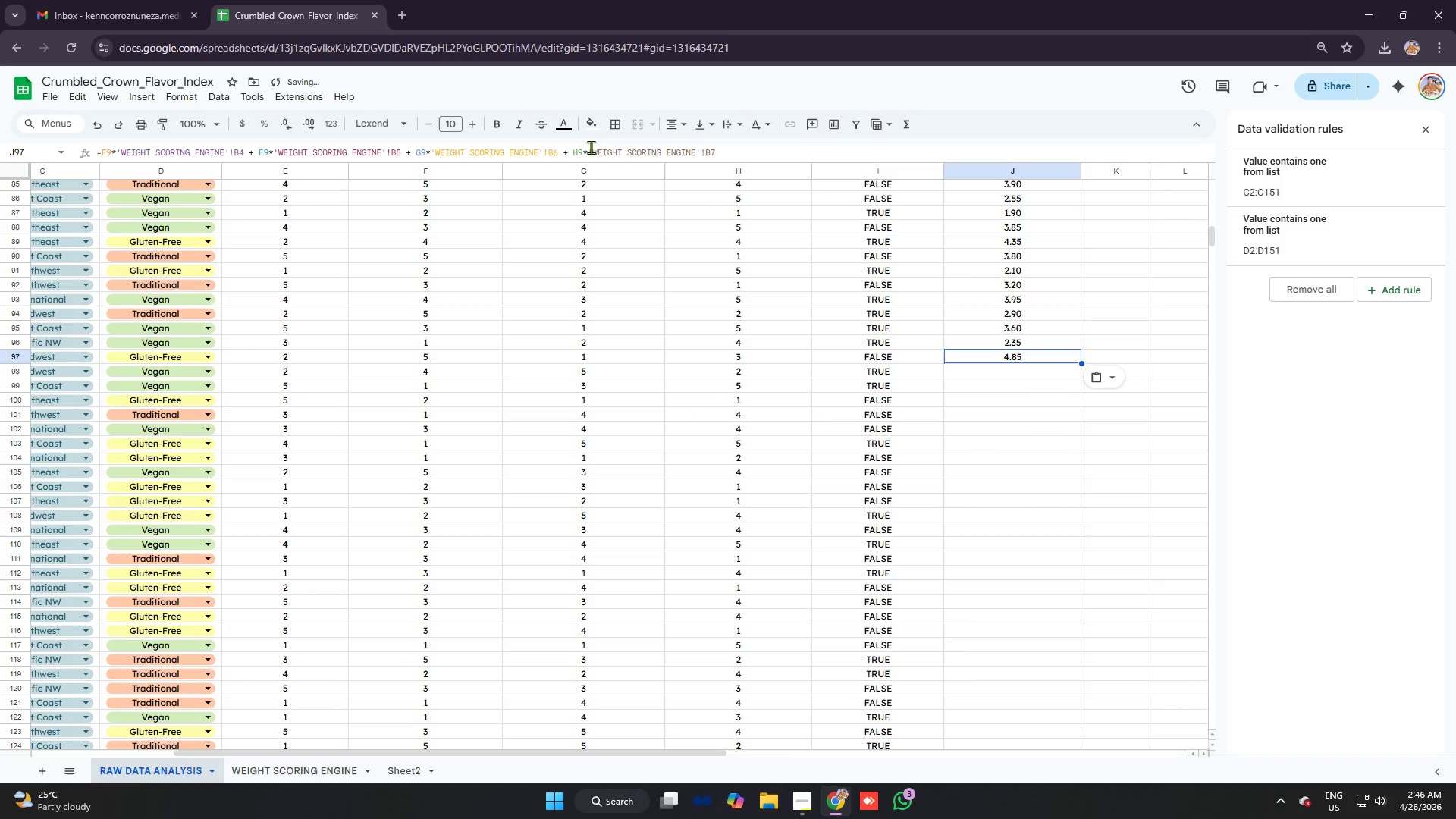 
left_click([582, 146])
 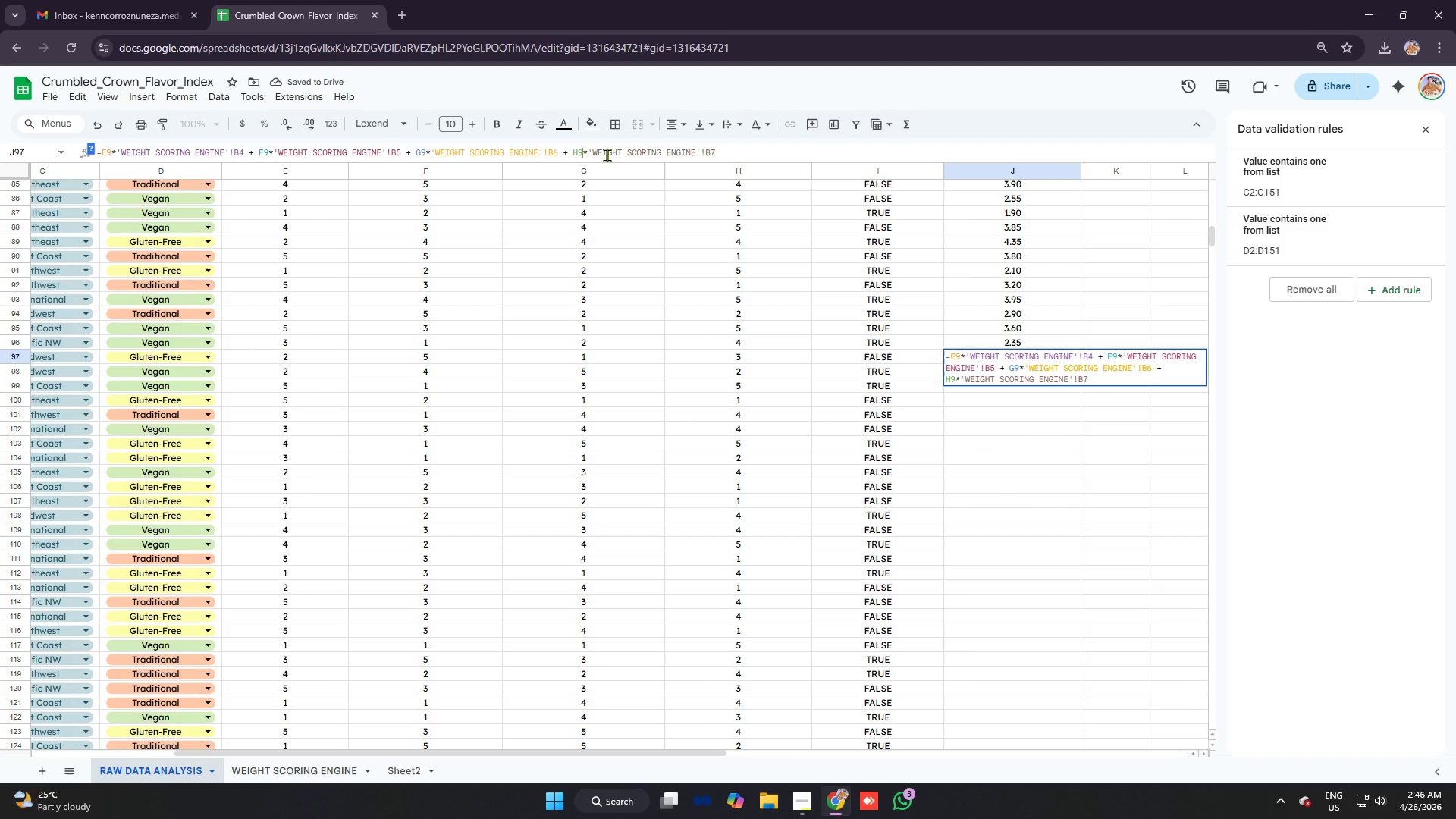 
type(77)
 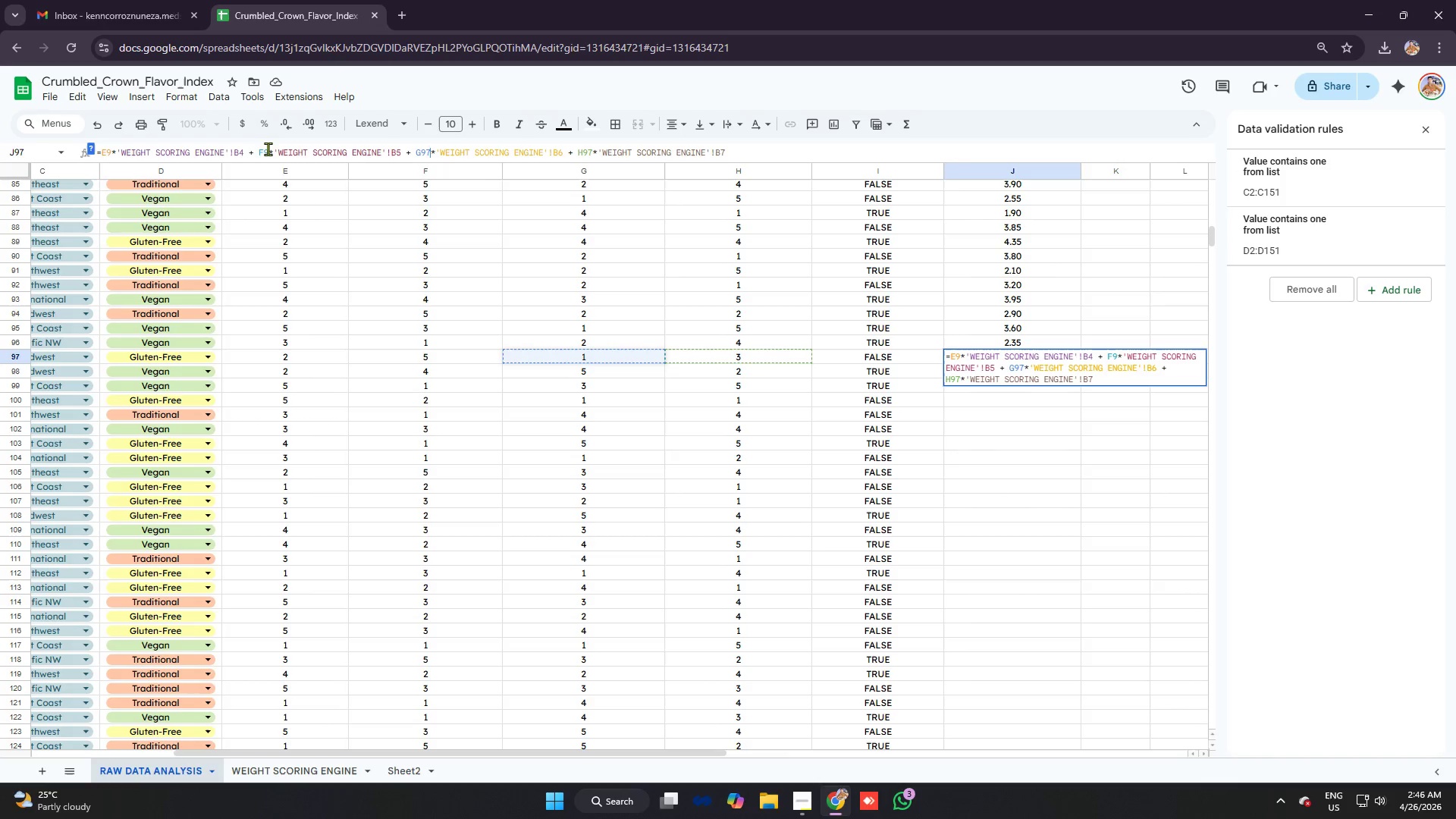 
key(7)
 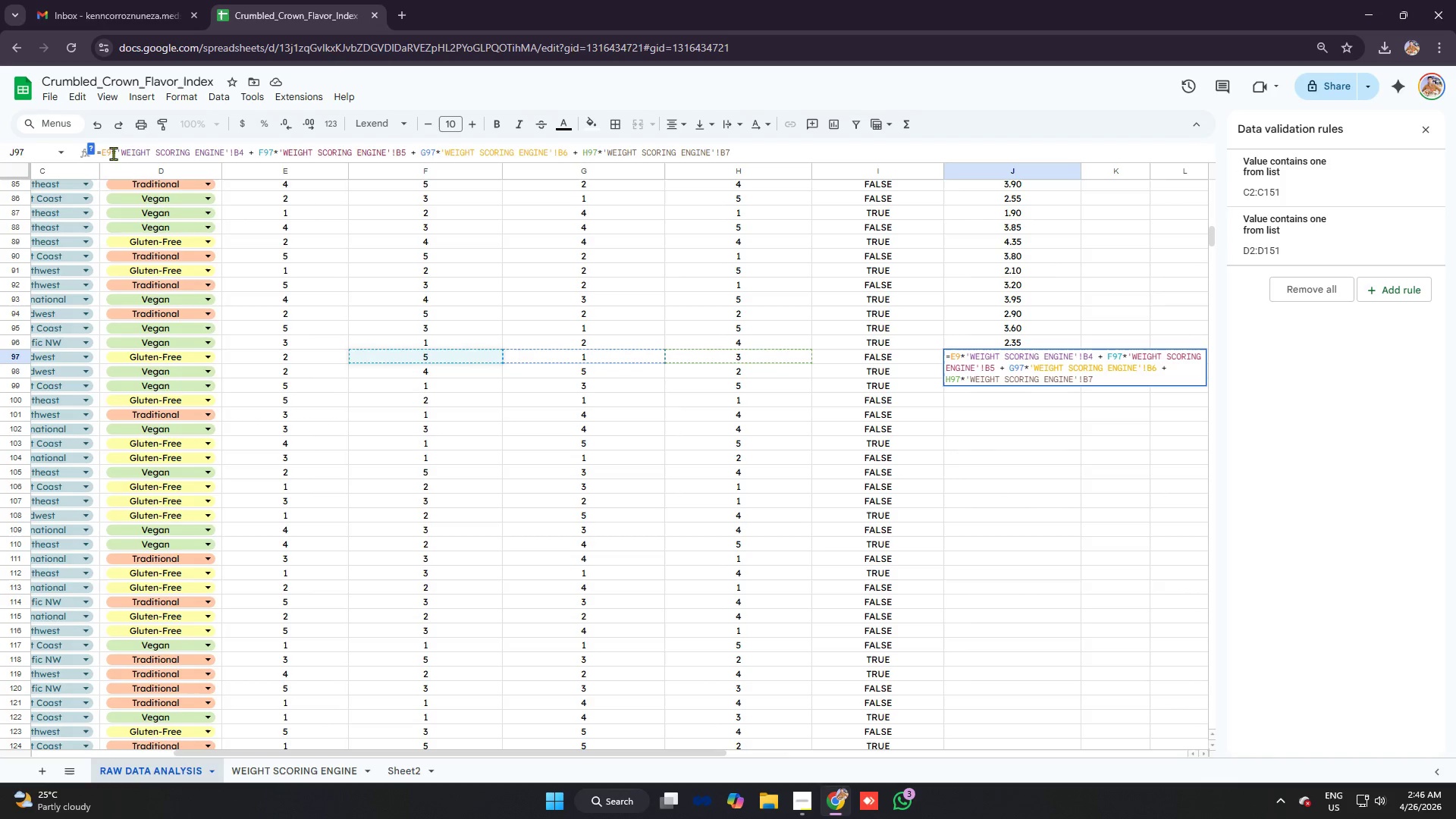 
left_click([111, 152])
 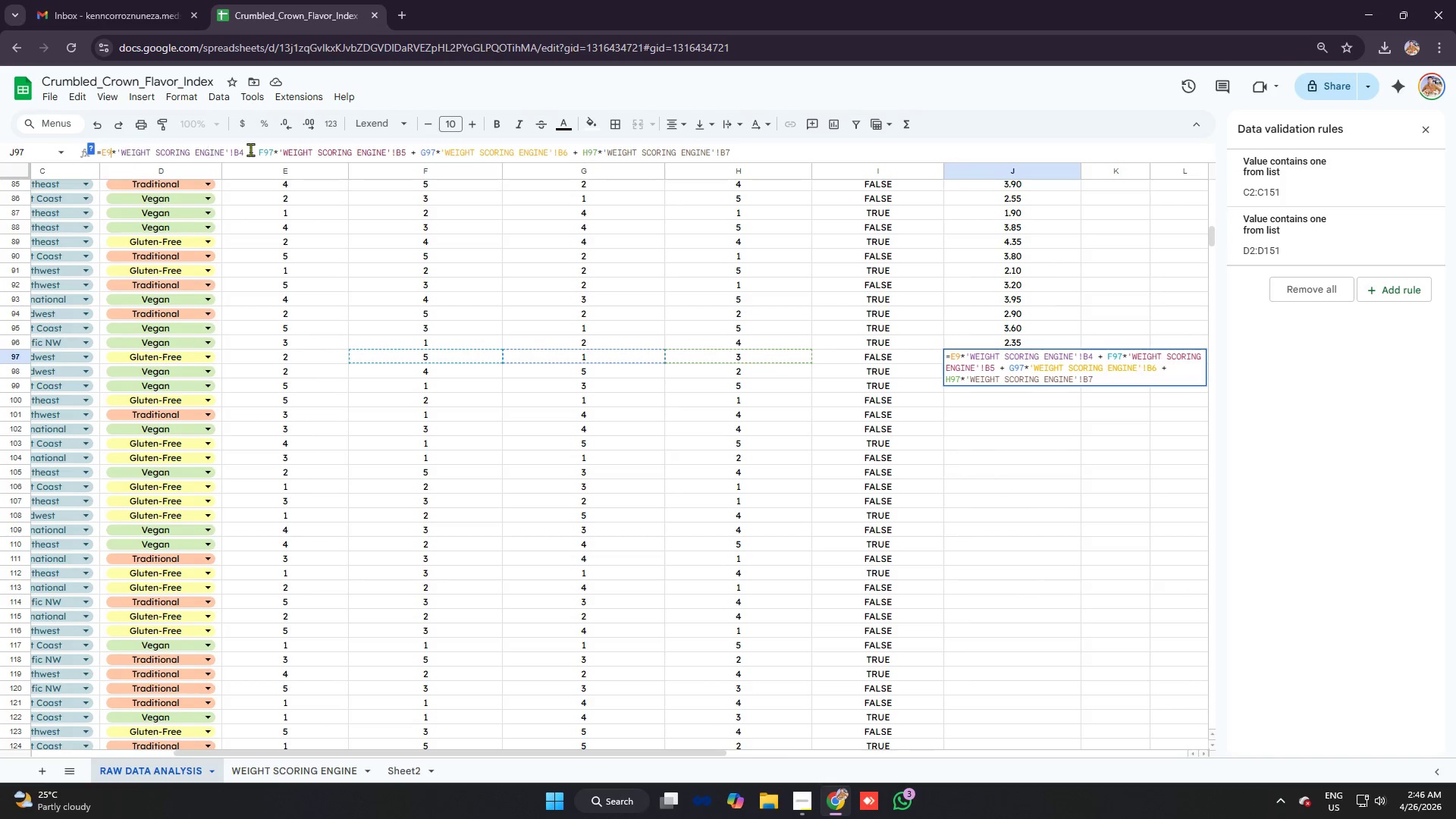 
key(7)
 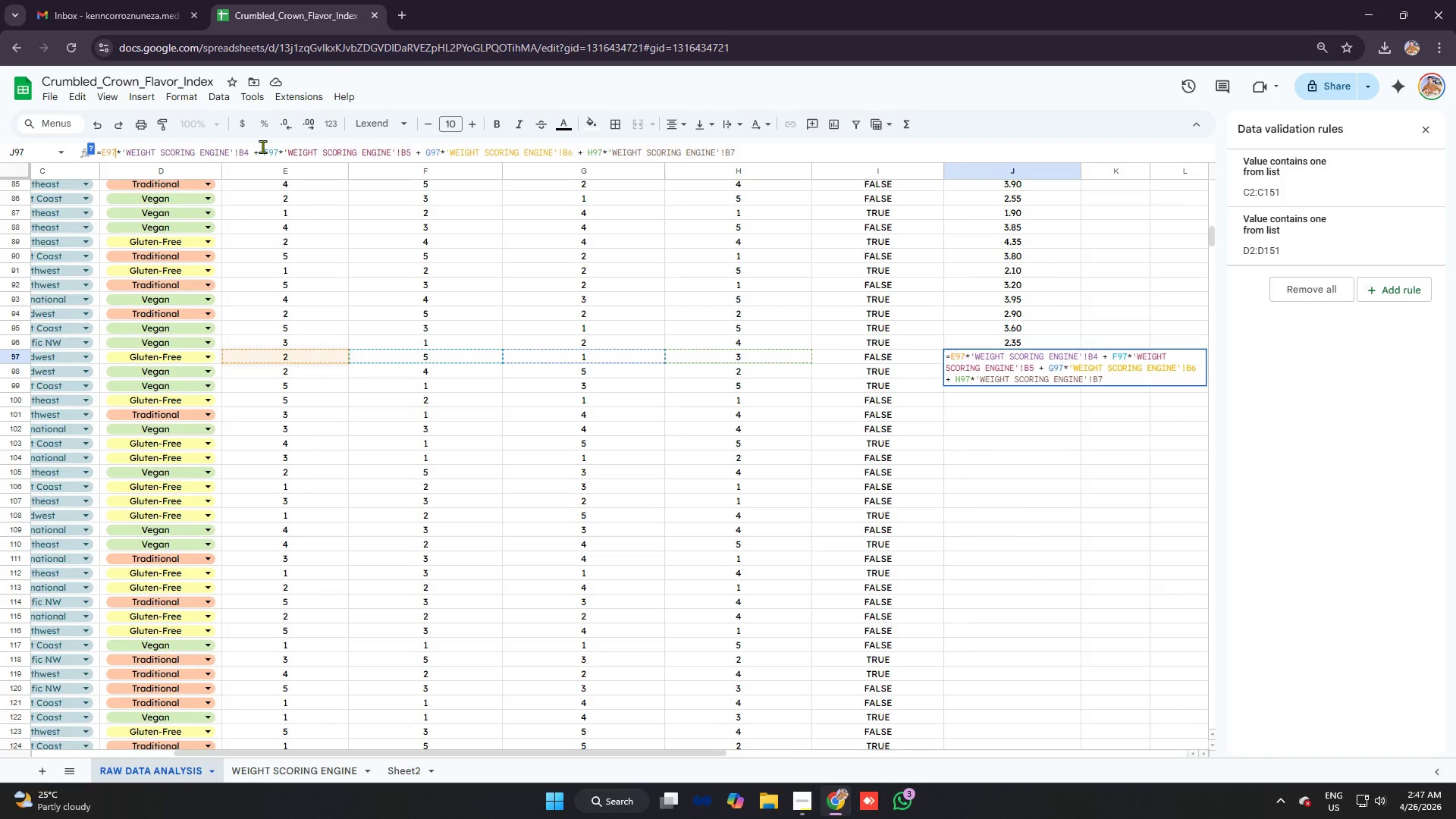 
key(Enter)
 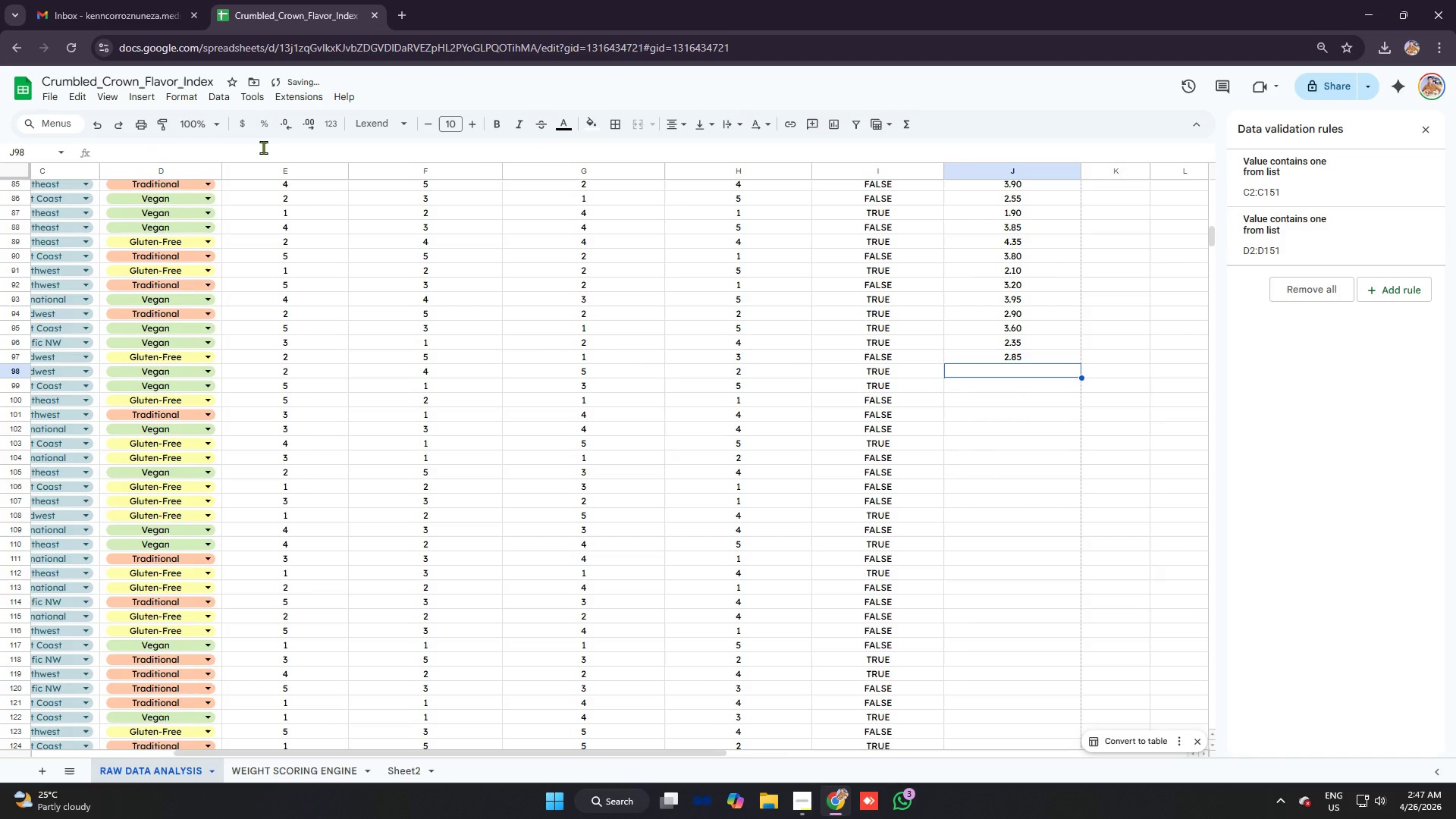 
key(Control+ControlLeft)
 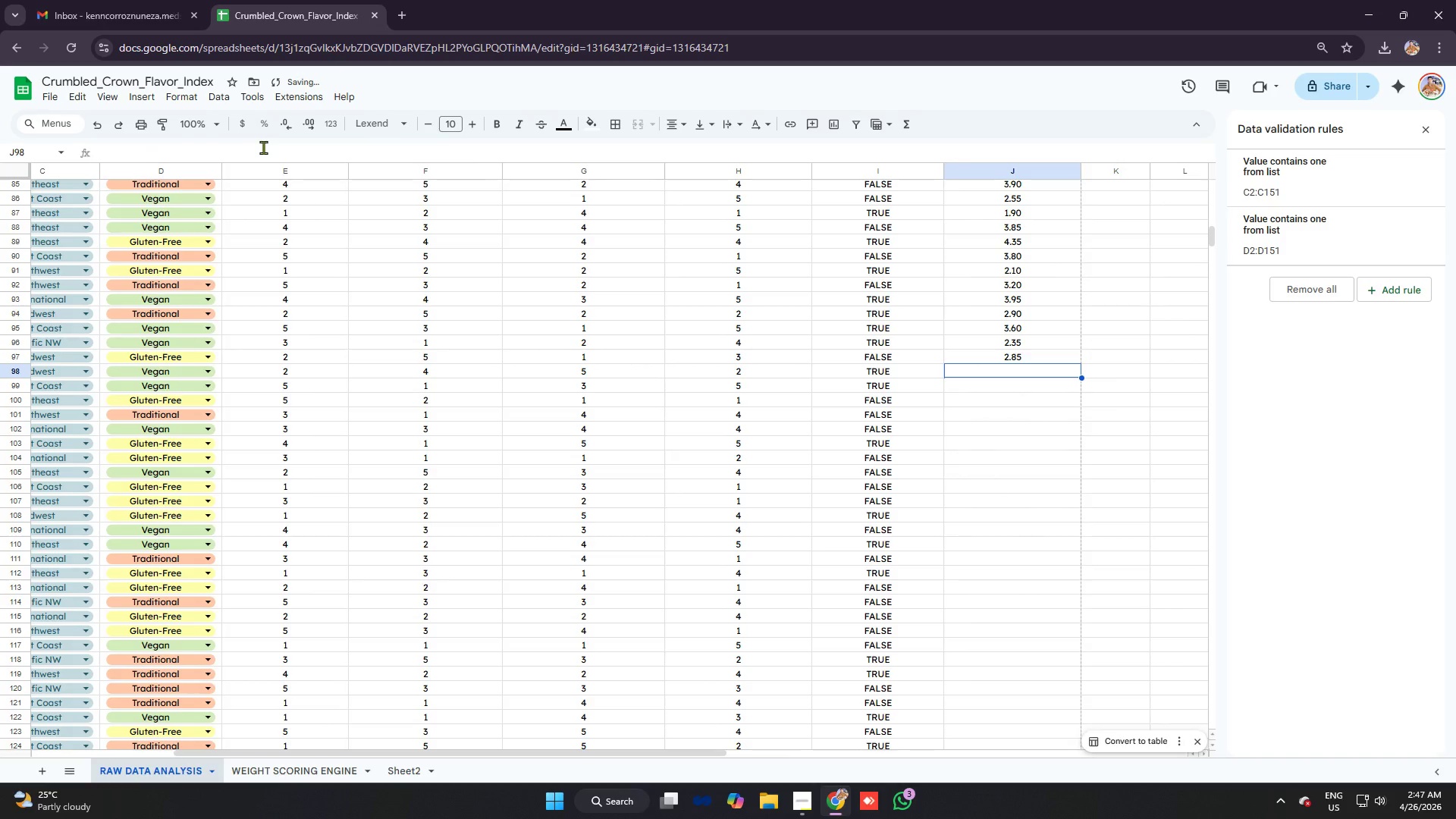 
key(Control+V)
 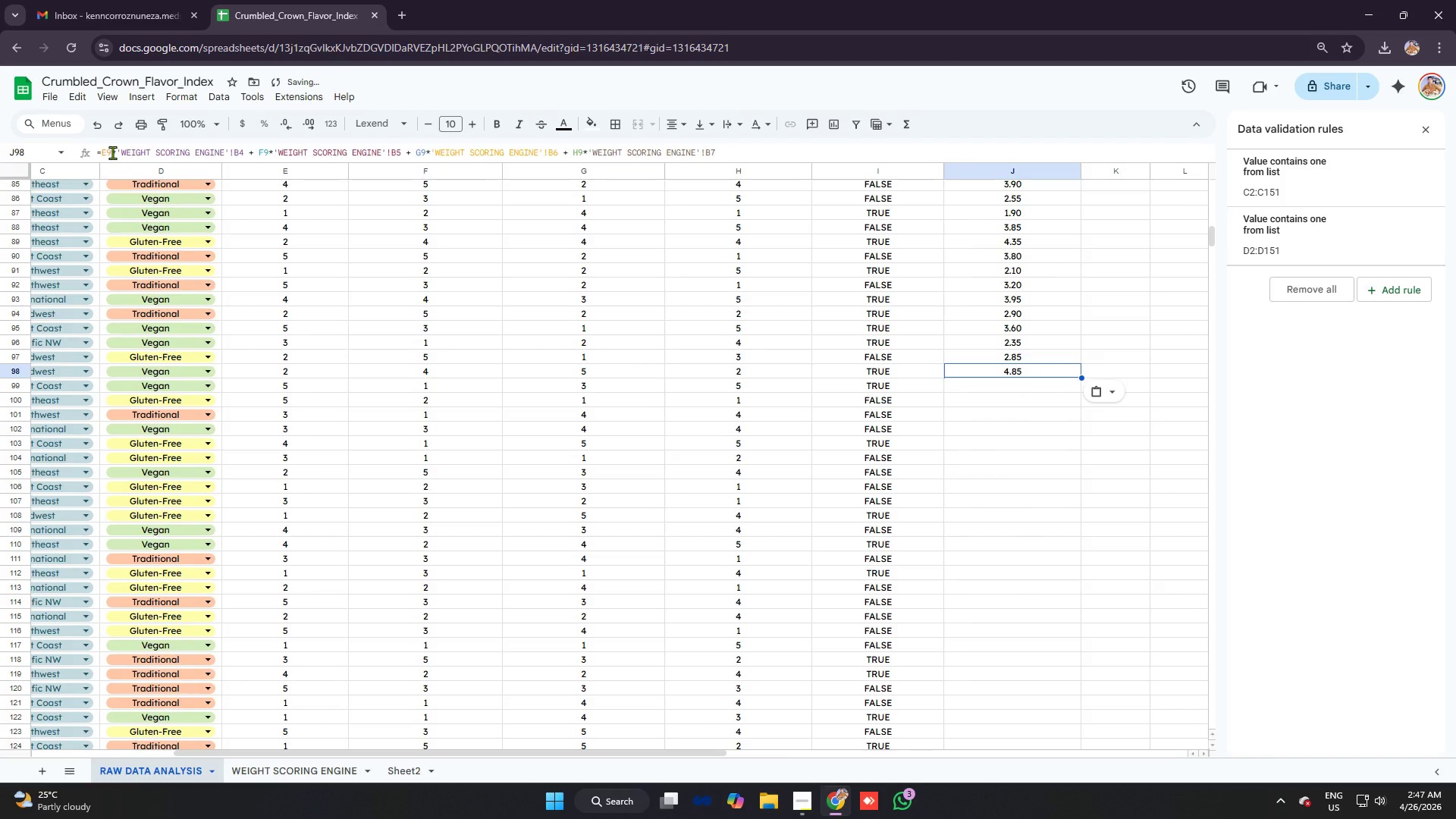 
left_click([111, 152])
 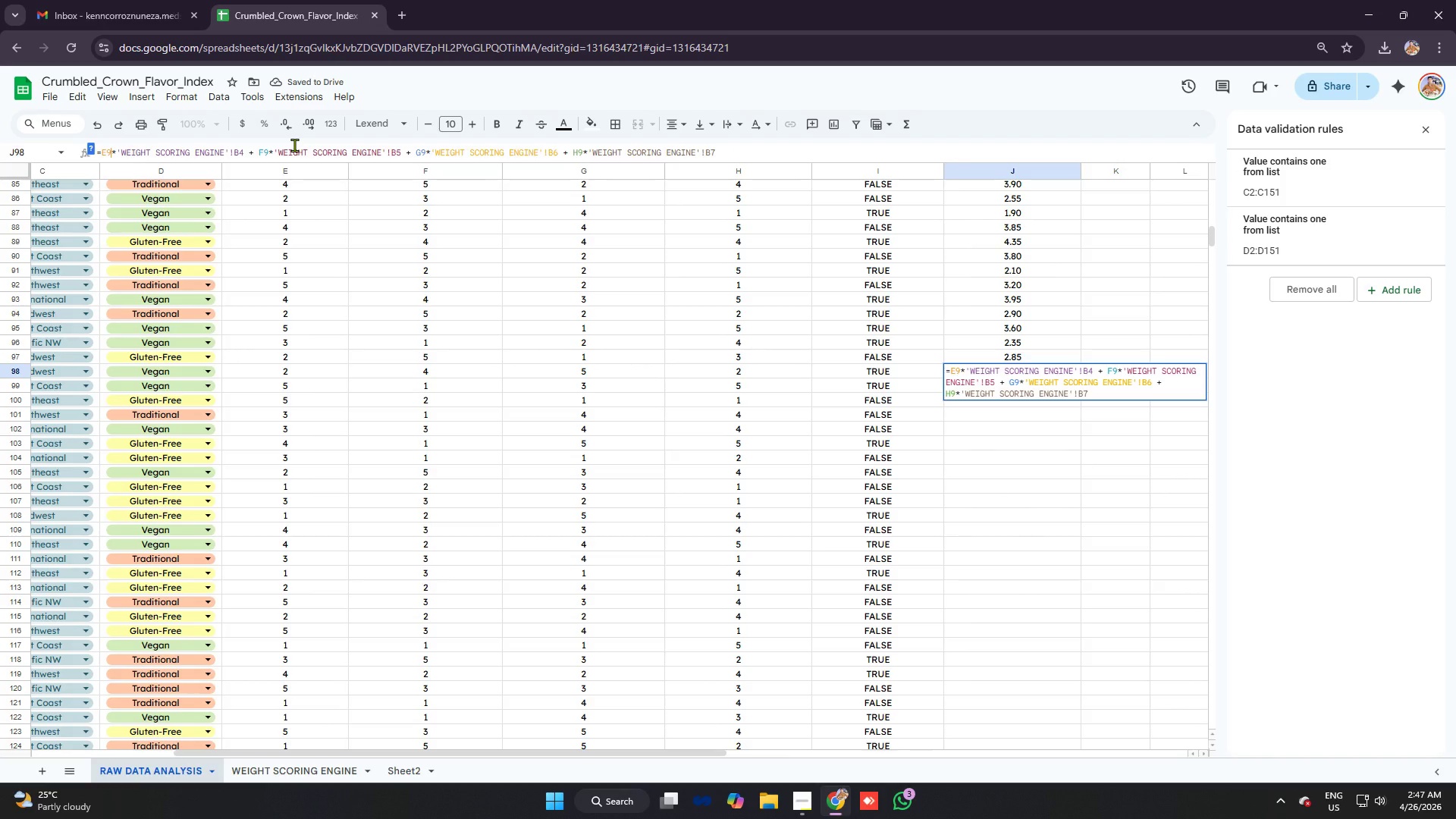 
key(8)
 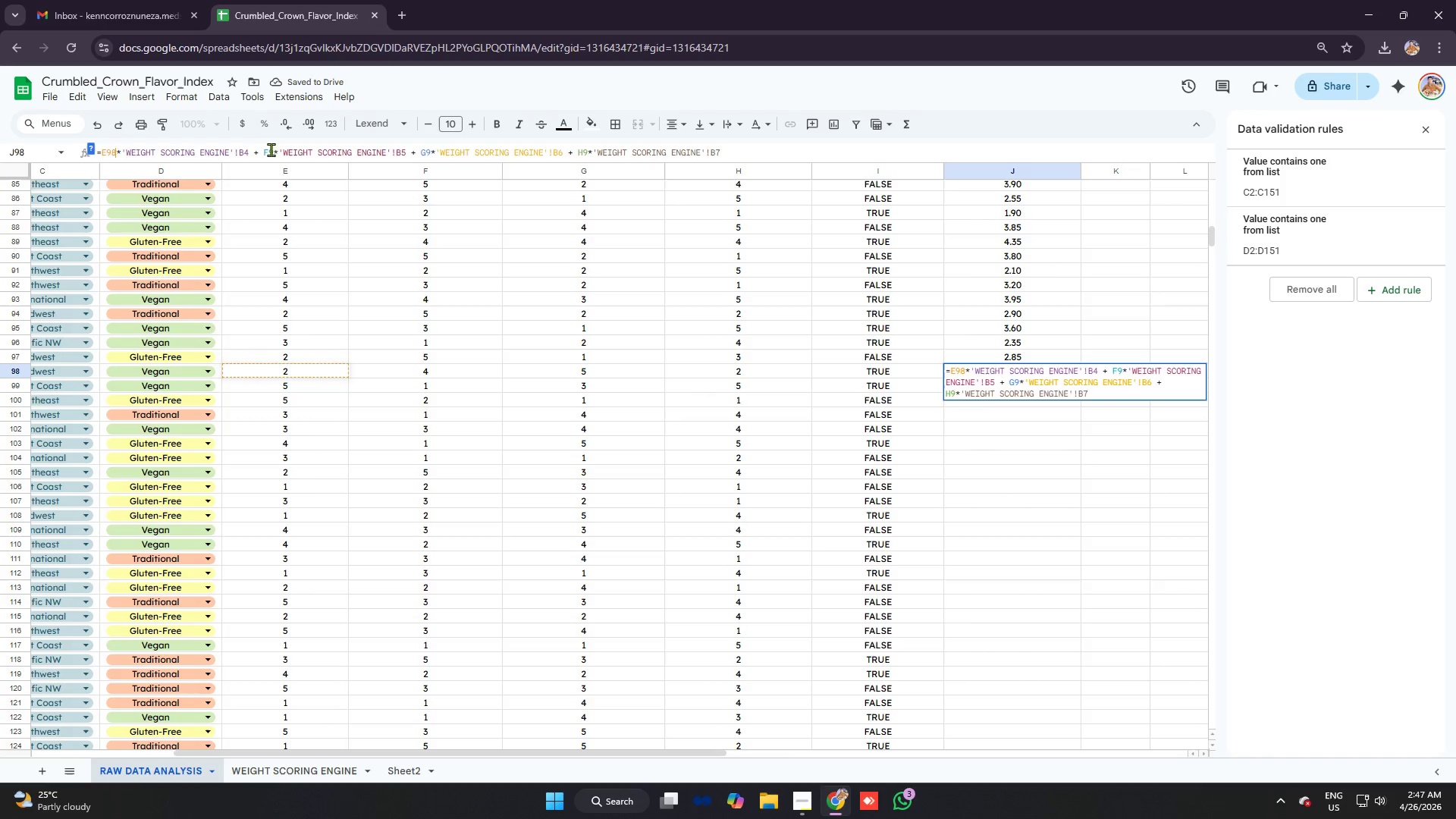 
left_click([275, 149])
 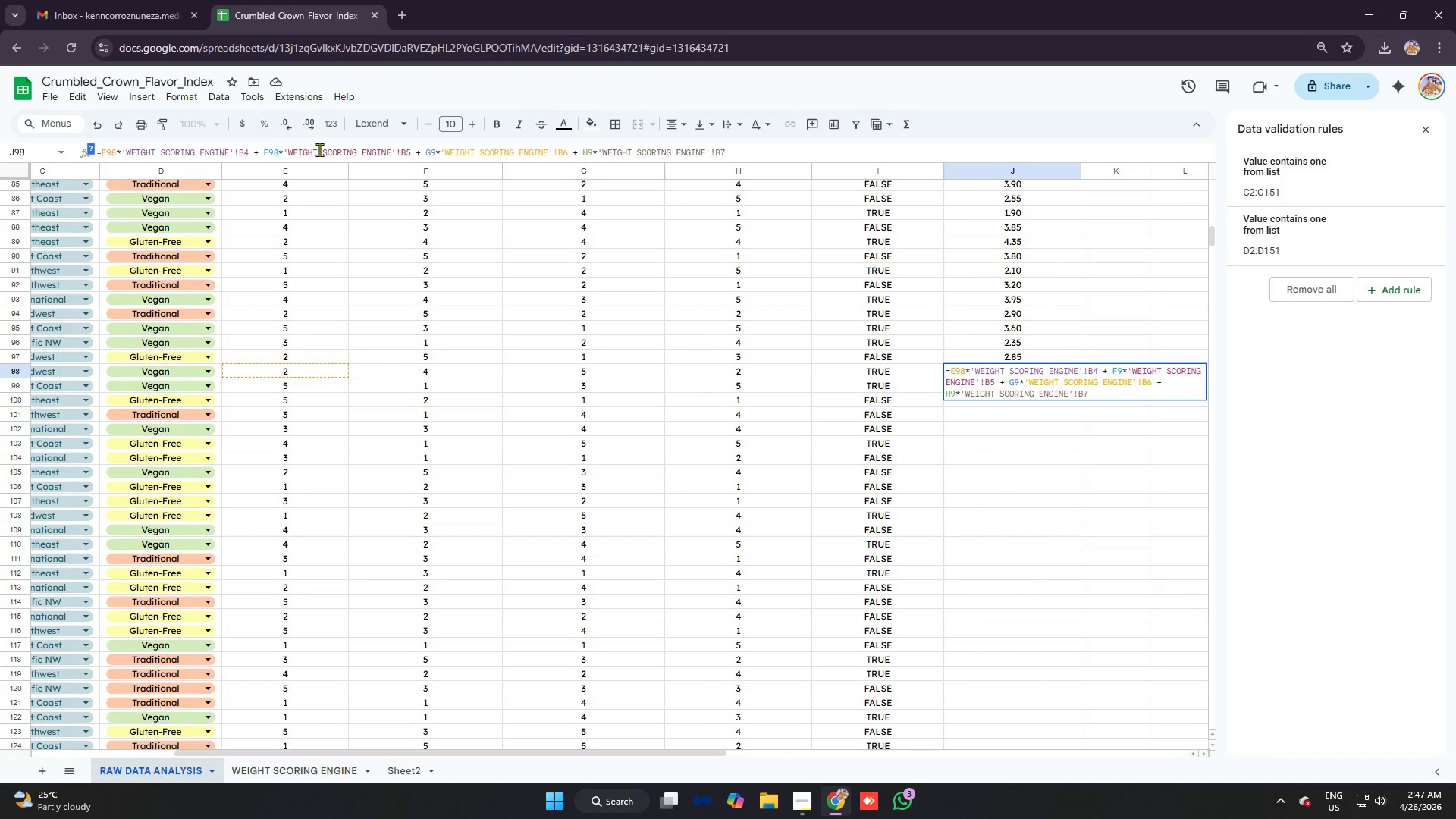 
key(8)
 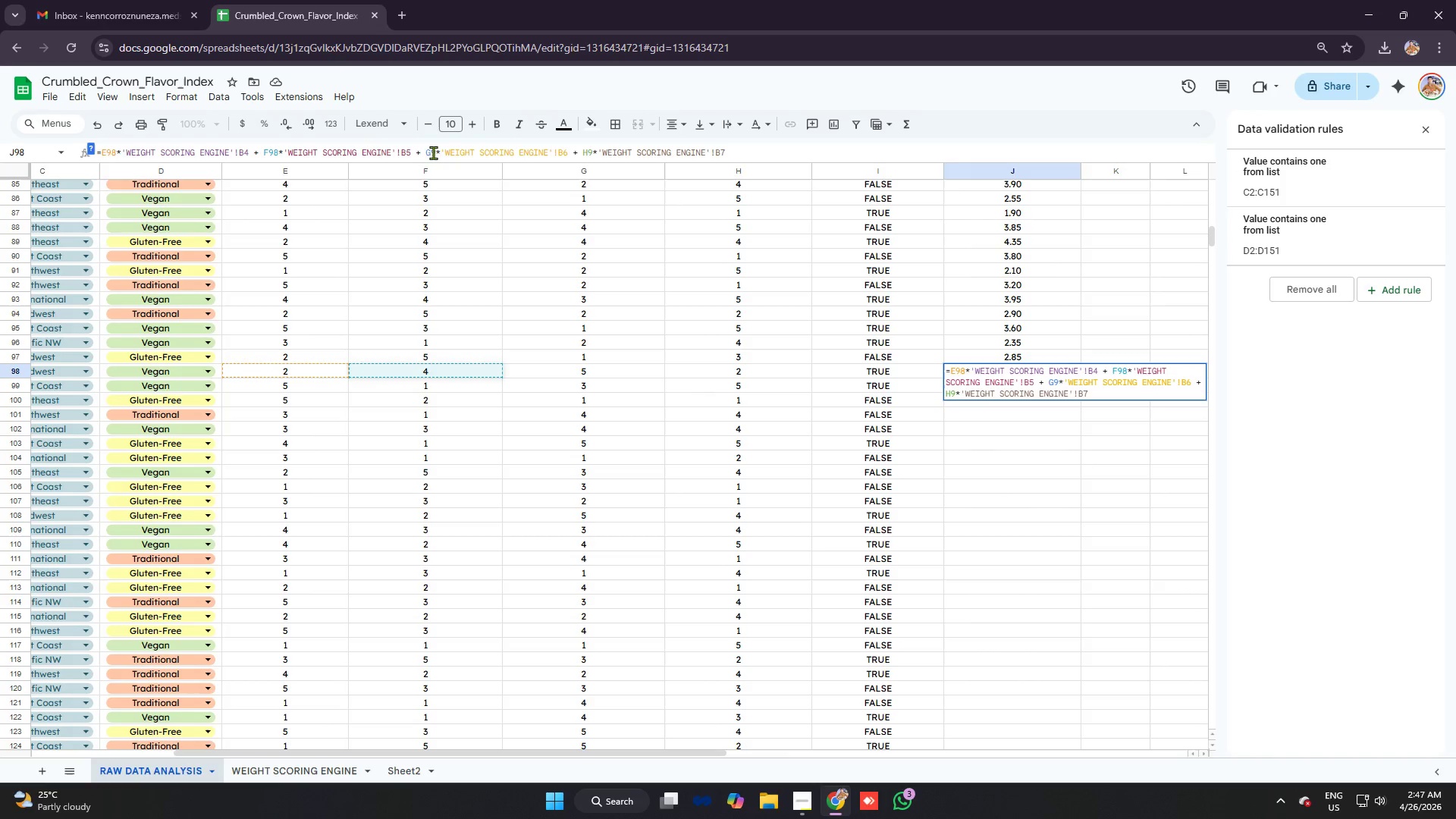 
left_click([435, 152])
 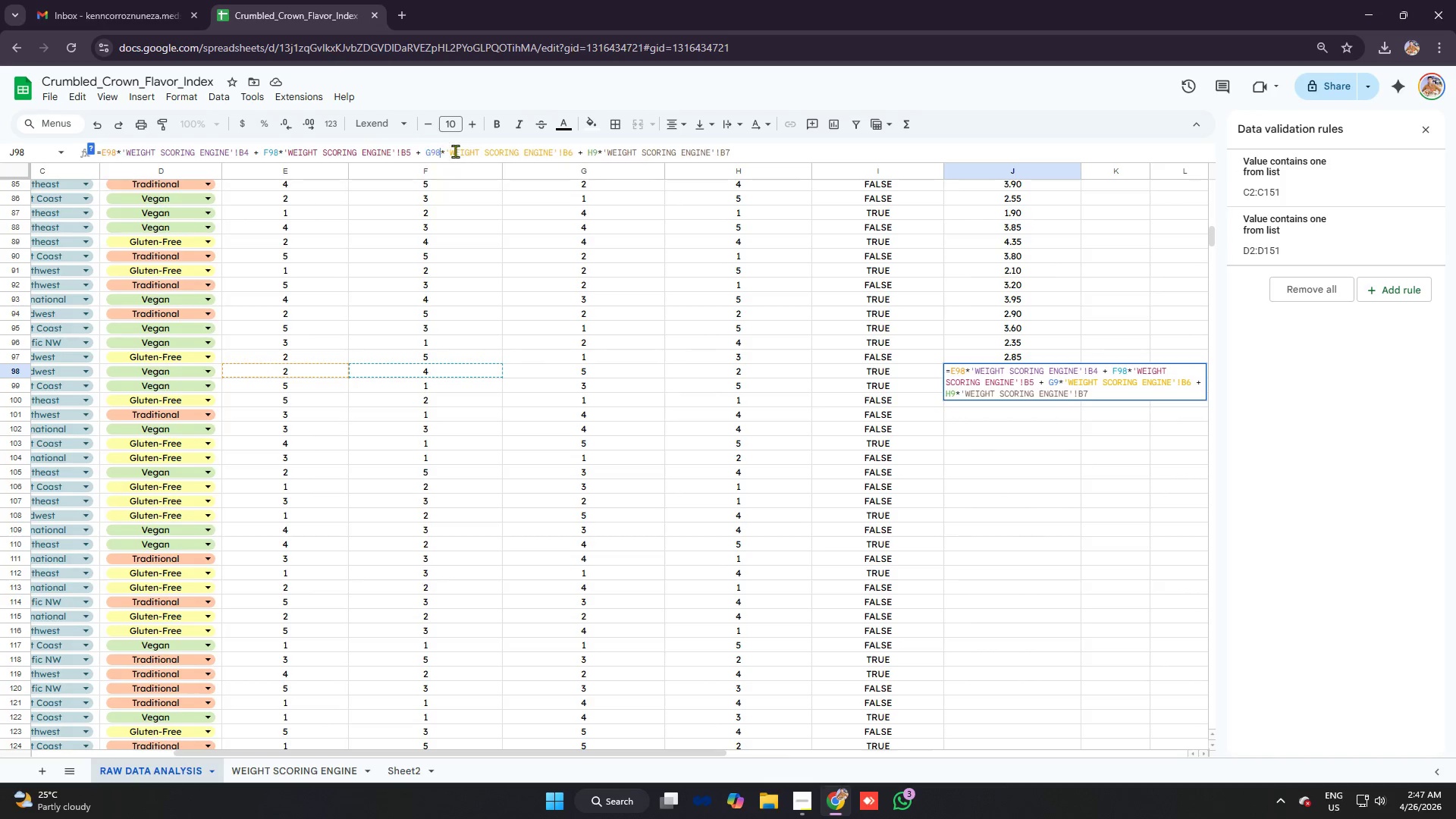 
key(8)
 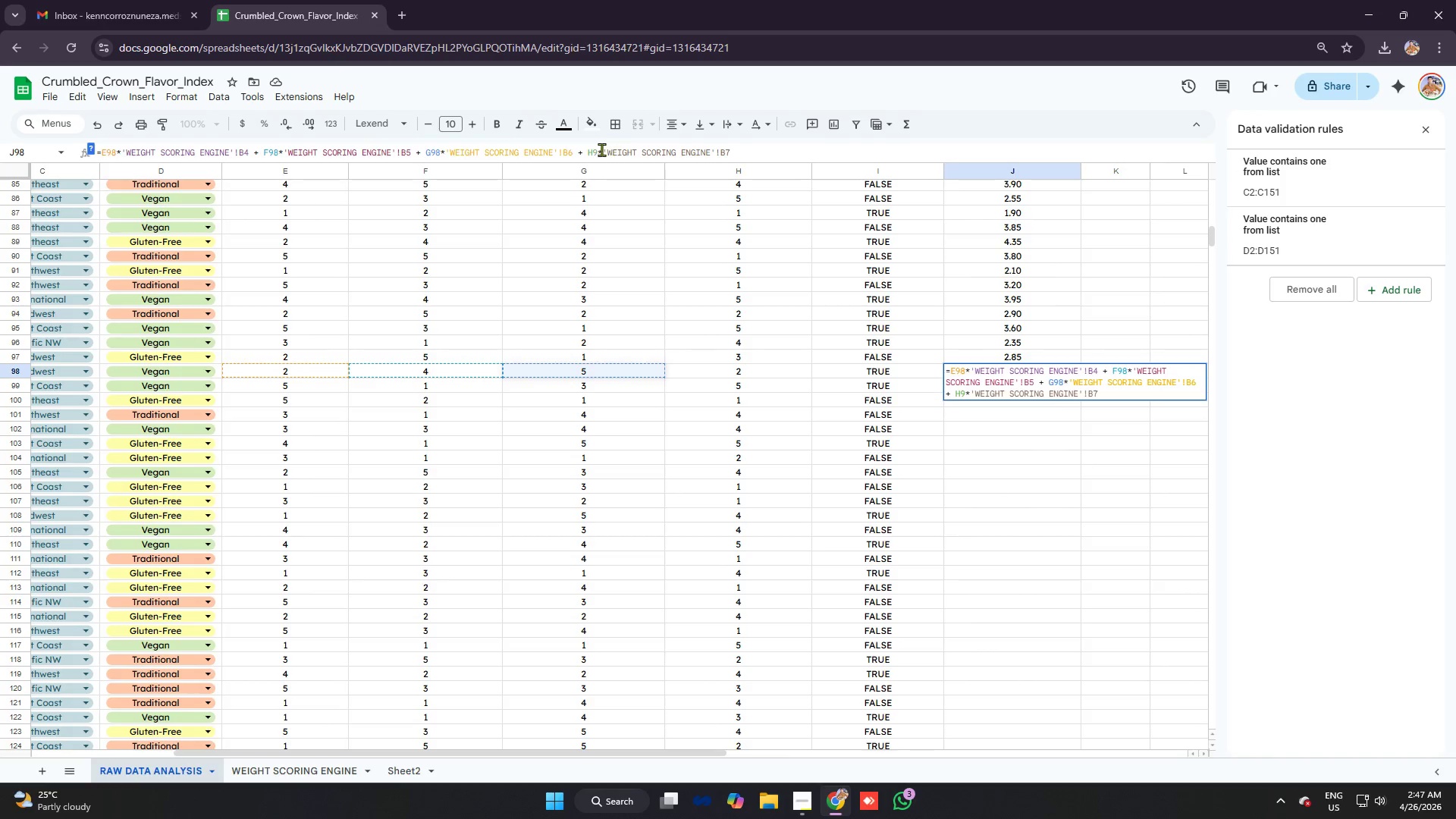 
left_click([599, 149])
 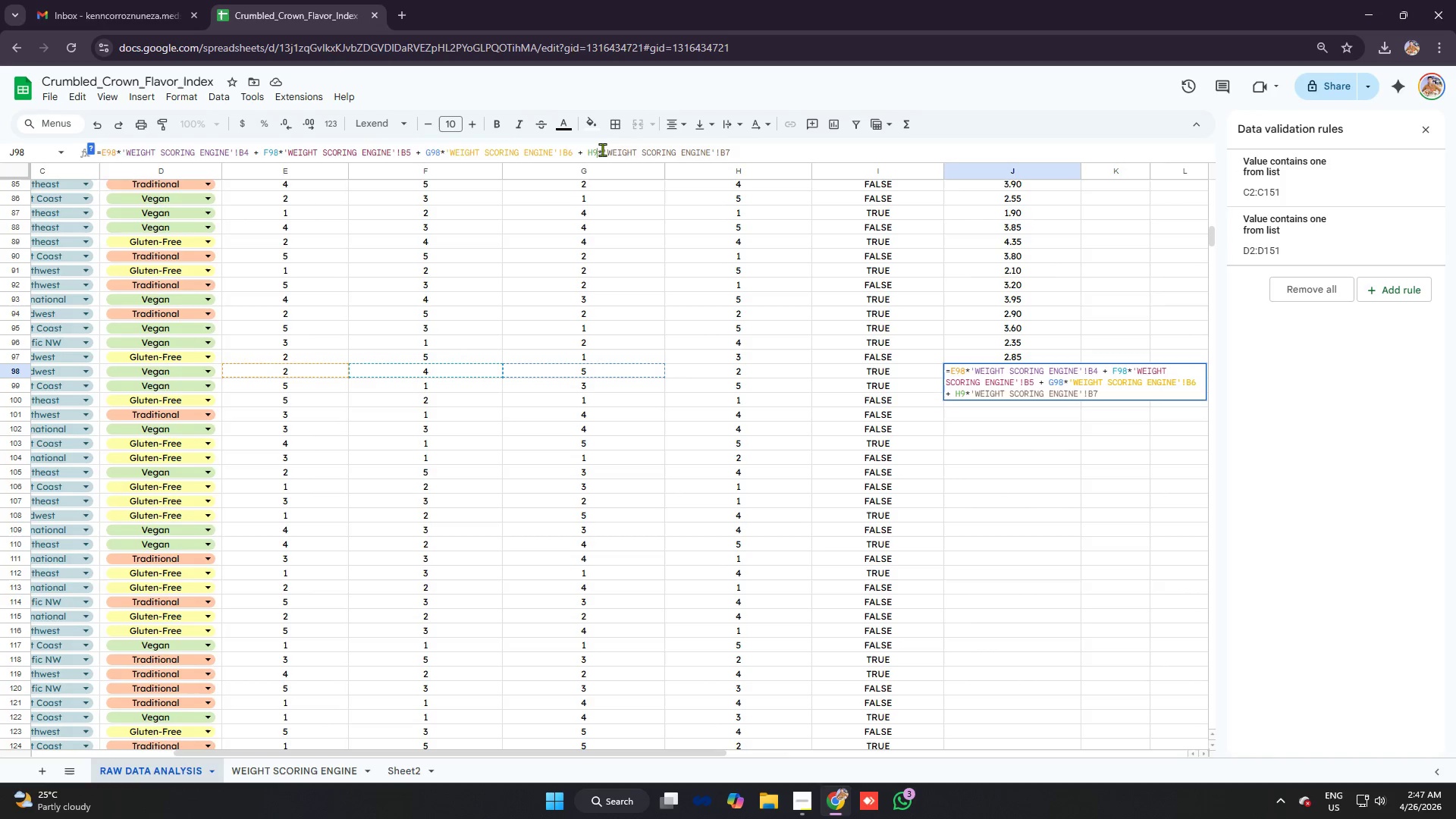 
key(8)
 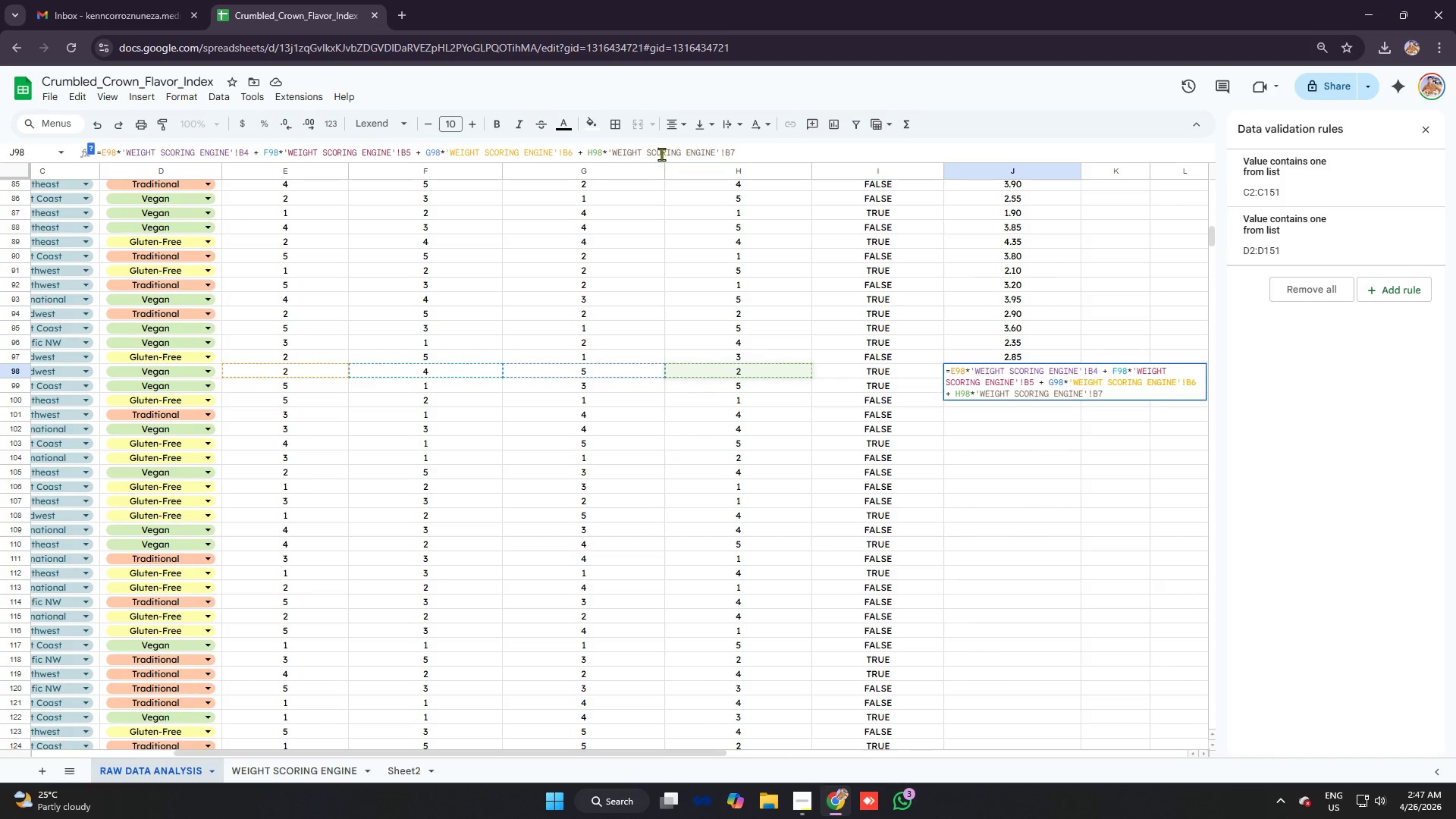 
key(Enter)
 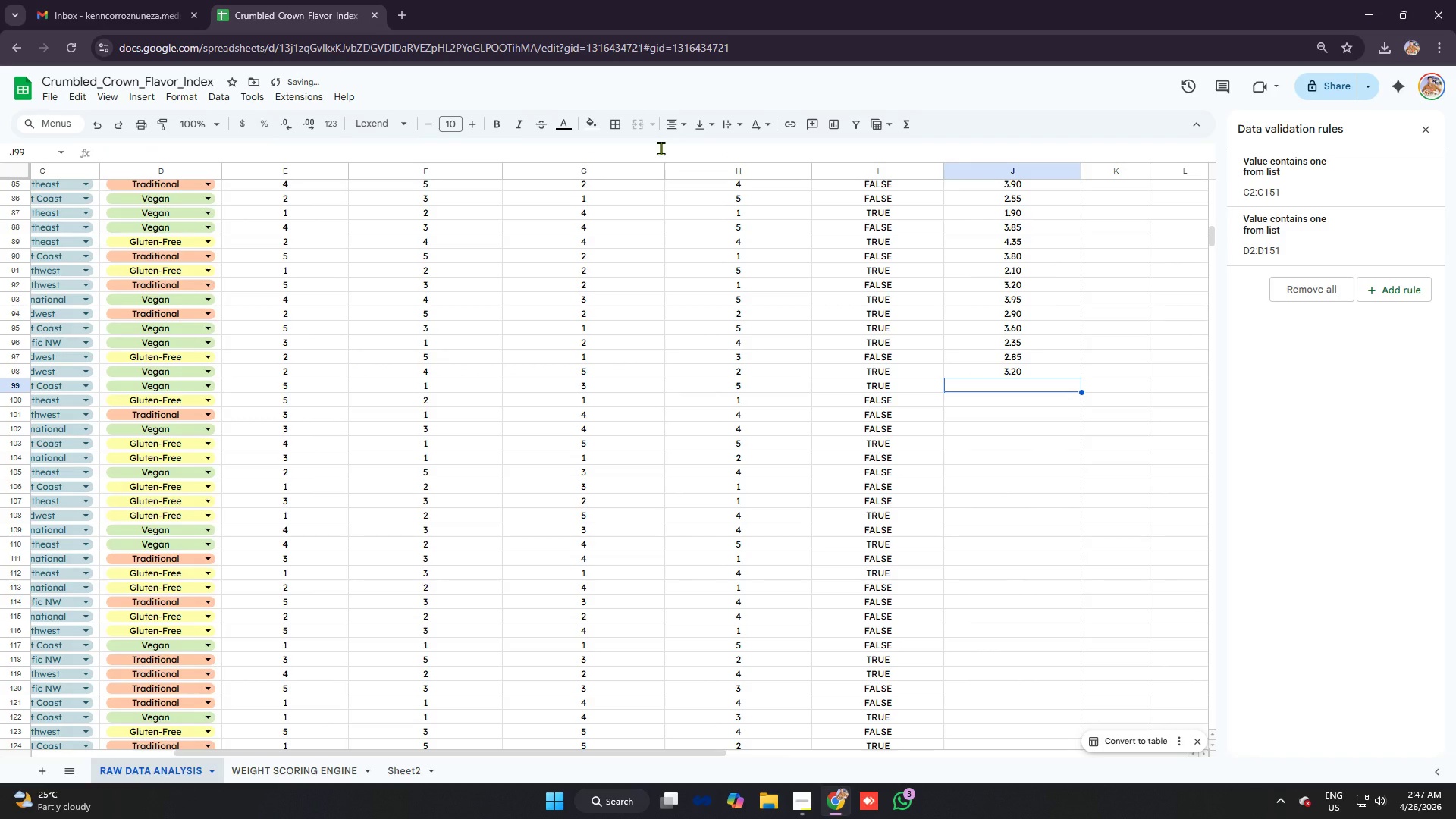 
key(Control+ControlLeft)
 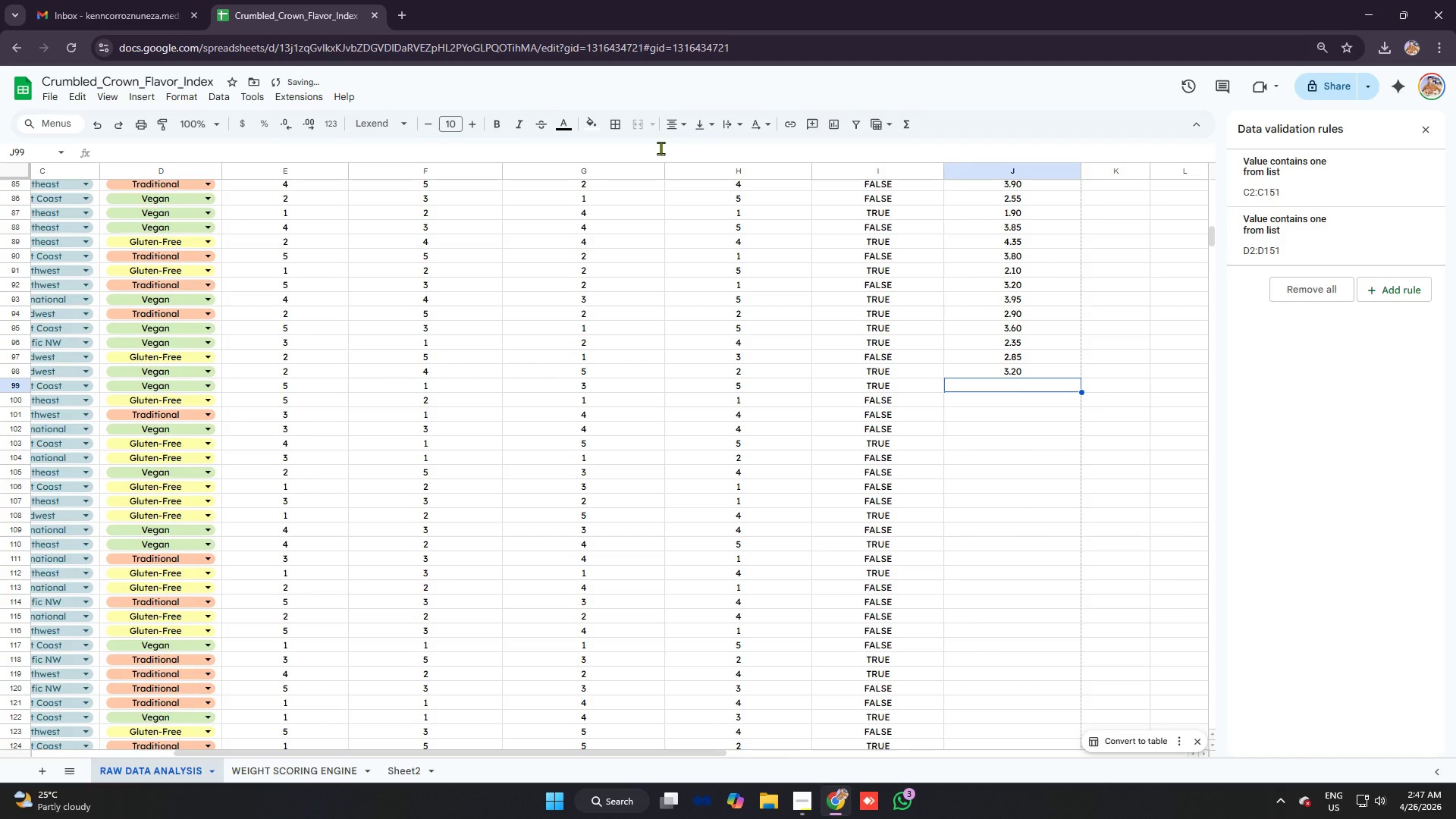 
key(Control+V)
 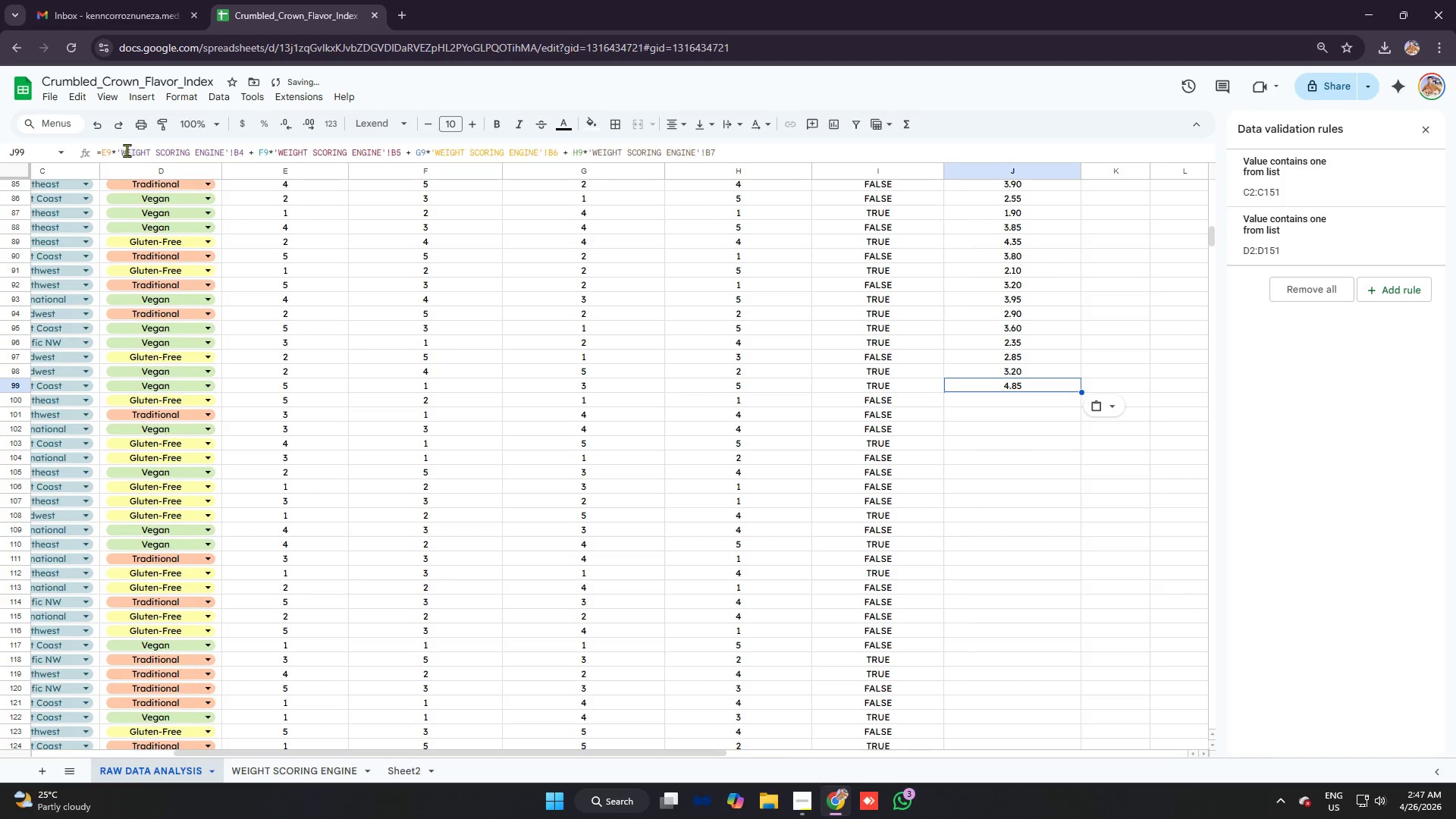 
left_click([111, 150])
 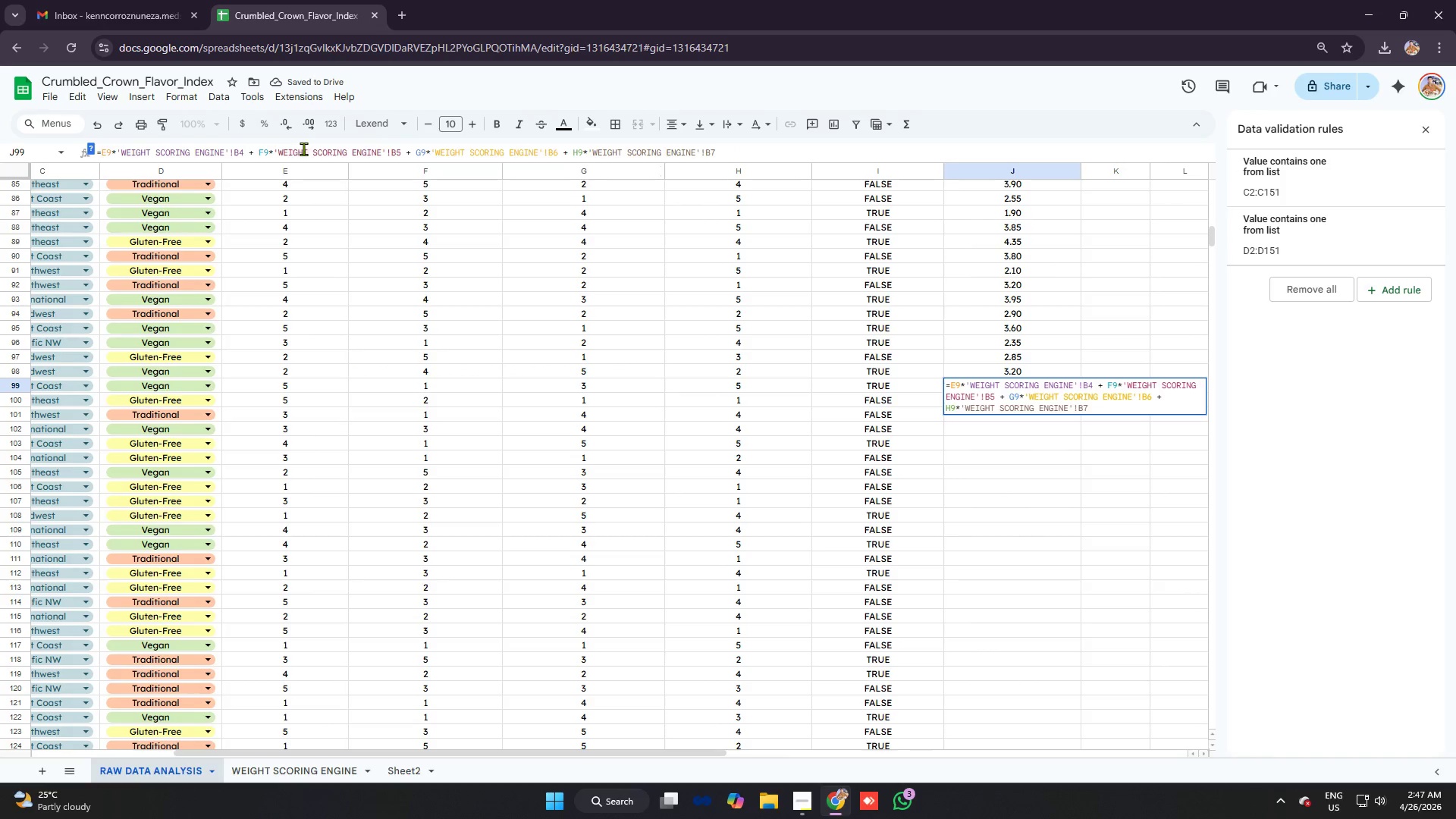 
key(9)
 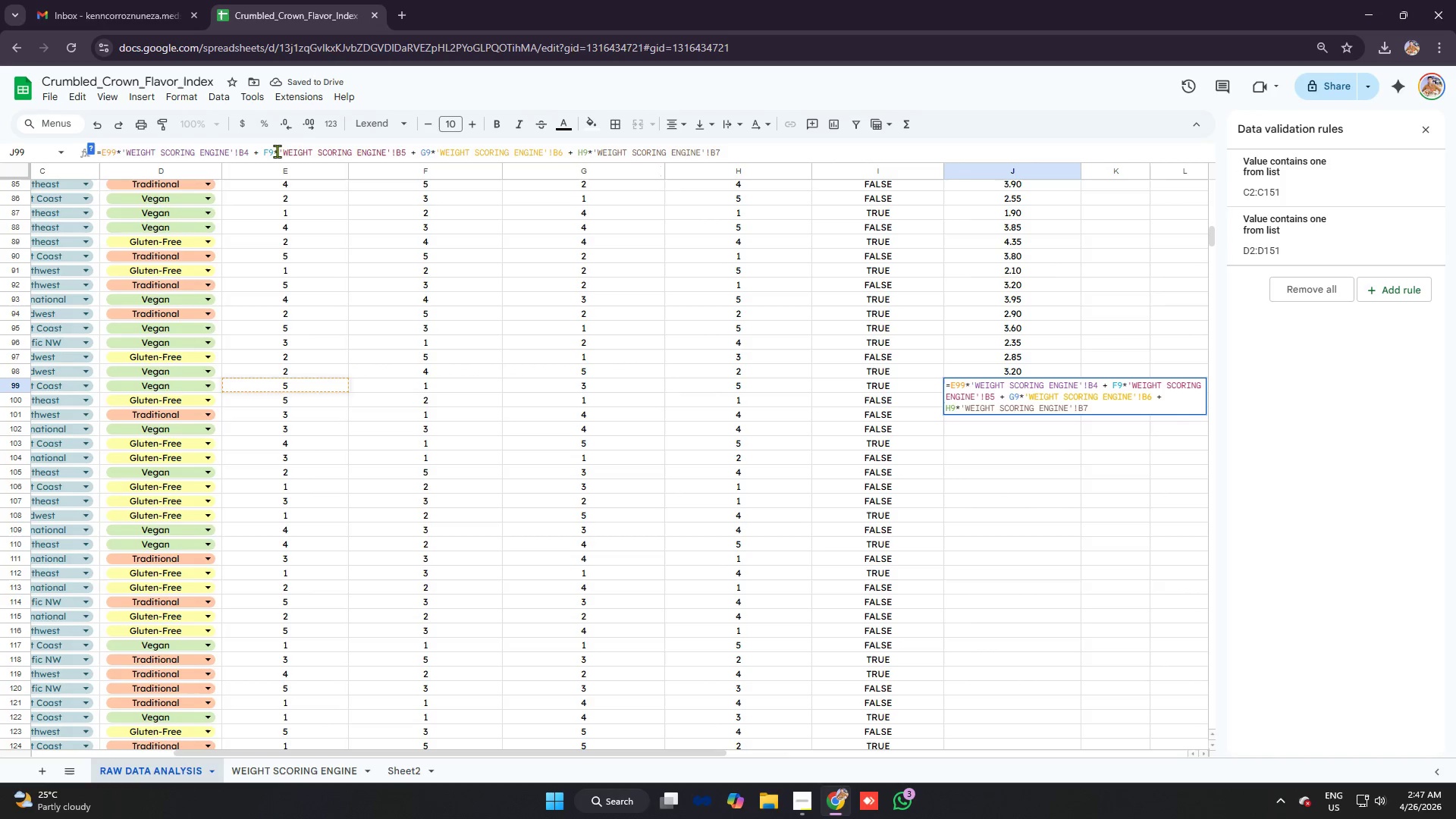 
left_click([273, 151])
 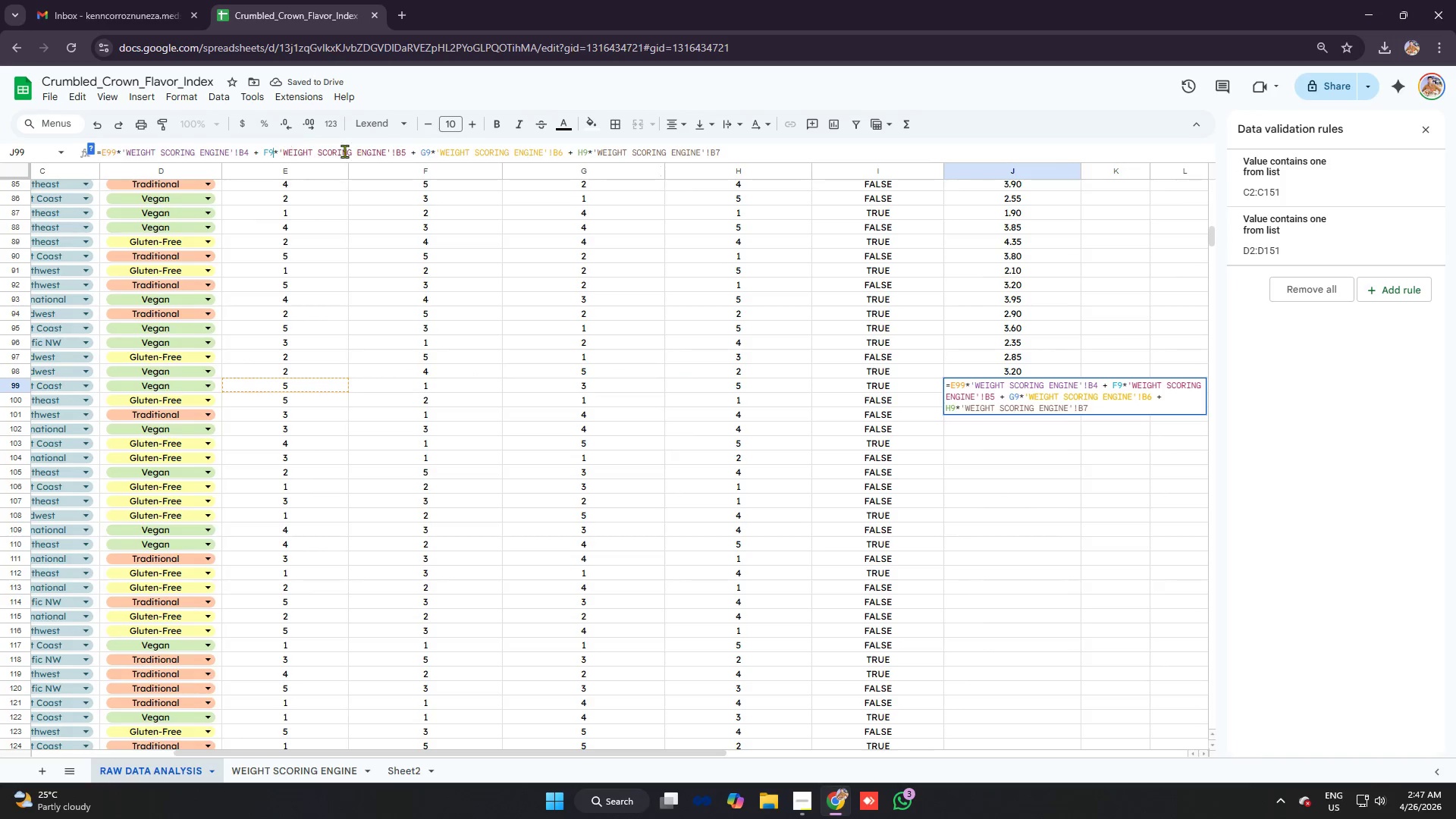 
key(9)
 